 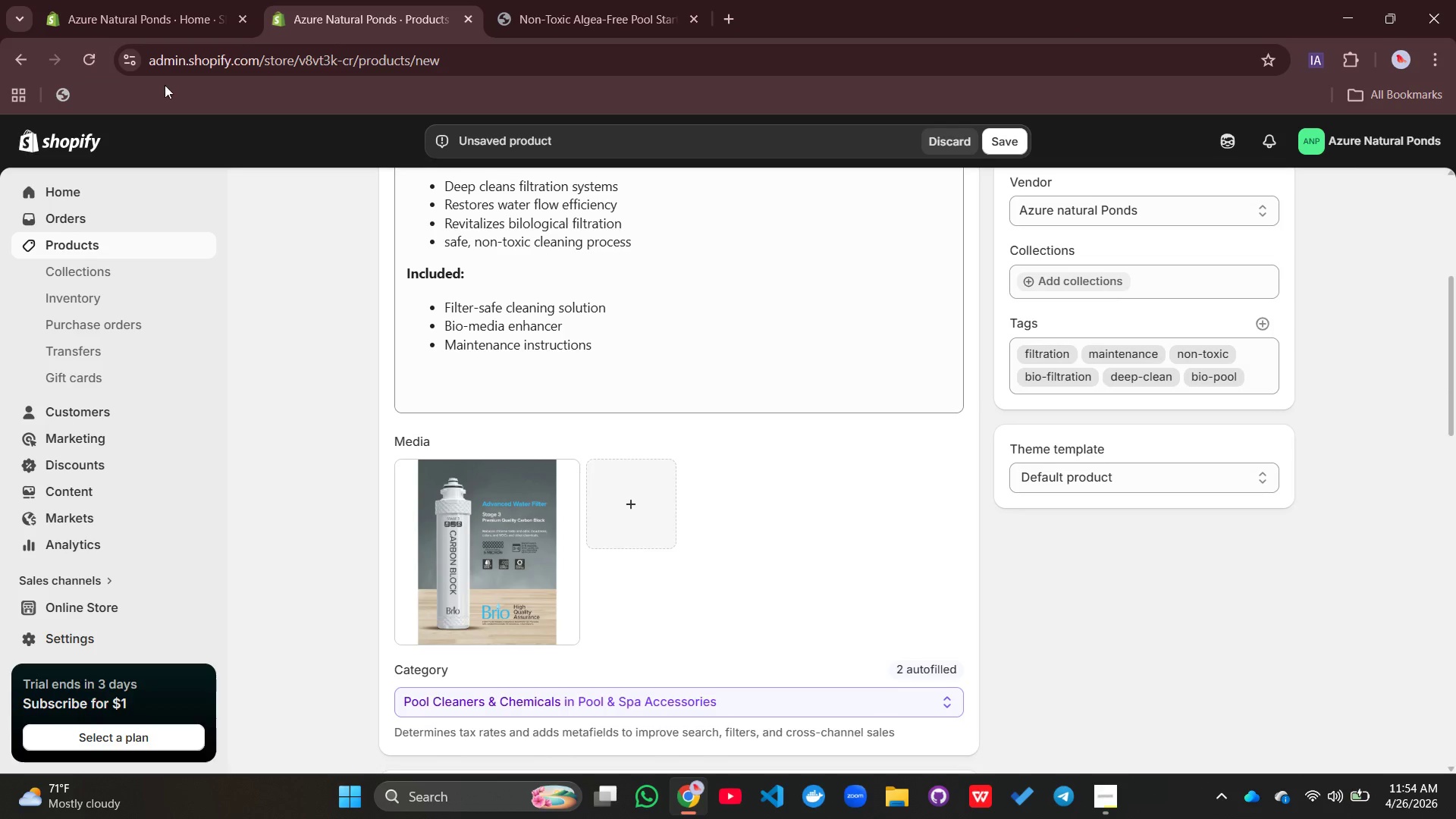 
left_click([440, 426])
 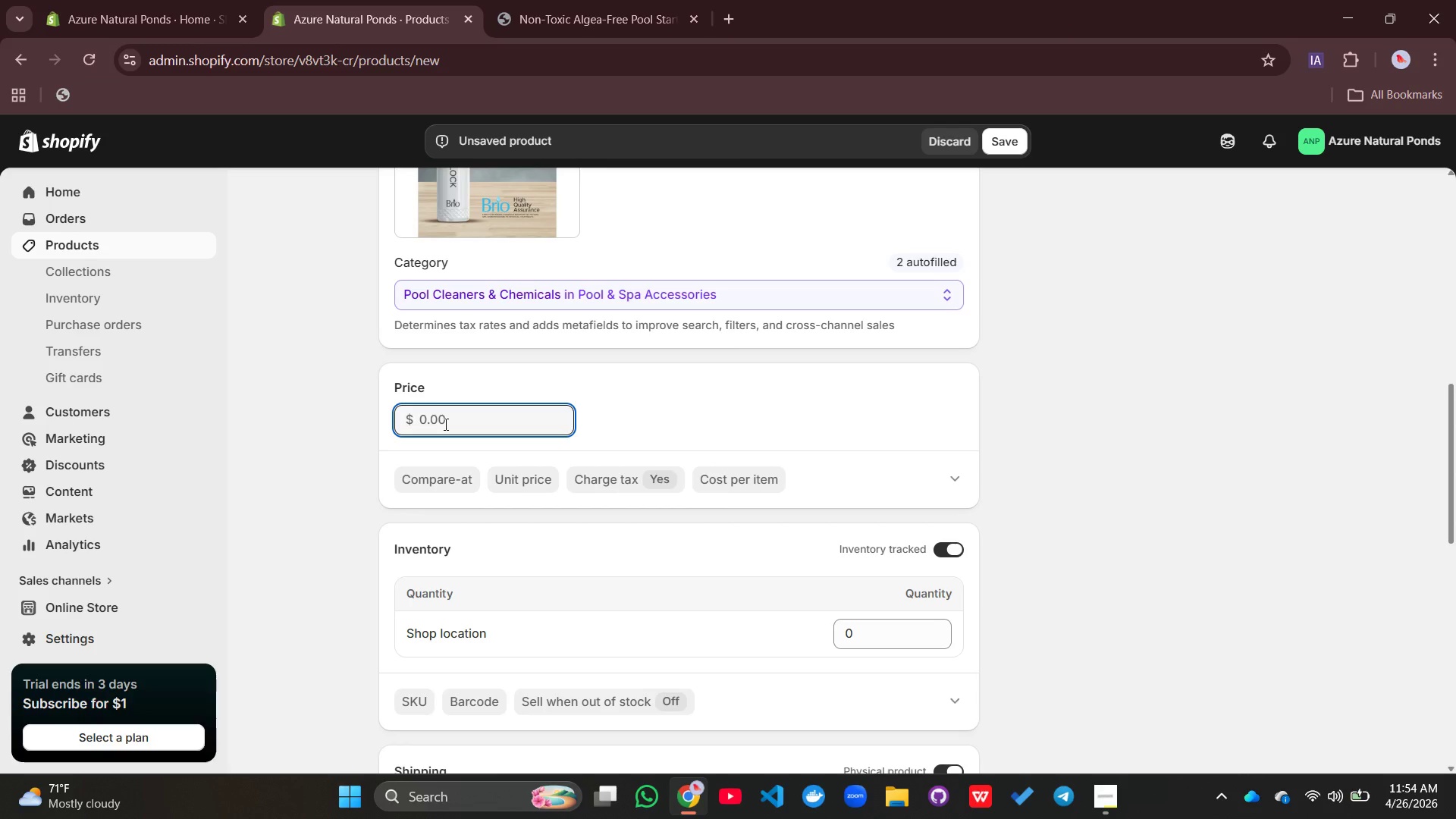 
type(215)
 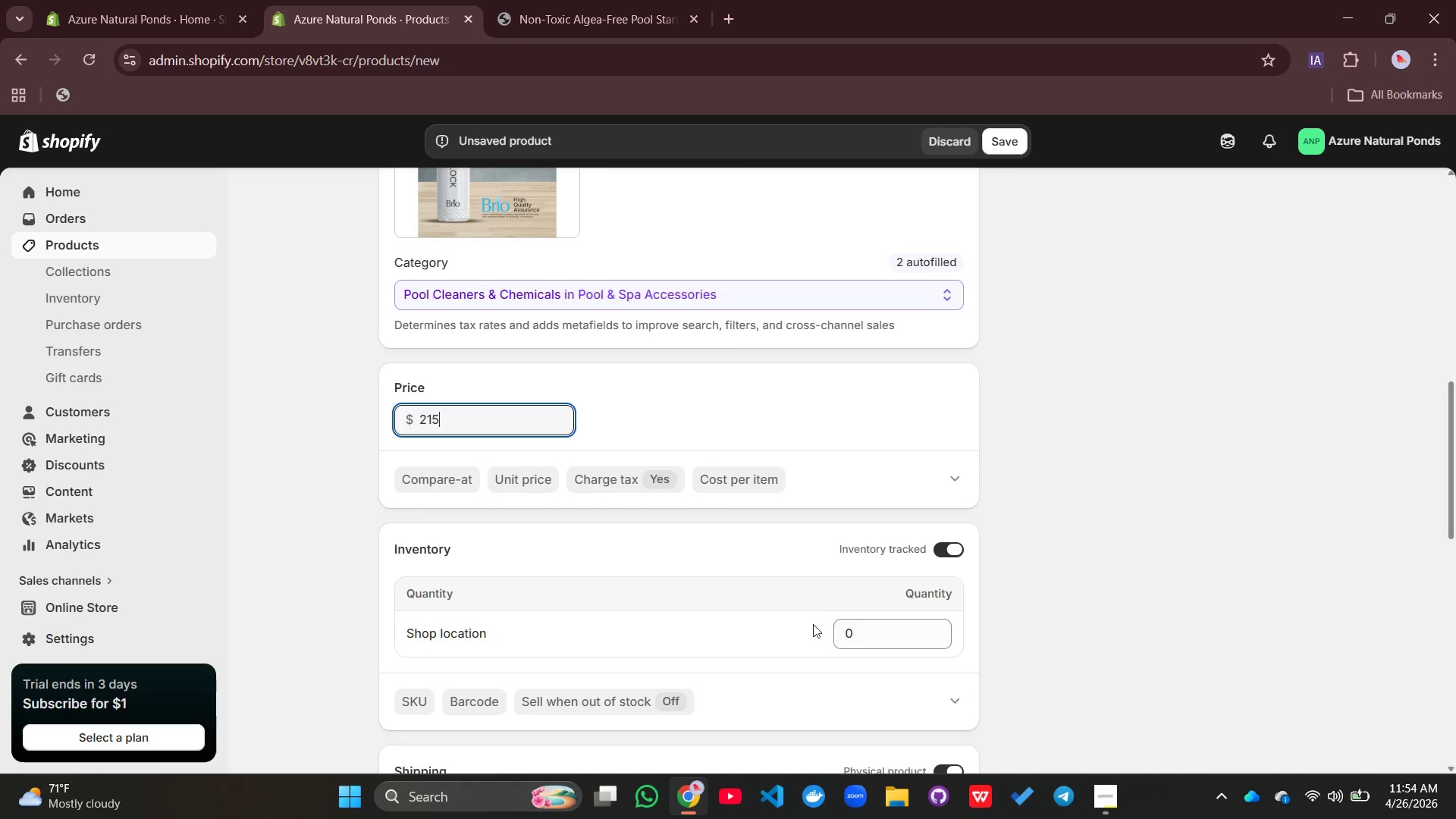 
left_click([871, 633])
 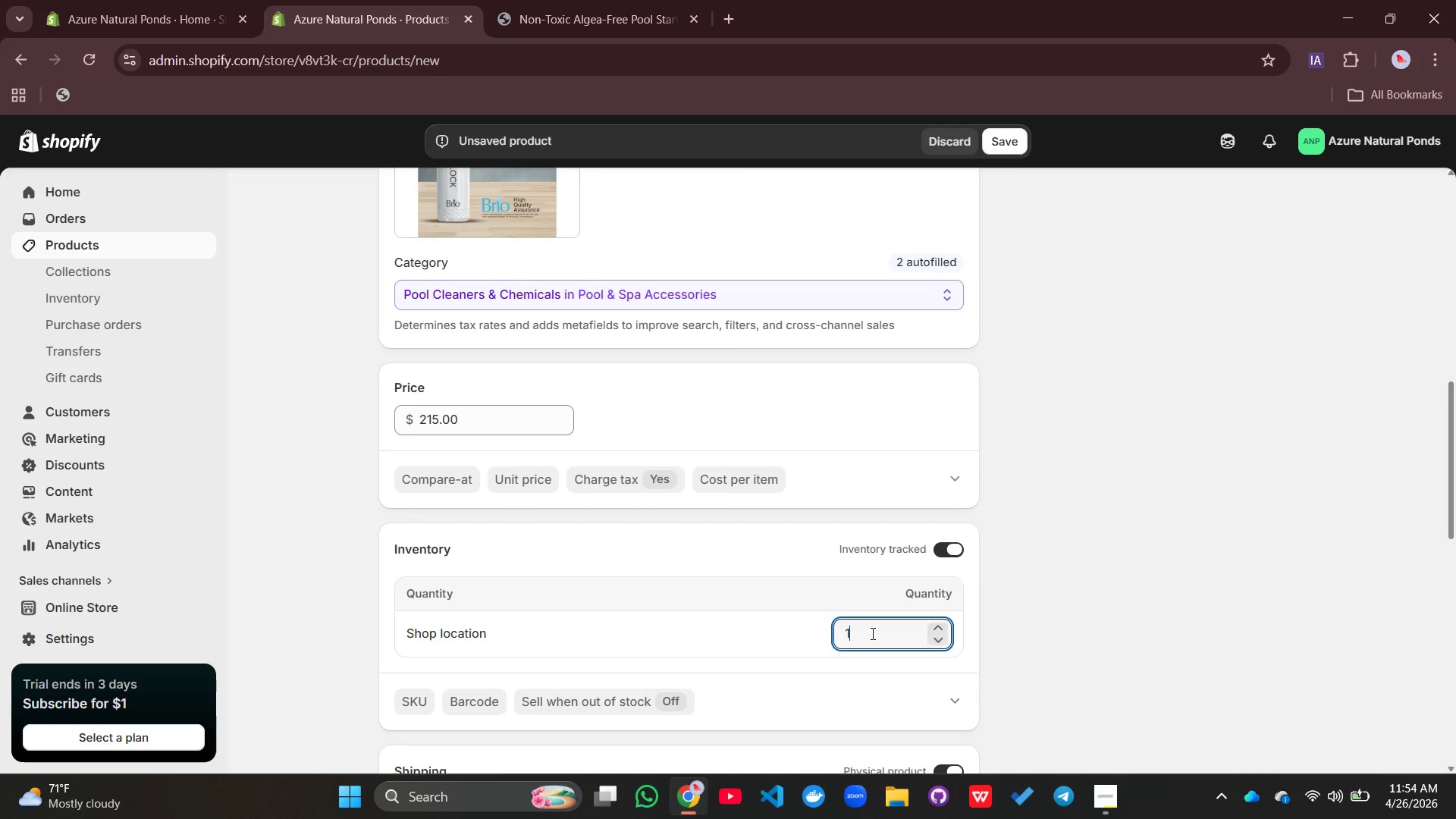 
type(100)
 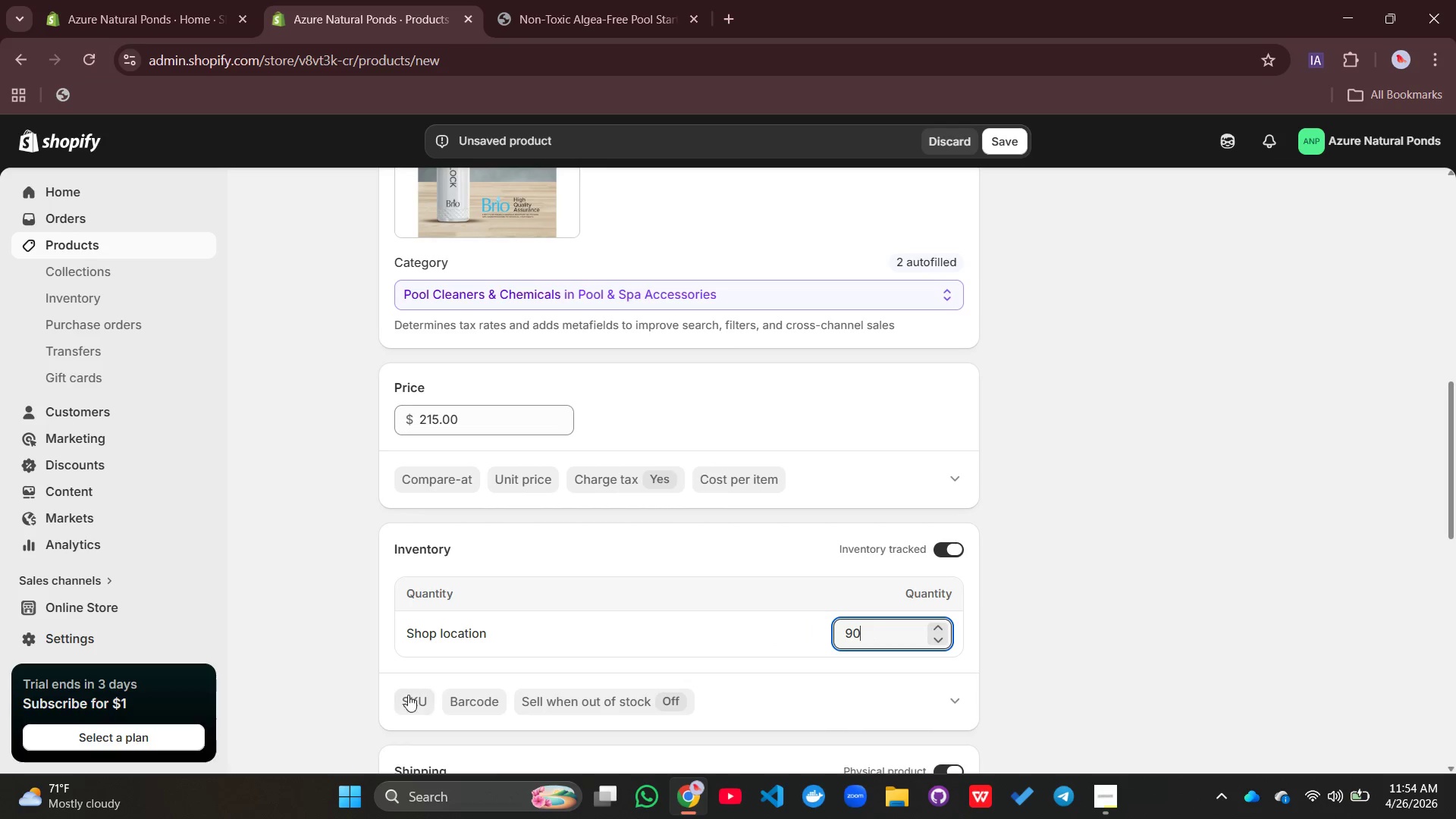 
left_click([410, 699])
 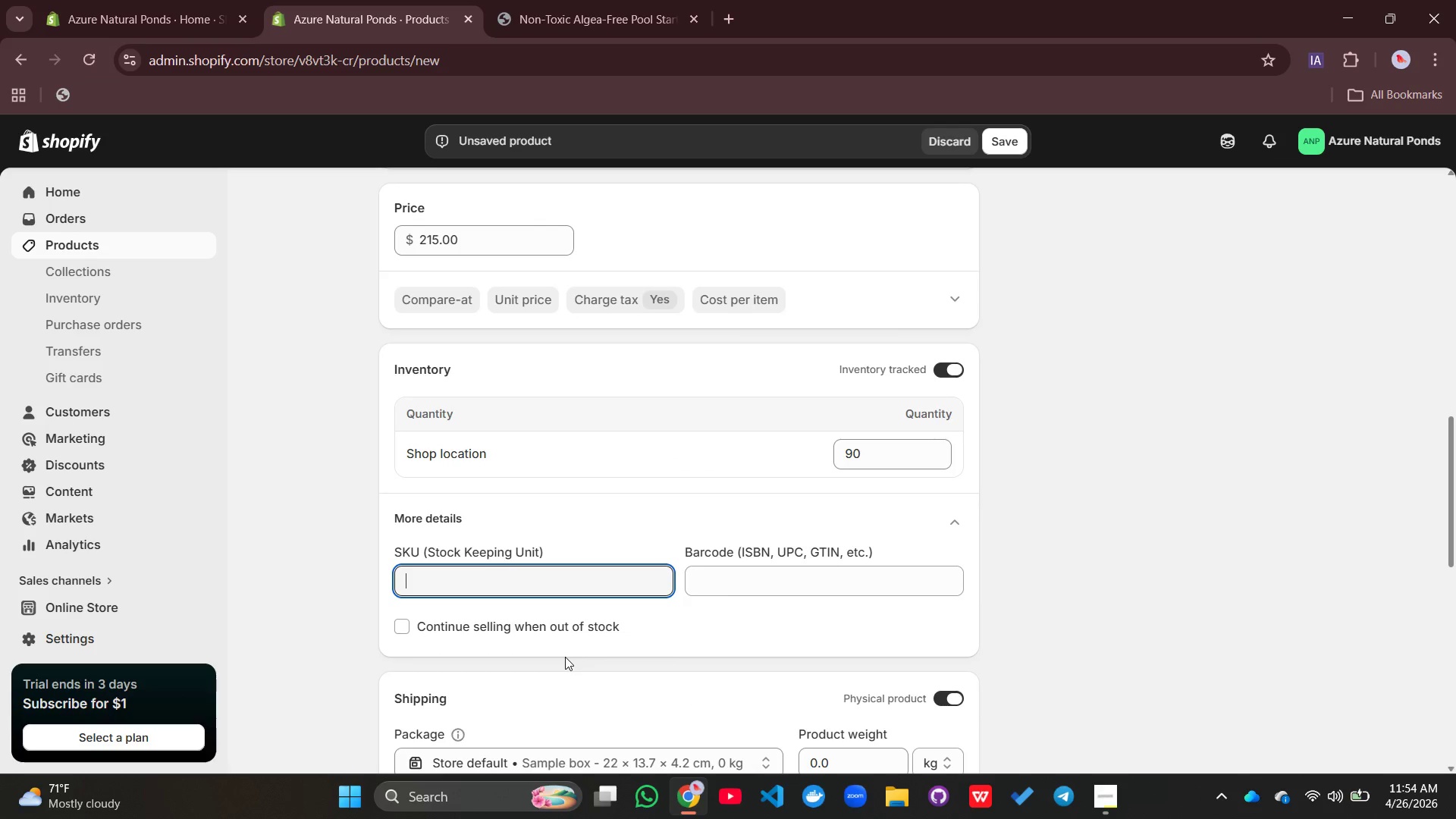 
left_click([484, 579])
 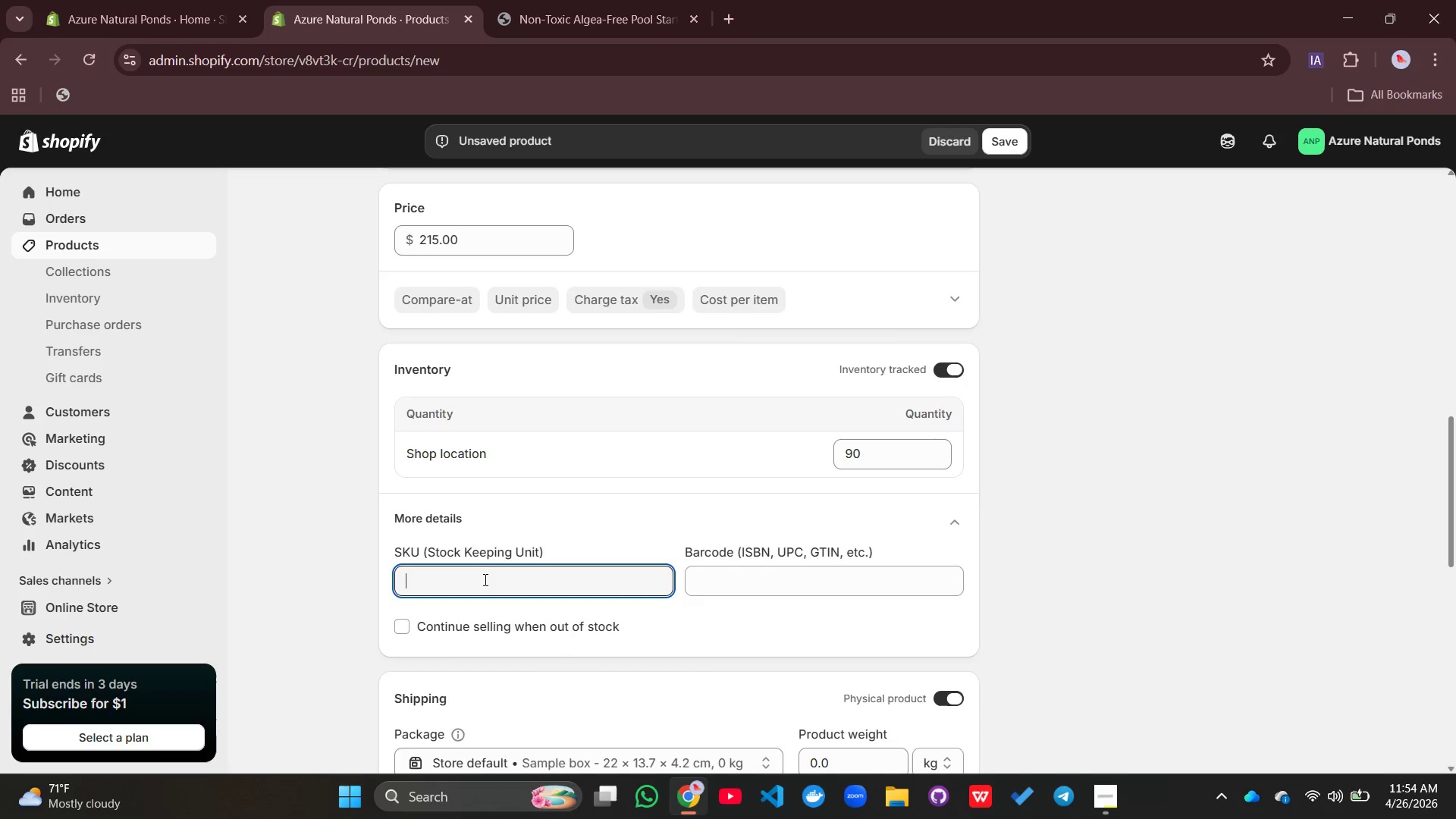 
type(ANP-KIT-04)
 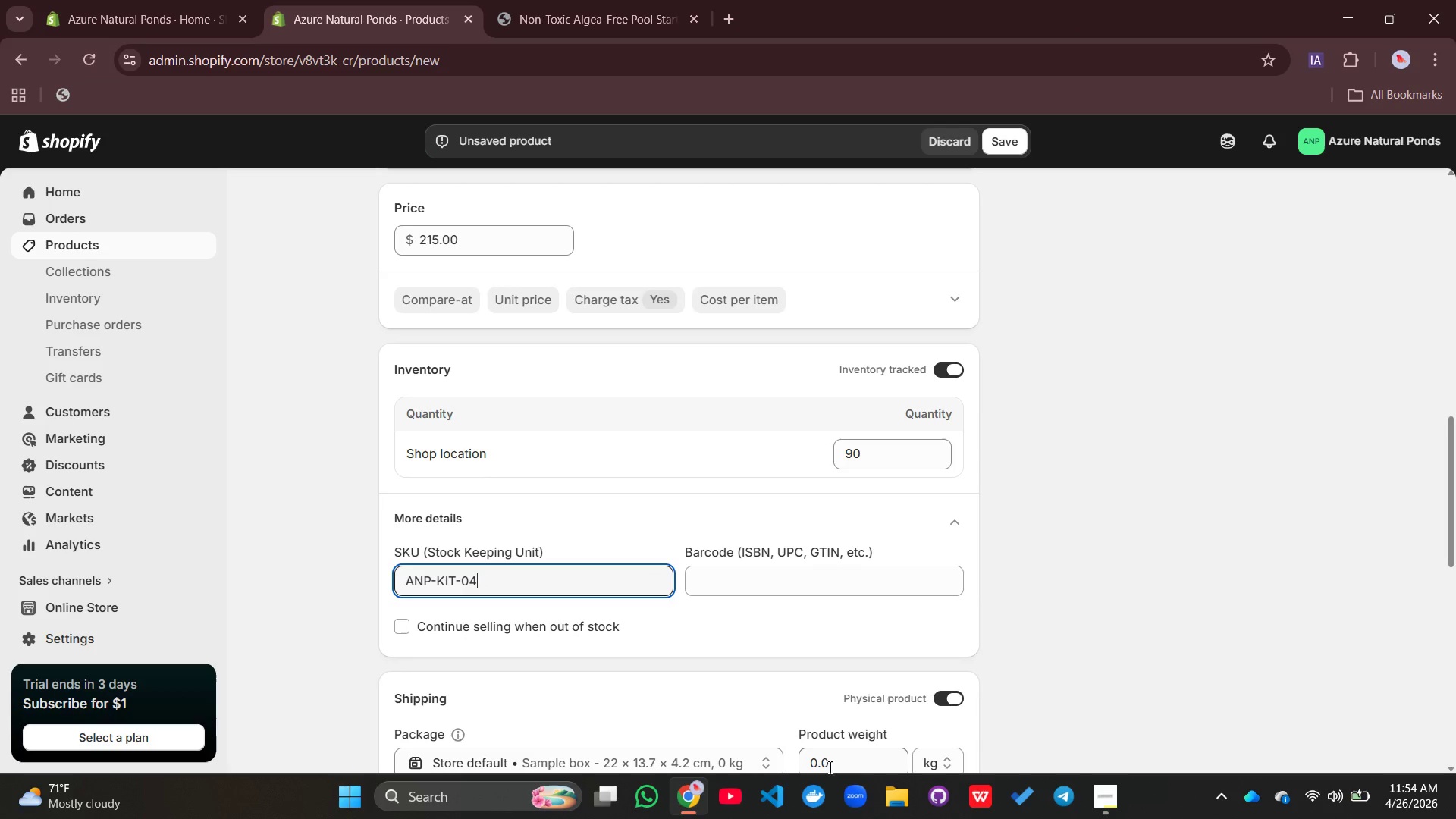 
scroll: coordinate [890, 684], scroll_direction: down, amount: 3.0
 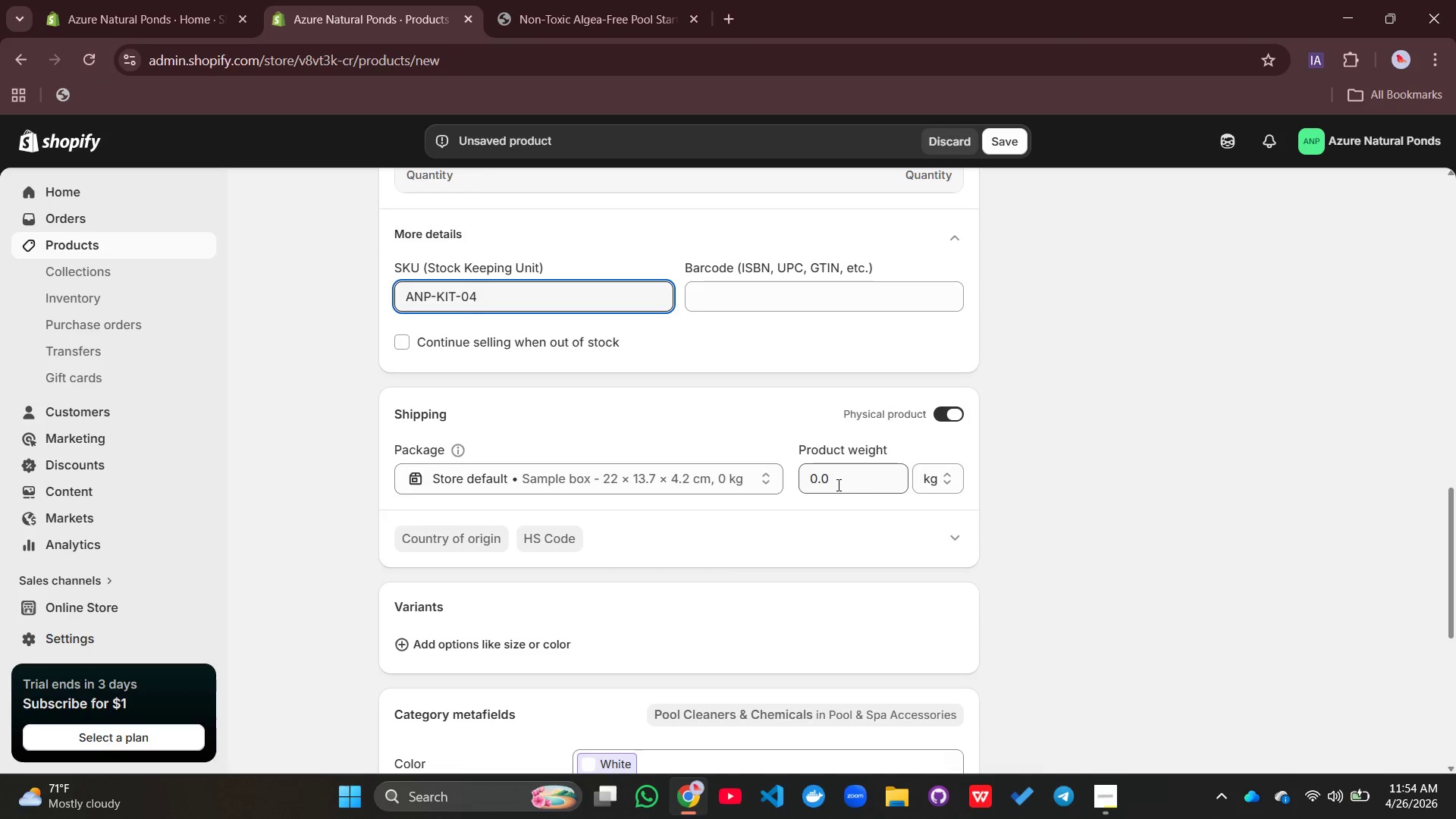 
left_click_drag(start_coordinate=[841, 479], to_coordinate=[809, 479])
 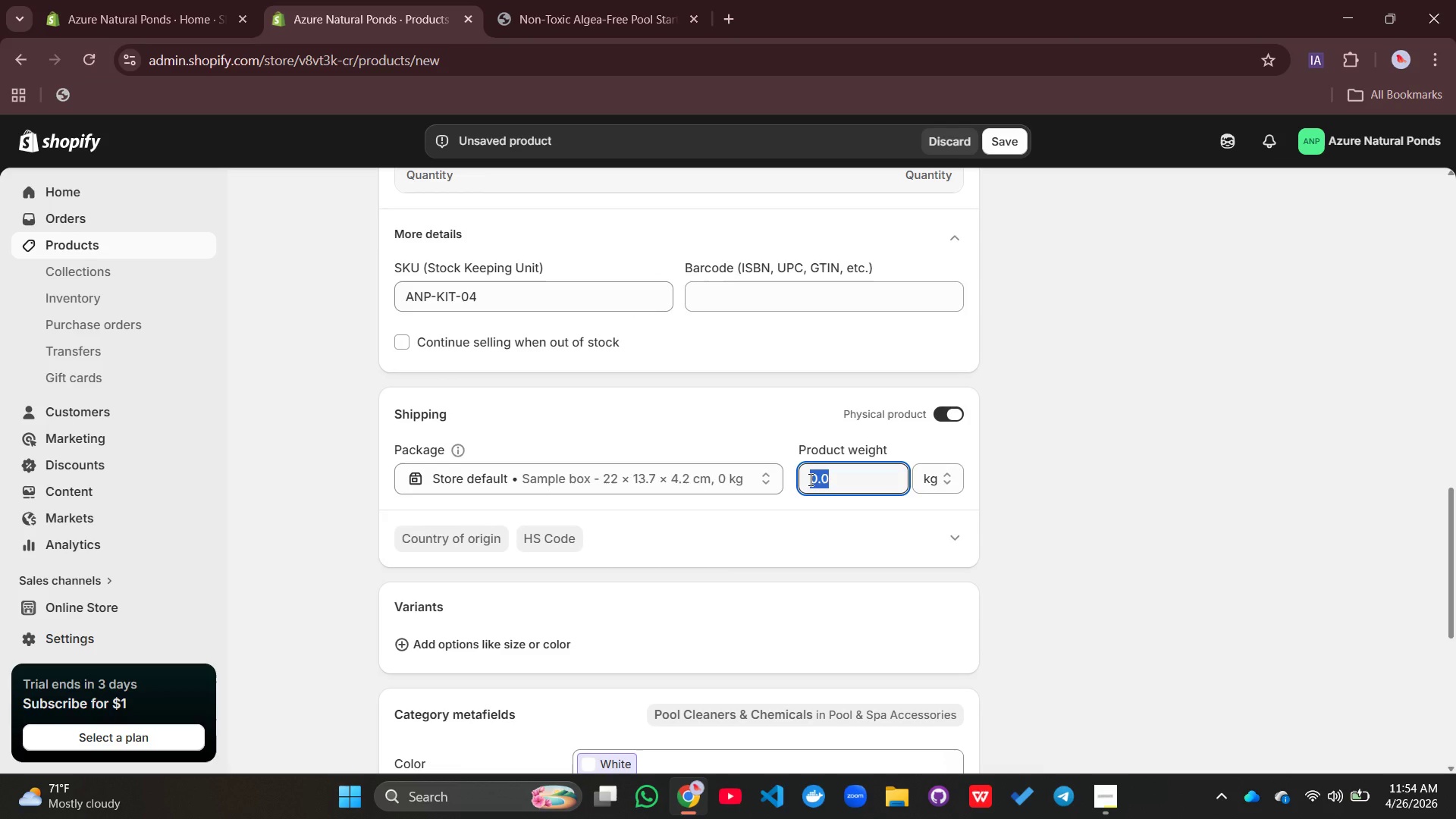 
type(25)
 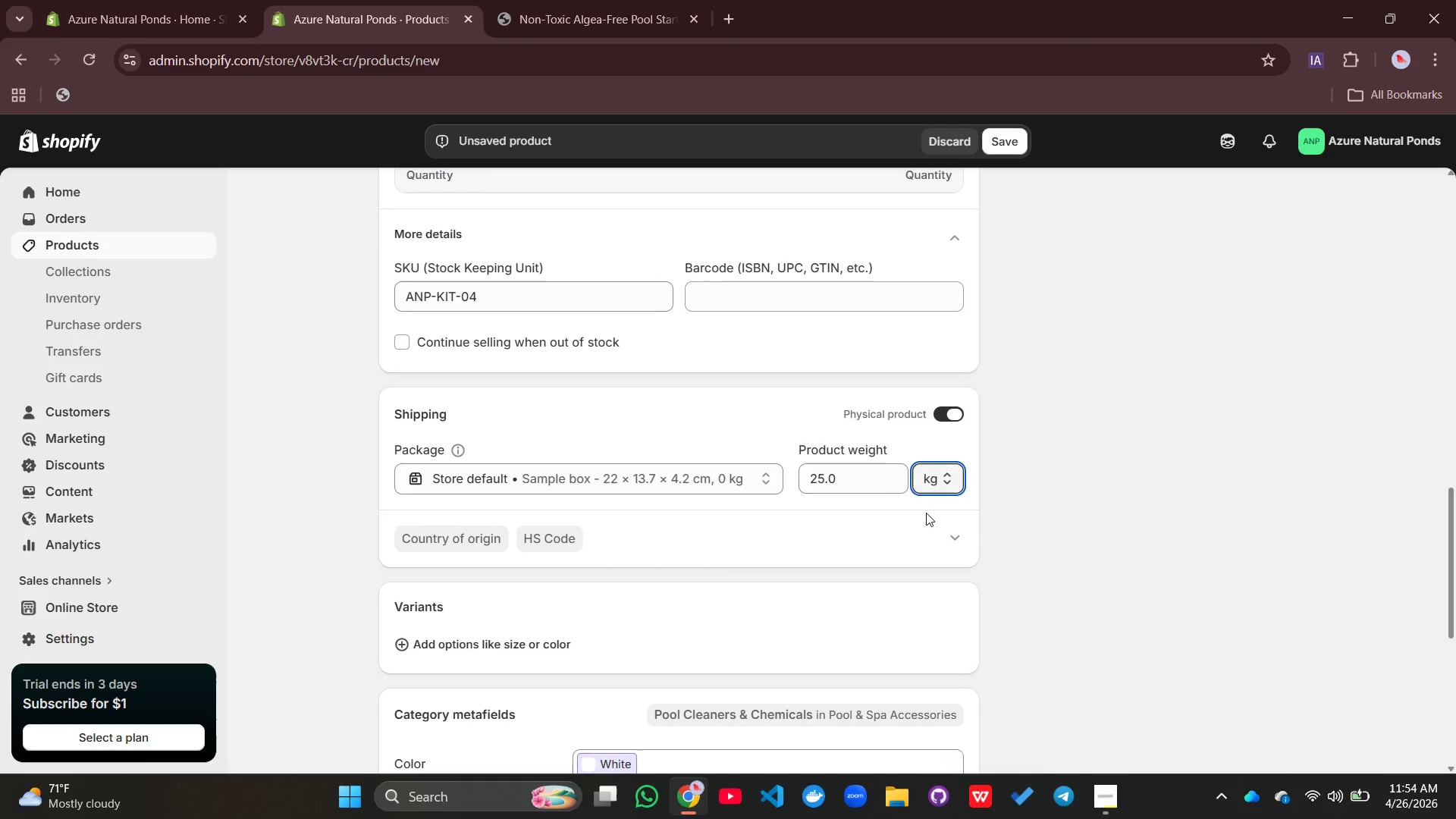 
scroll: coordinate [842, 522], scroll_direction: down, amount: 2.0
 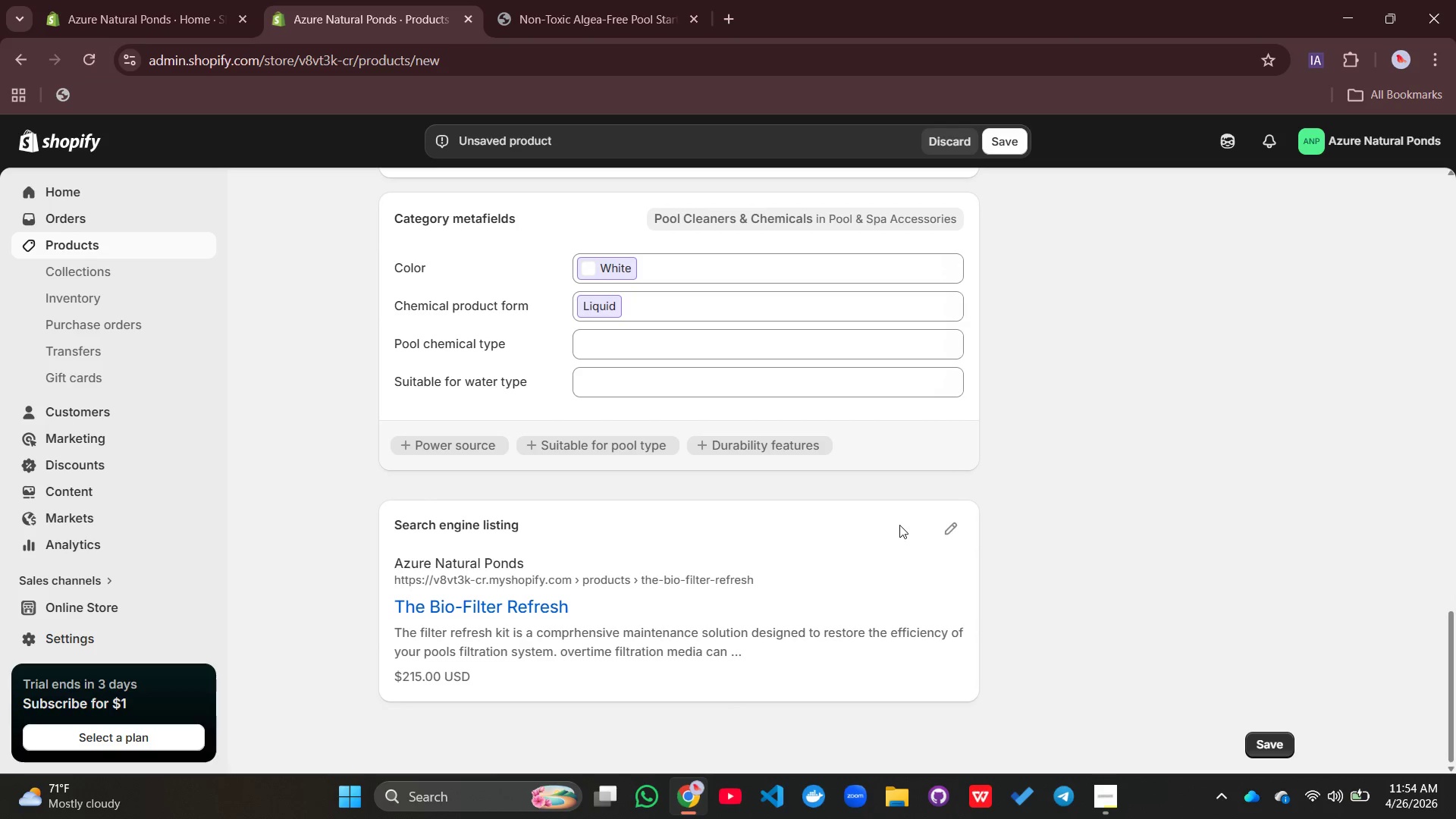 
left_click([952, 532])
 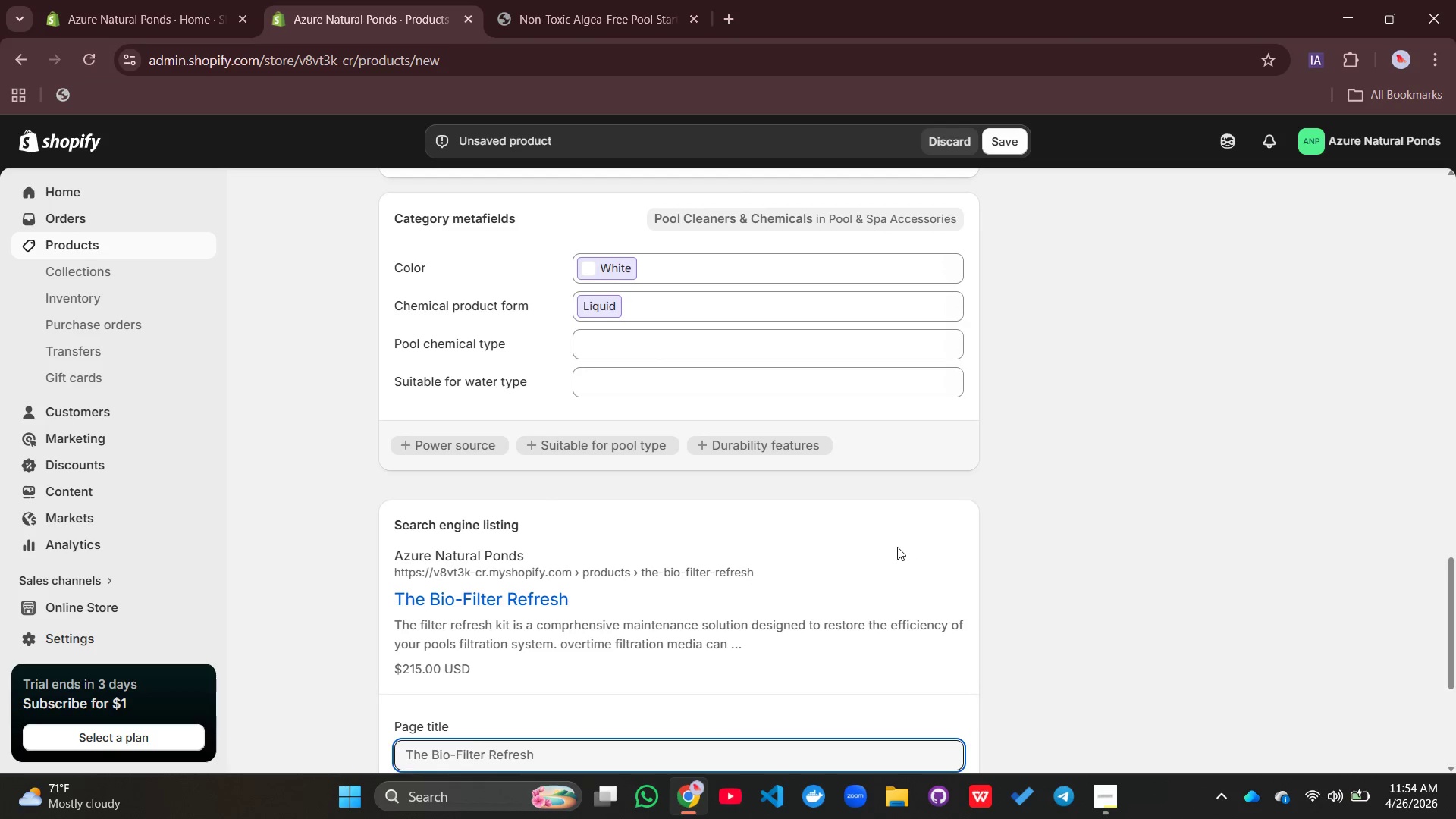 
scroll: coordinate [895, 547], scroll_direction: down, amount: 4.0
 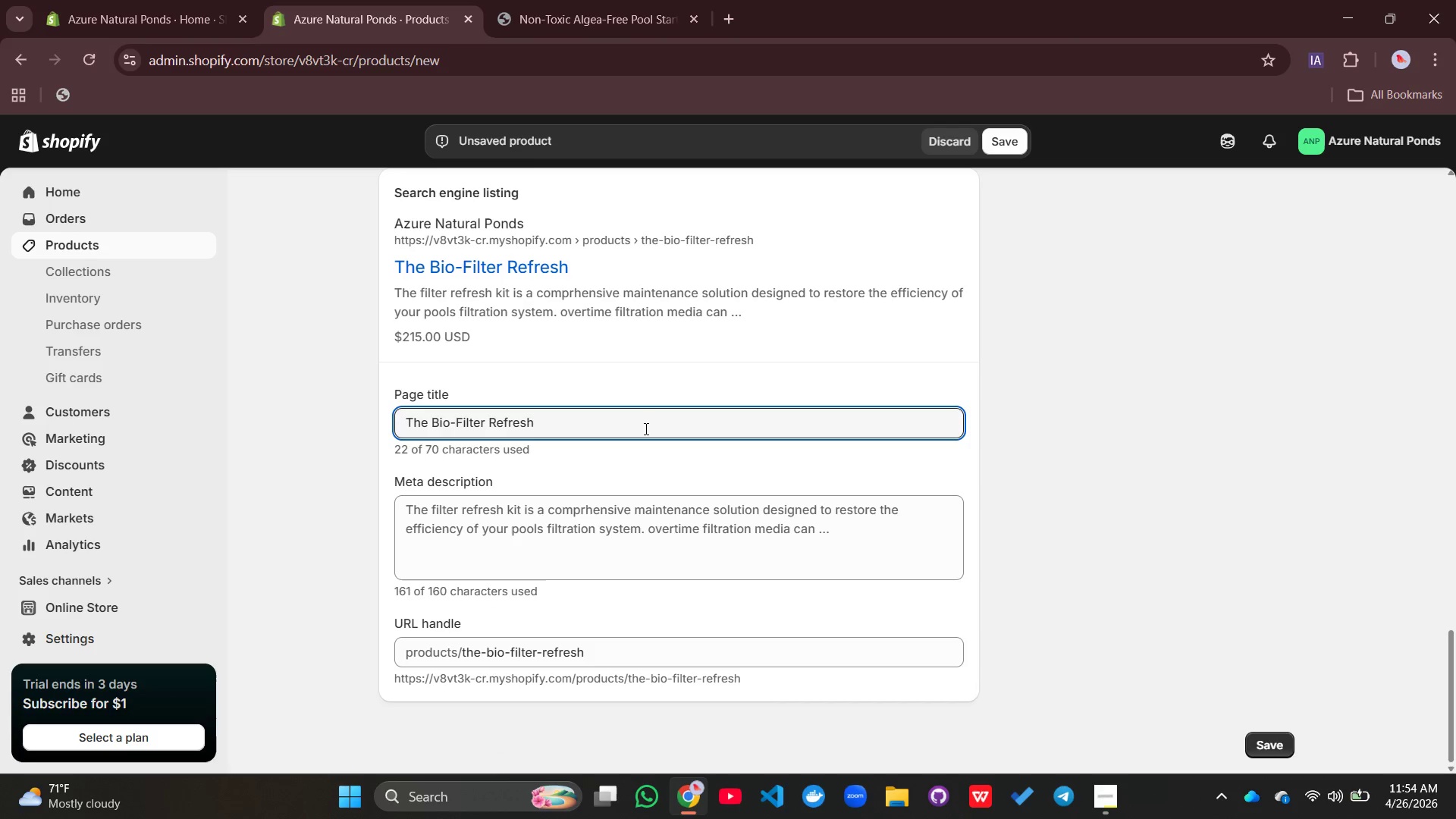 
type( | NOn- Toci)
key(Backspace)
key(Backspace)
type(x)
key(Backspace)
key(Backspace)
key(Backspace)
key(Backspace)
key(Backspace)
key(Backspace)
key(Backspace)
key(Backspace)
type(nON-TOXIC )
 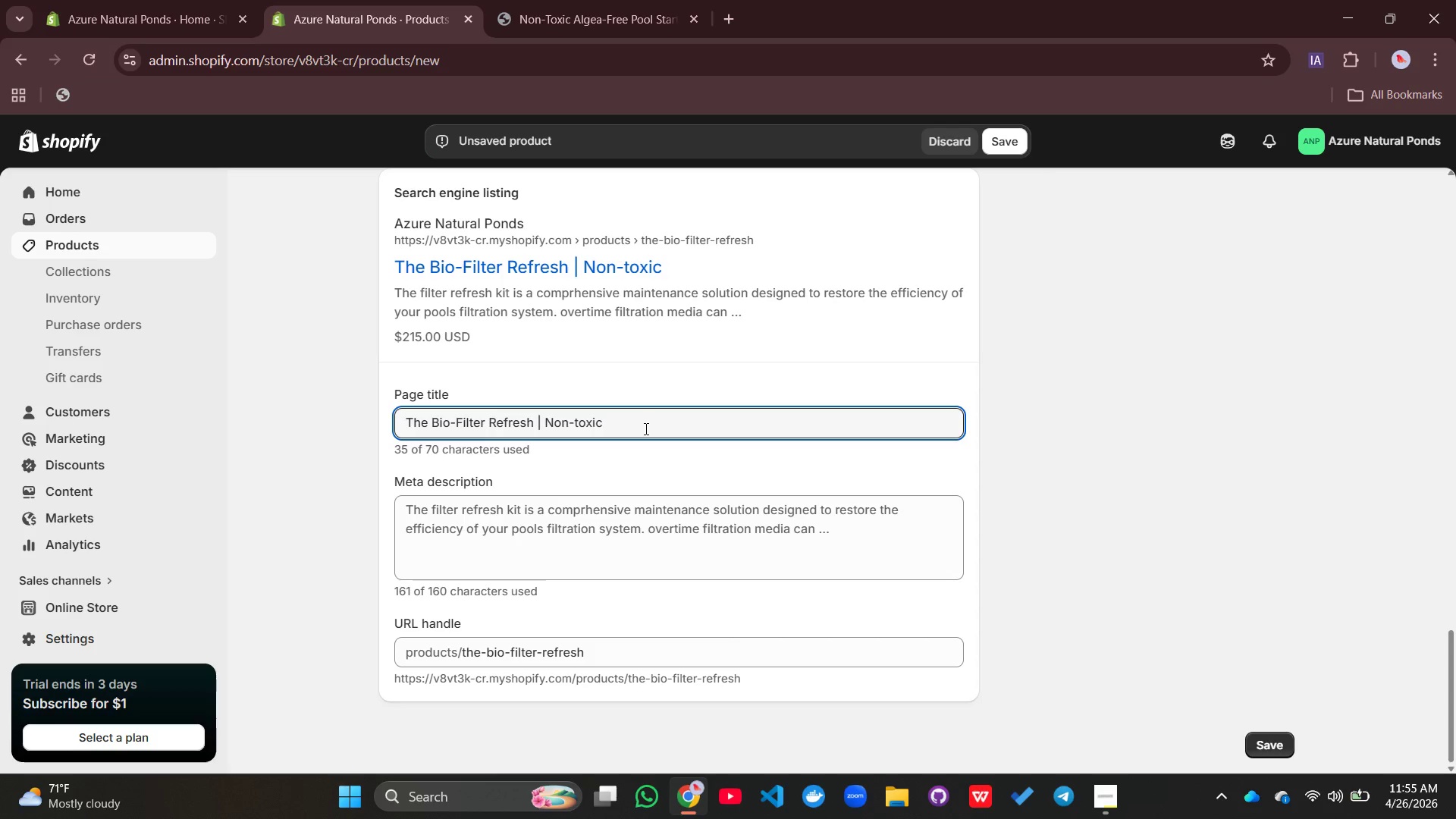 
type(pool Filtration Cleaniner)
 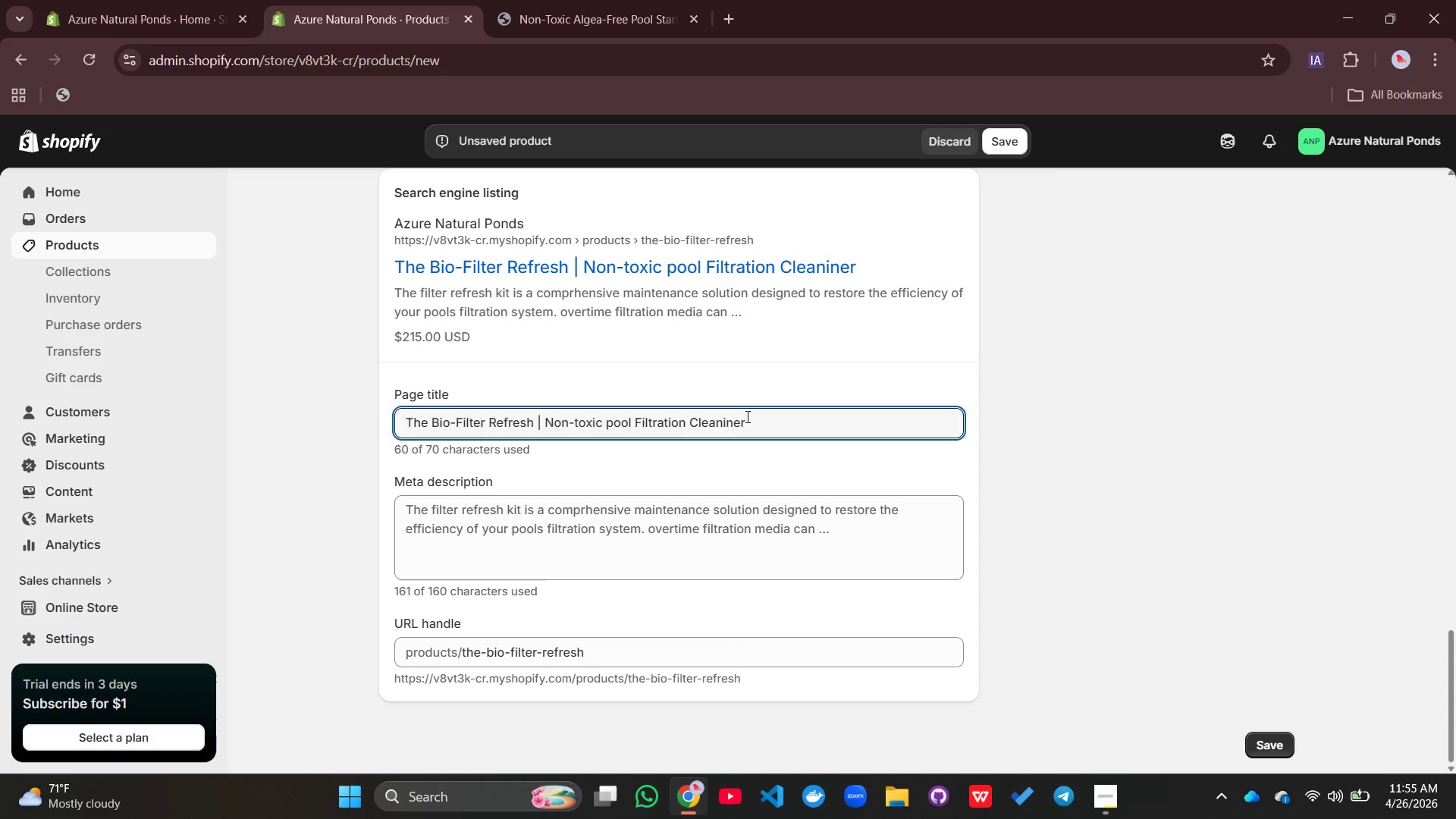 
left_click([733, 422])
 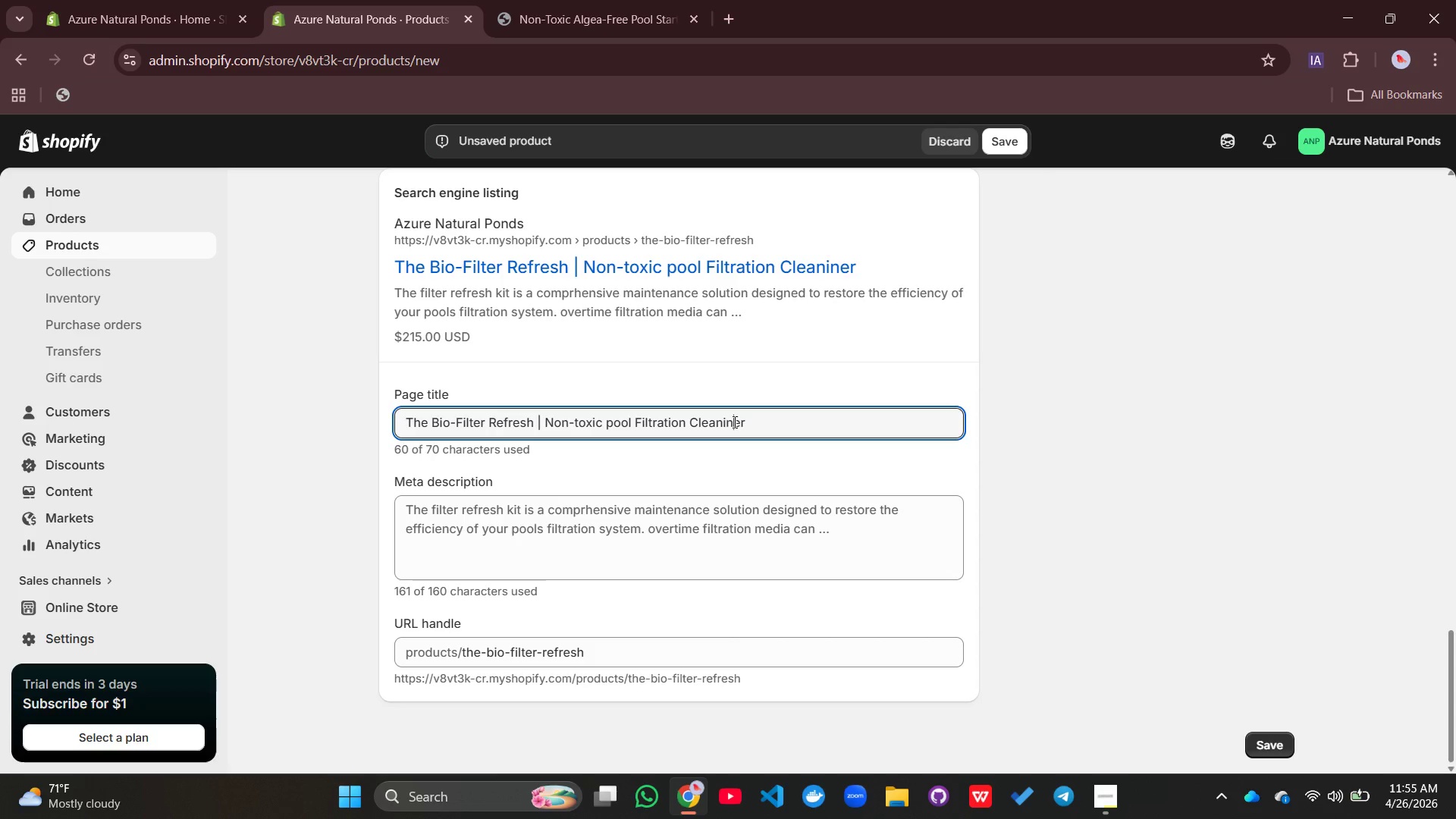 
key(Backspace)
 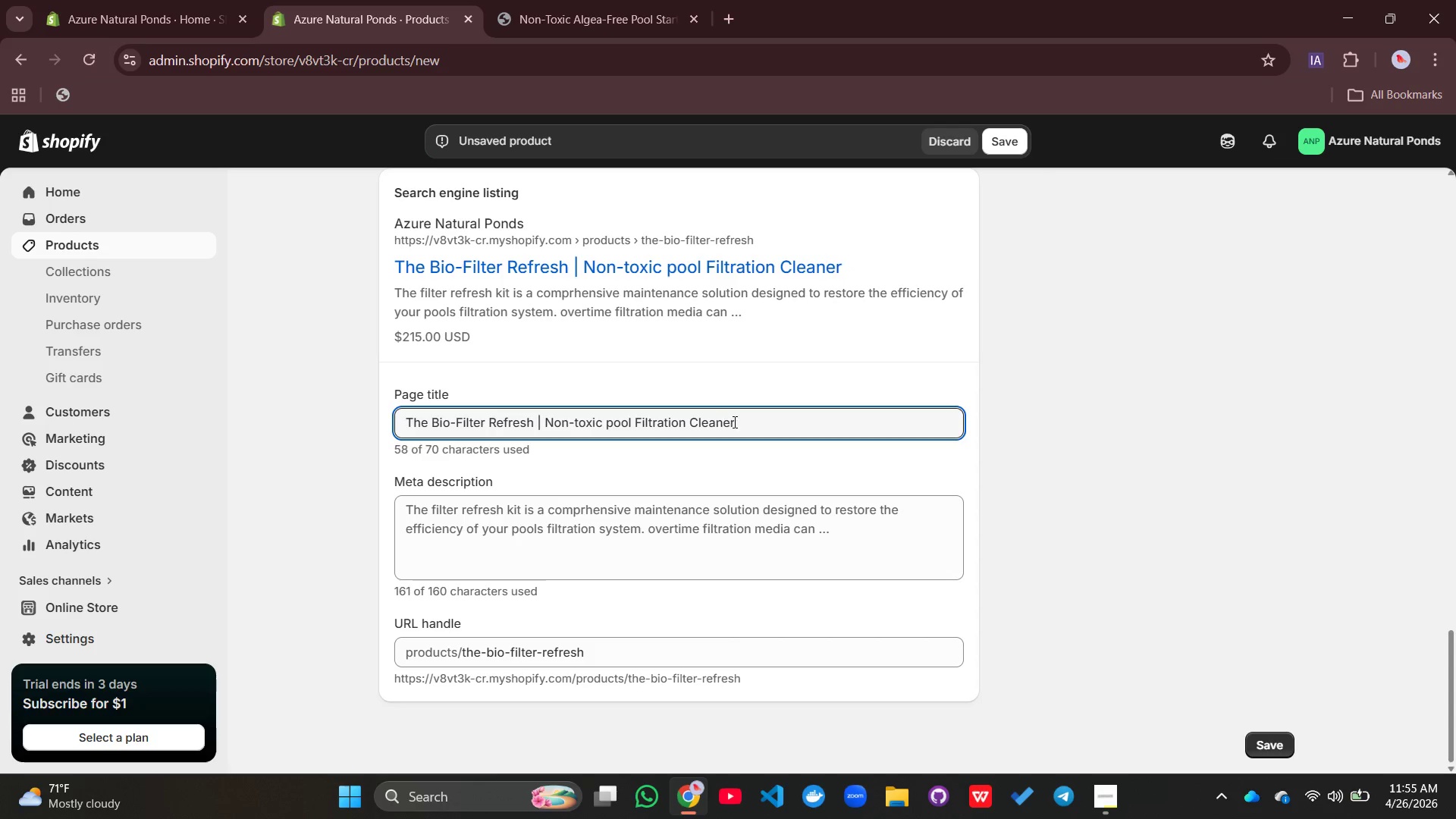 
key(Backspace)
 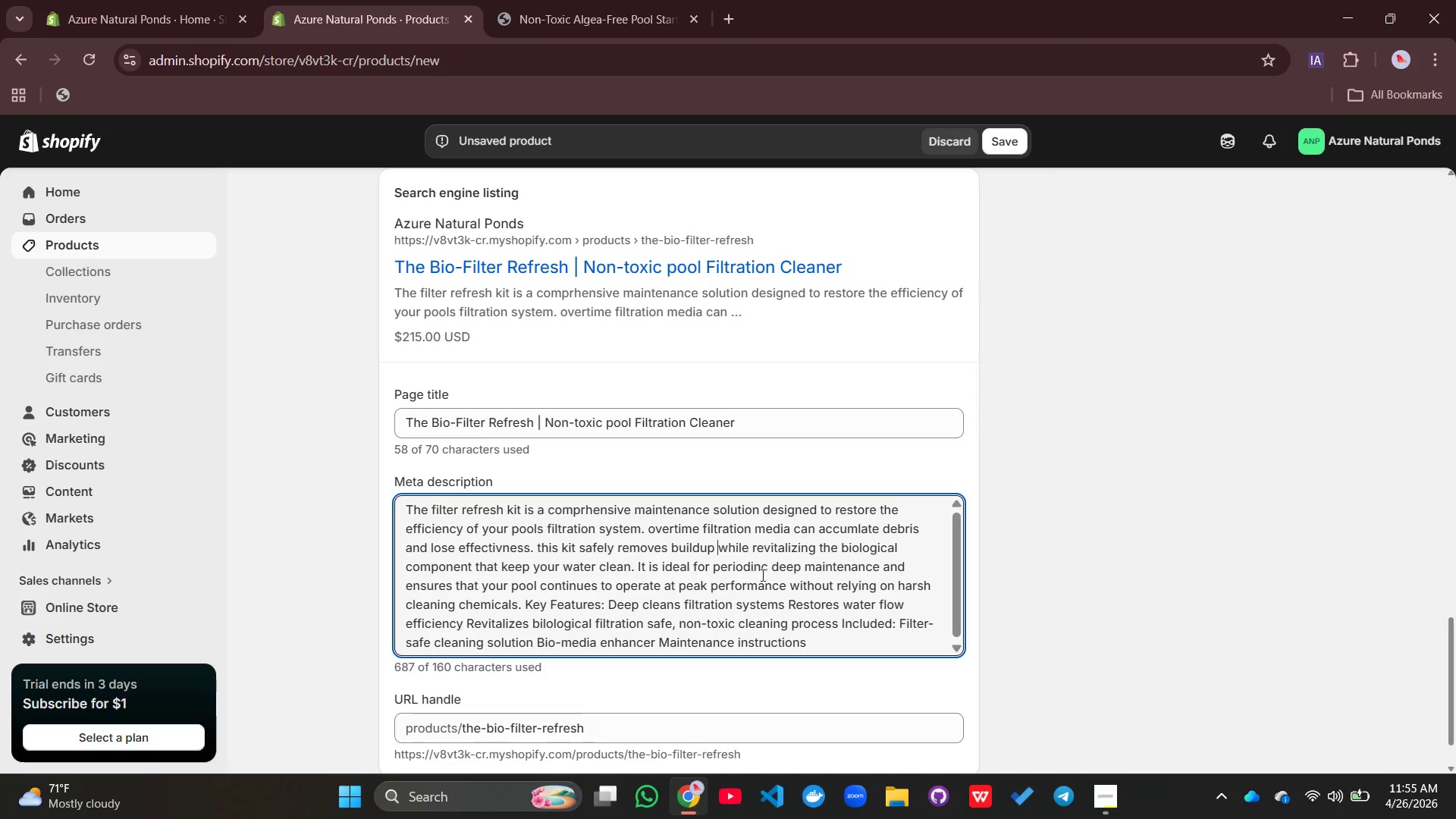 
key(Control+A)
 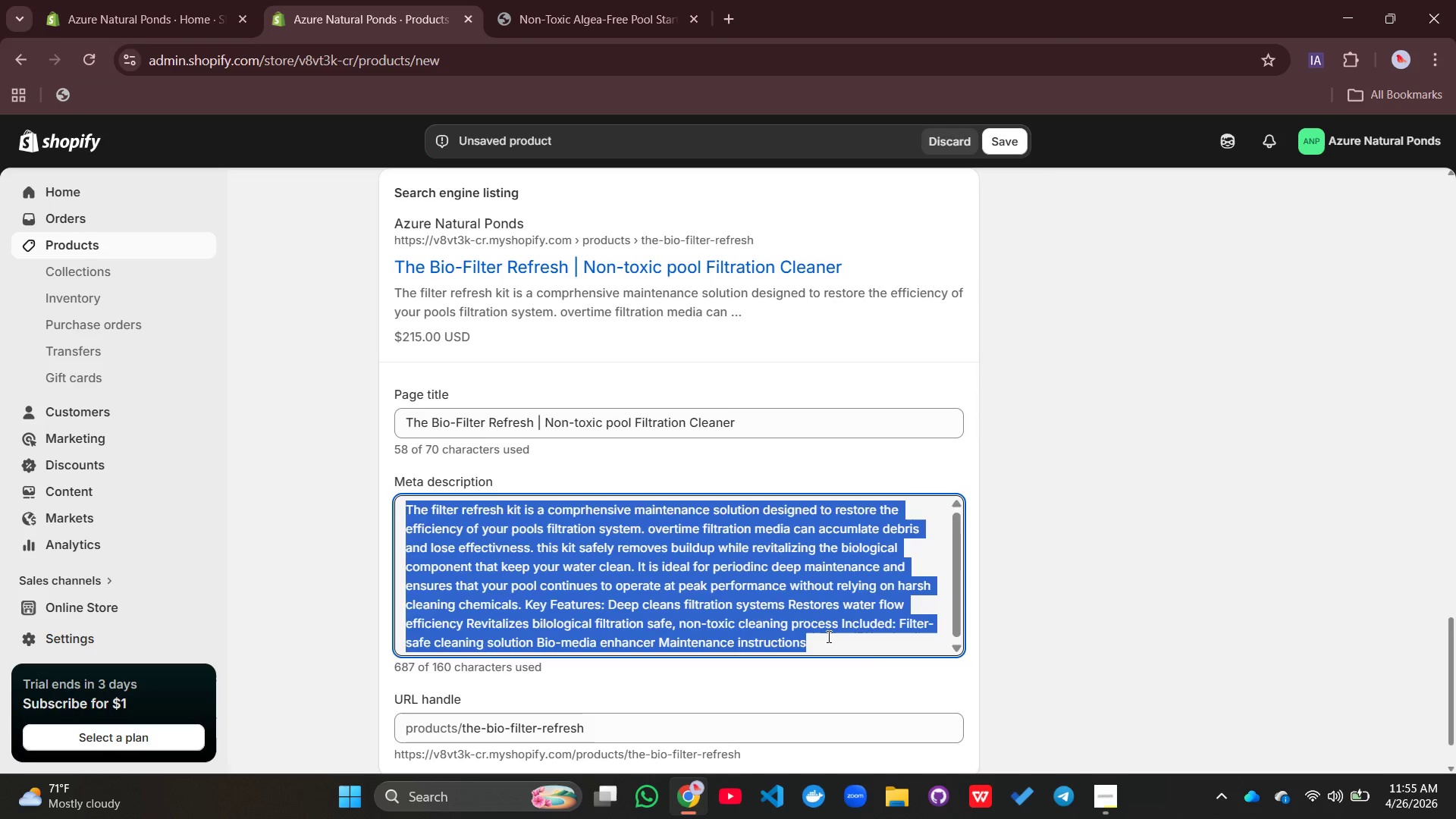 
key(Backspace)
type(Restore your bio-filtration system with this non-toxic pool)
 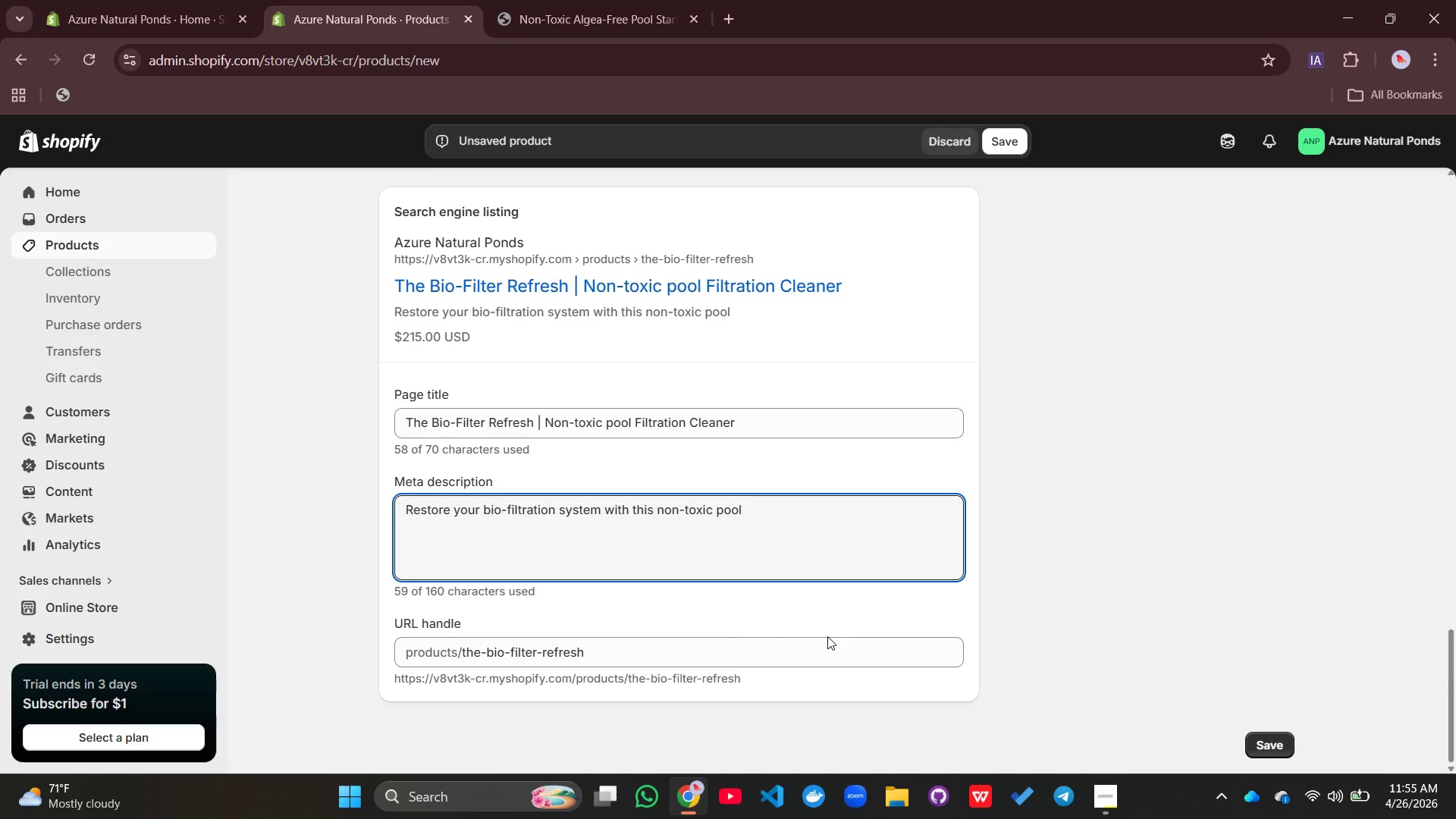 
wait(10.08)
 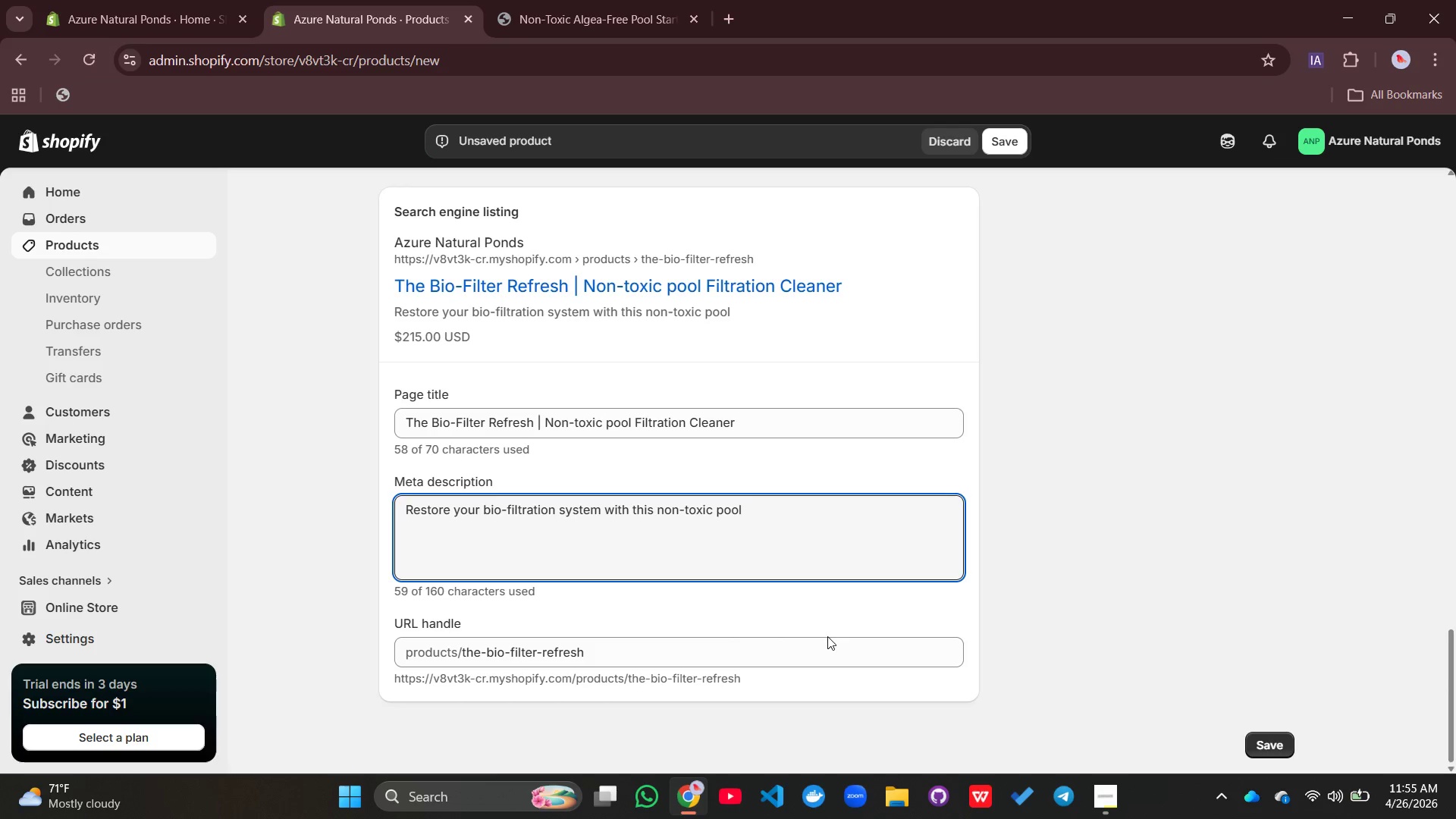 
type( maintea)
key(Backspace)
type(nance ko)
key(Backspace)
type(it for improved )
 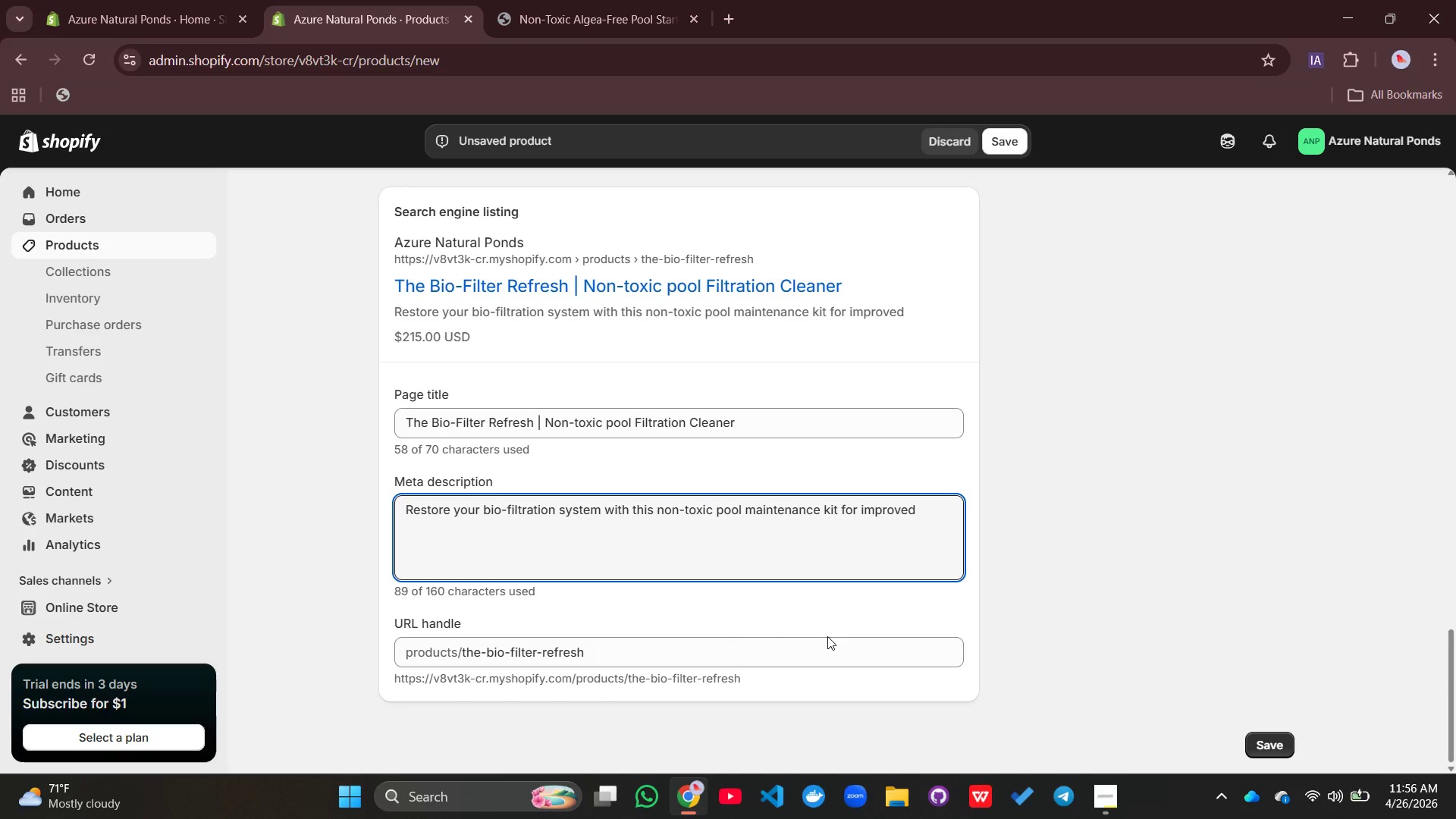 
type(clarity and performance.)
 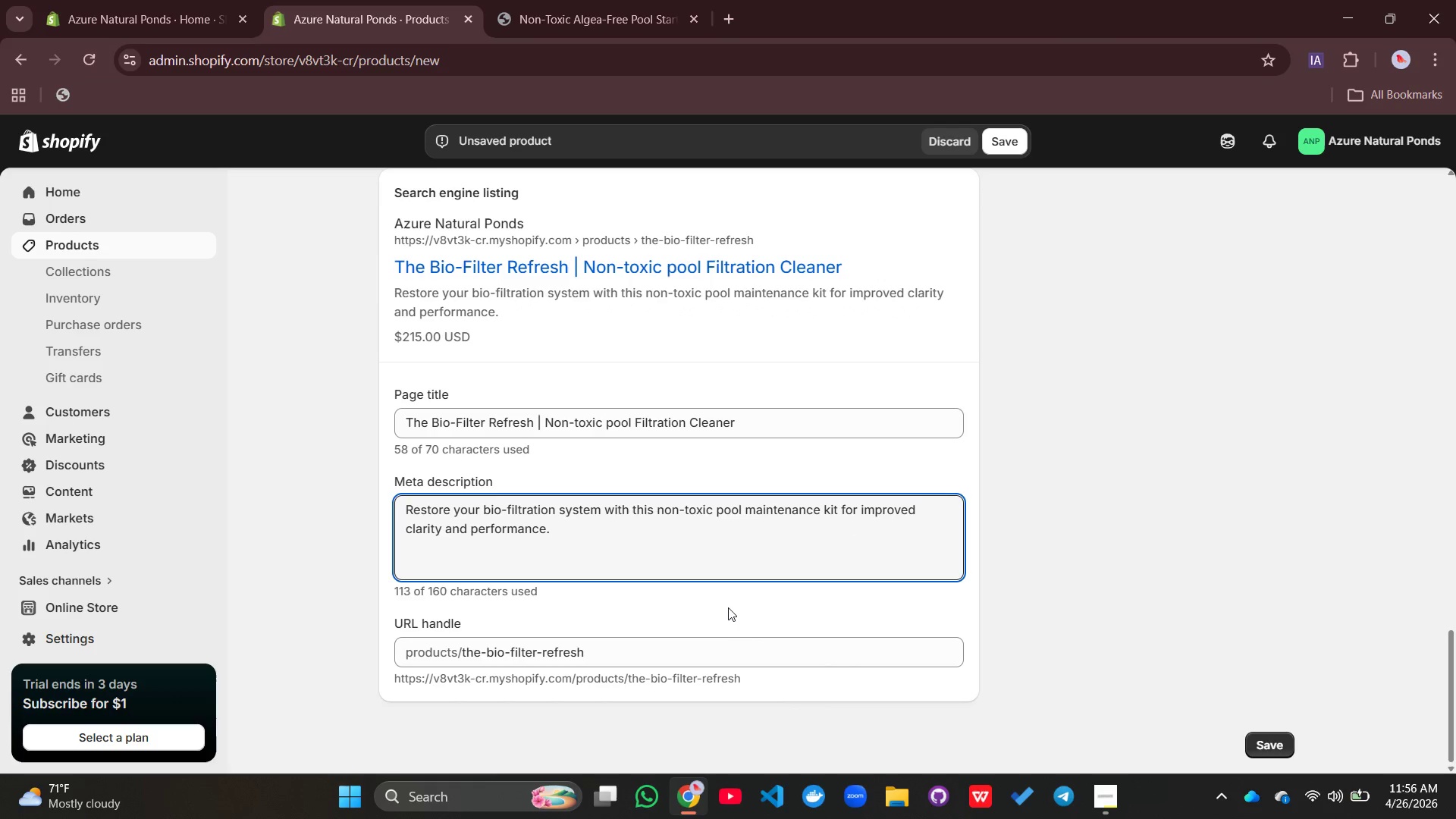 
scroll: coordinate [789, 574], scroll_direction: up, amount: 10.0
 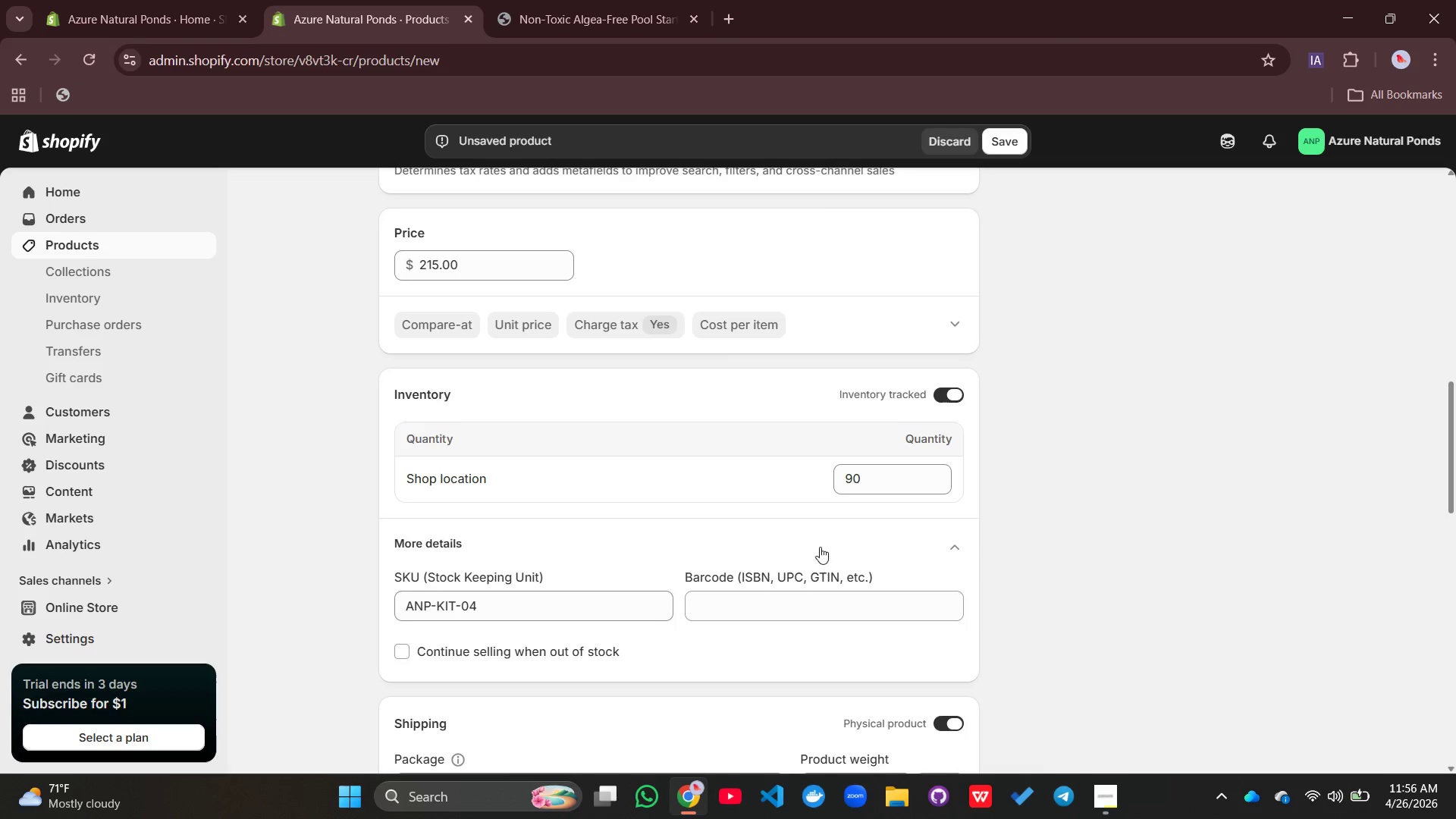 
left_click([854, 480])
 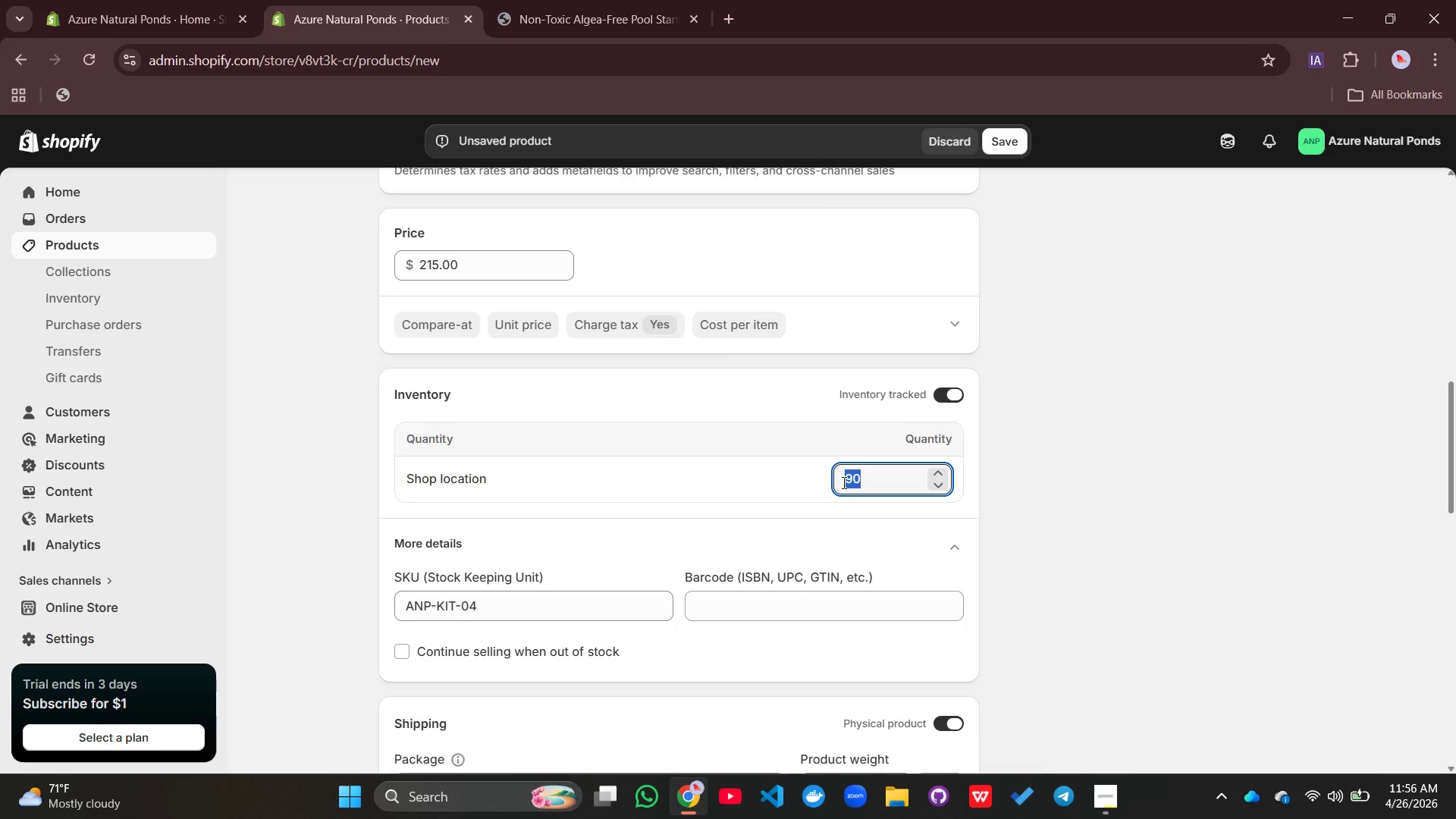 
type(100)
 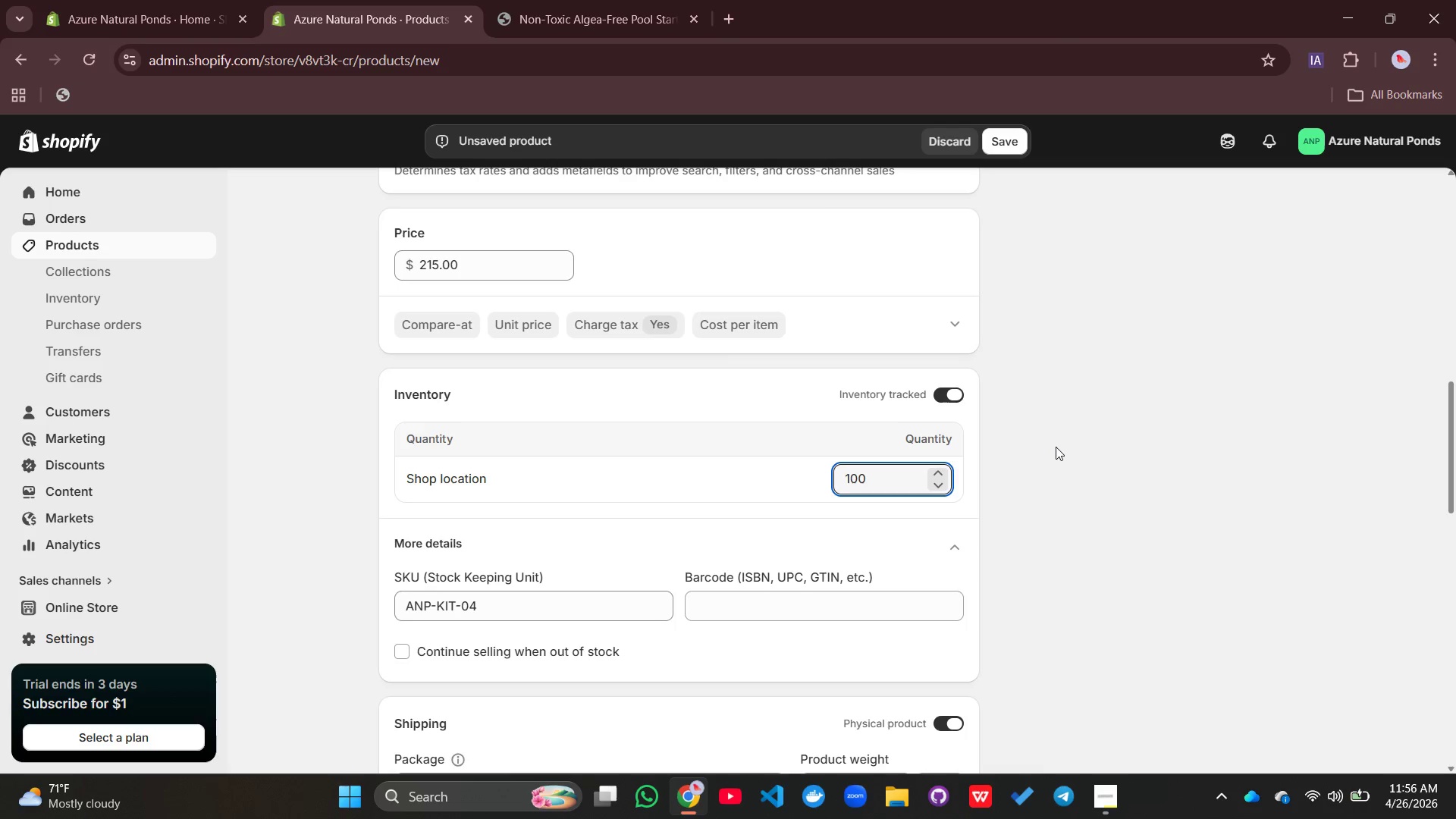 
left_click([1056, 447])
 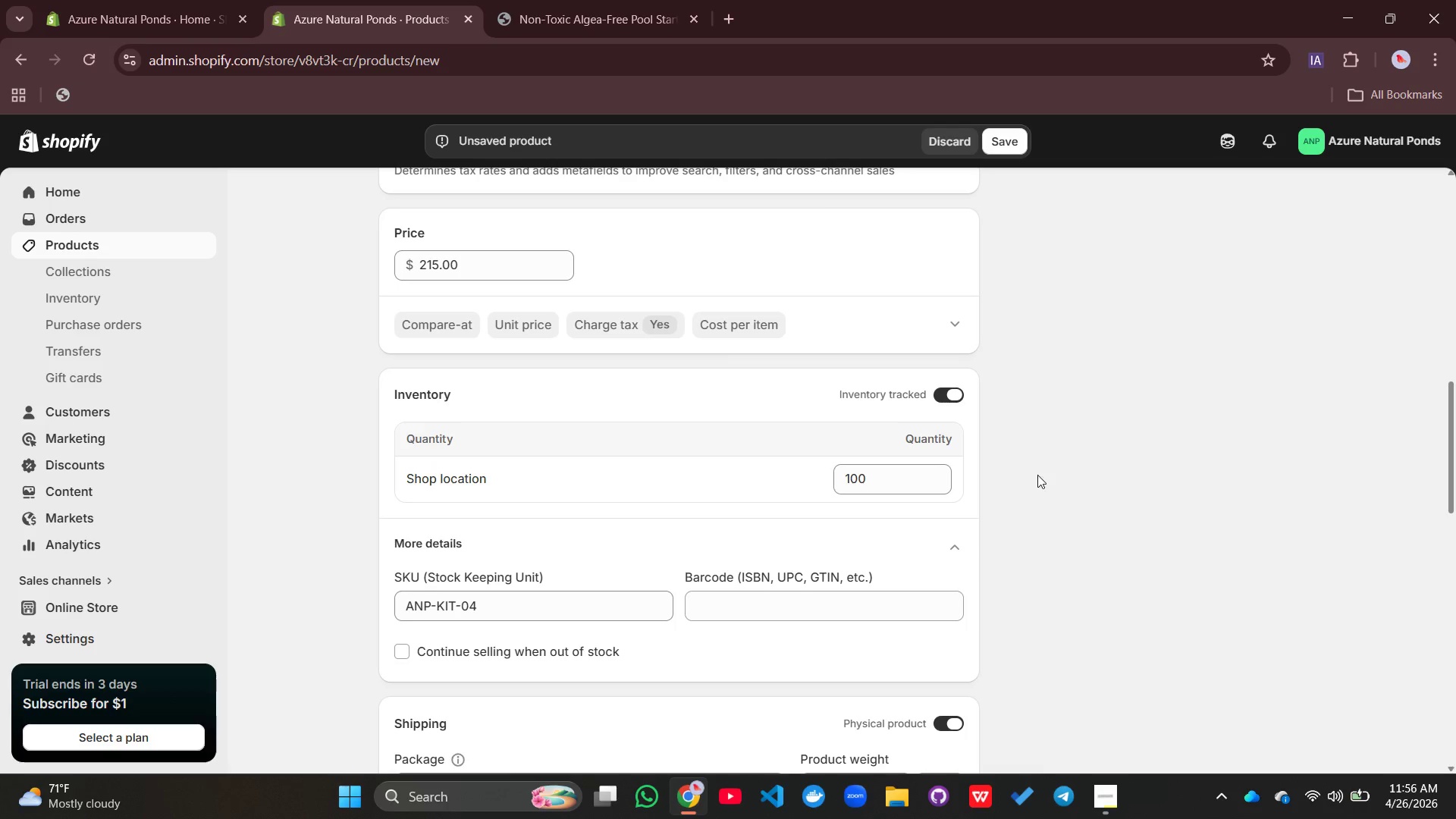 
scroll: coordinate [1034, 478], scroll_direction: up, amount: 7.0
 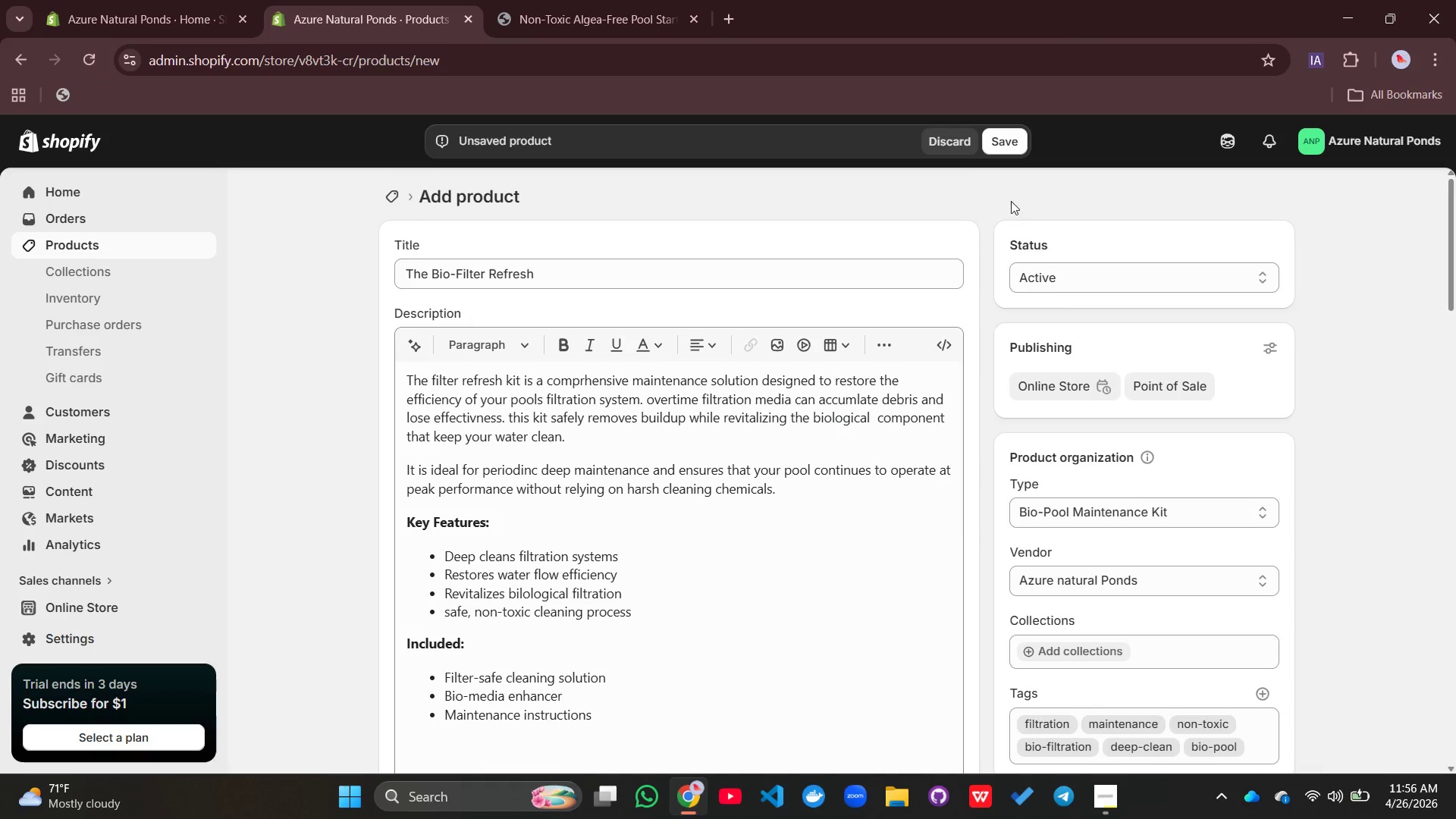 
left_click([1017, 148])
 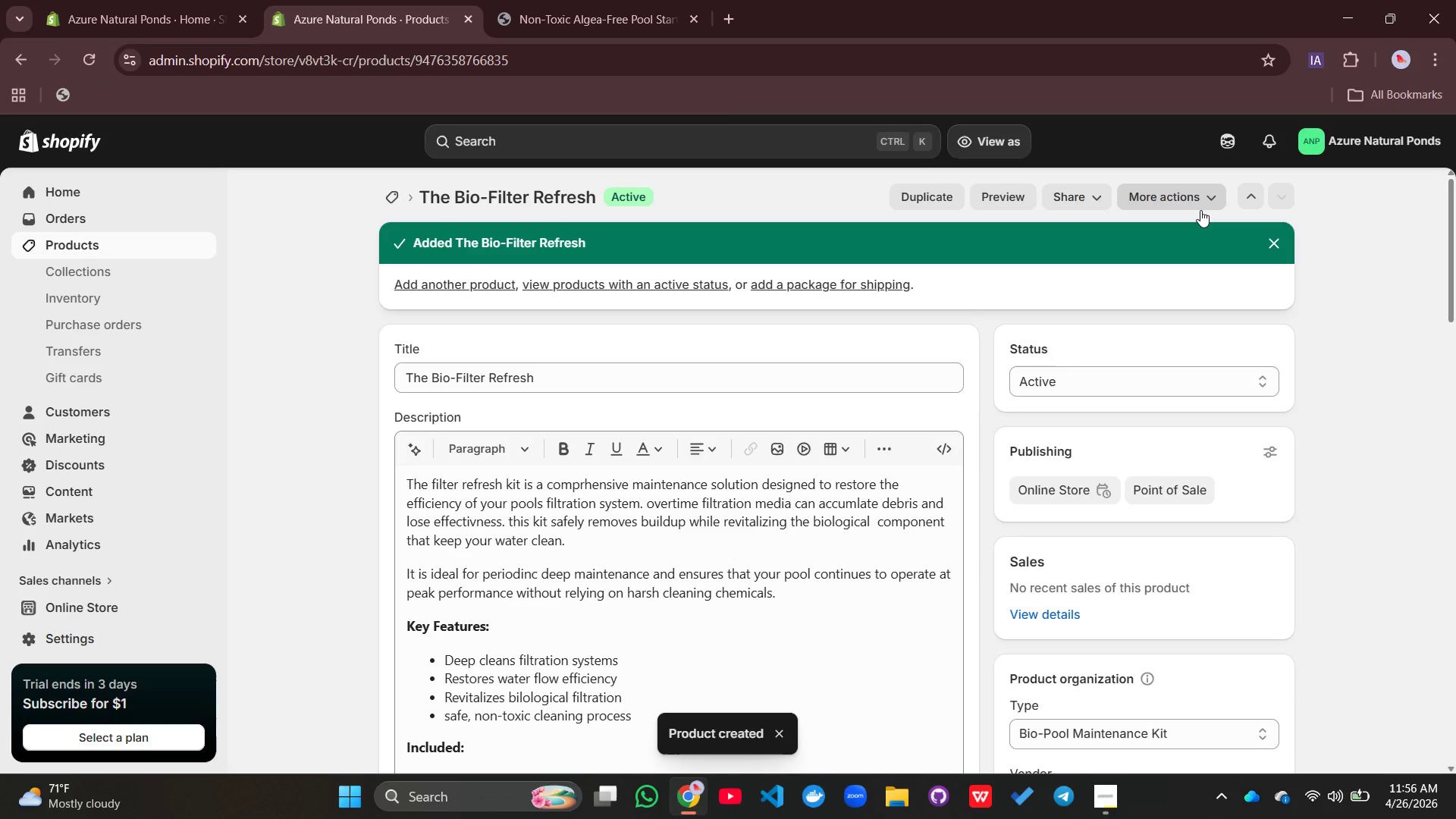 
wait(12.81)
 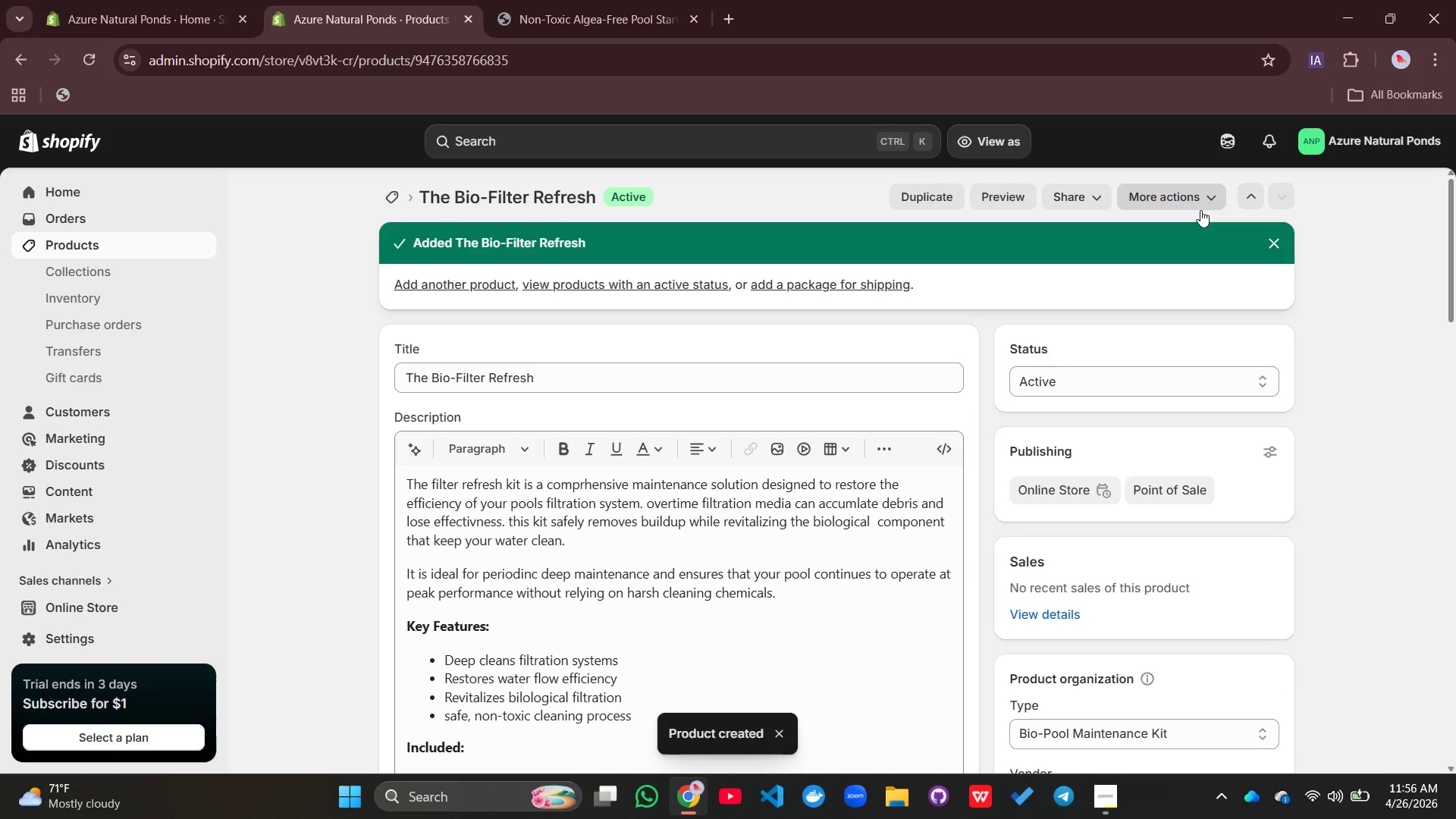 
left_click([453, 287])
 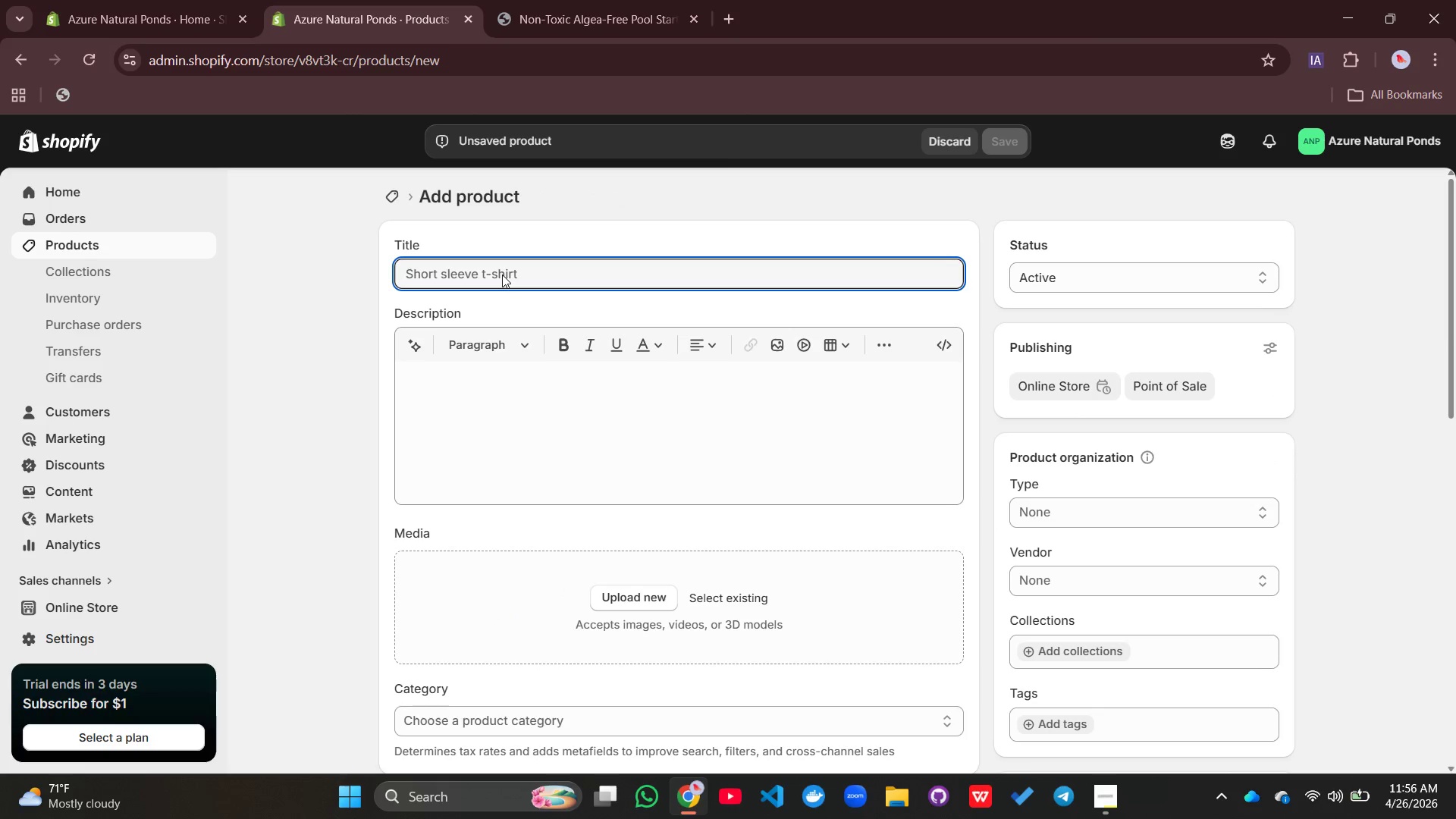 
type(Spring Re-opening Bundle)
 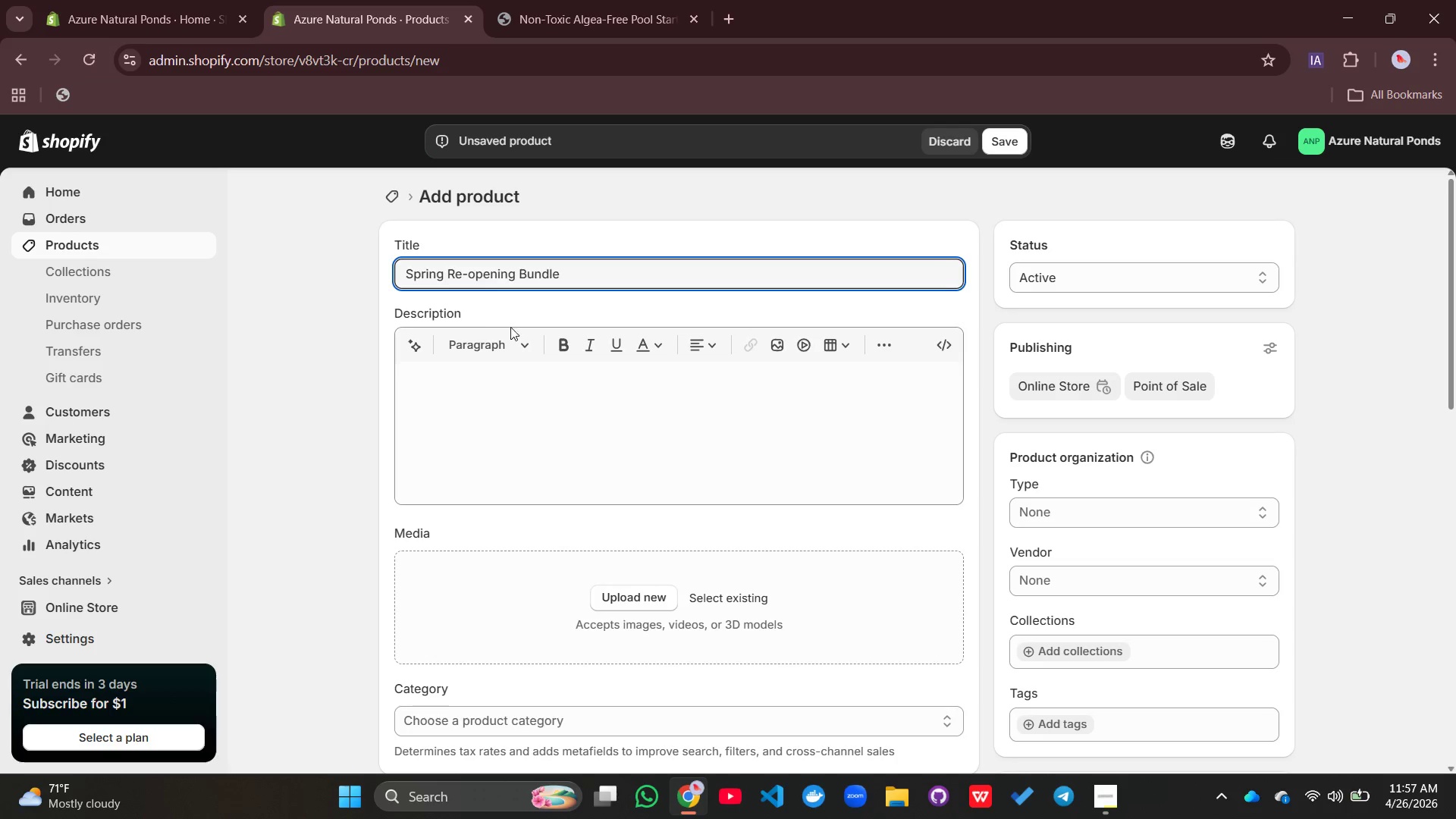 
left_click([503, 416])
 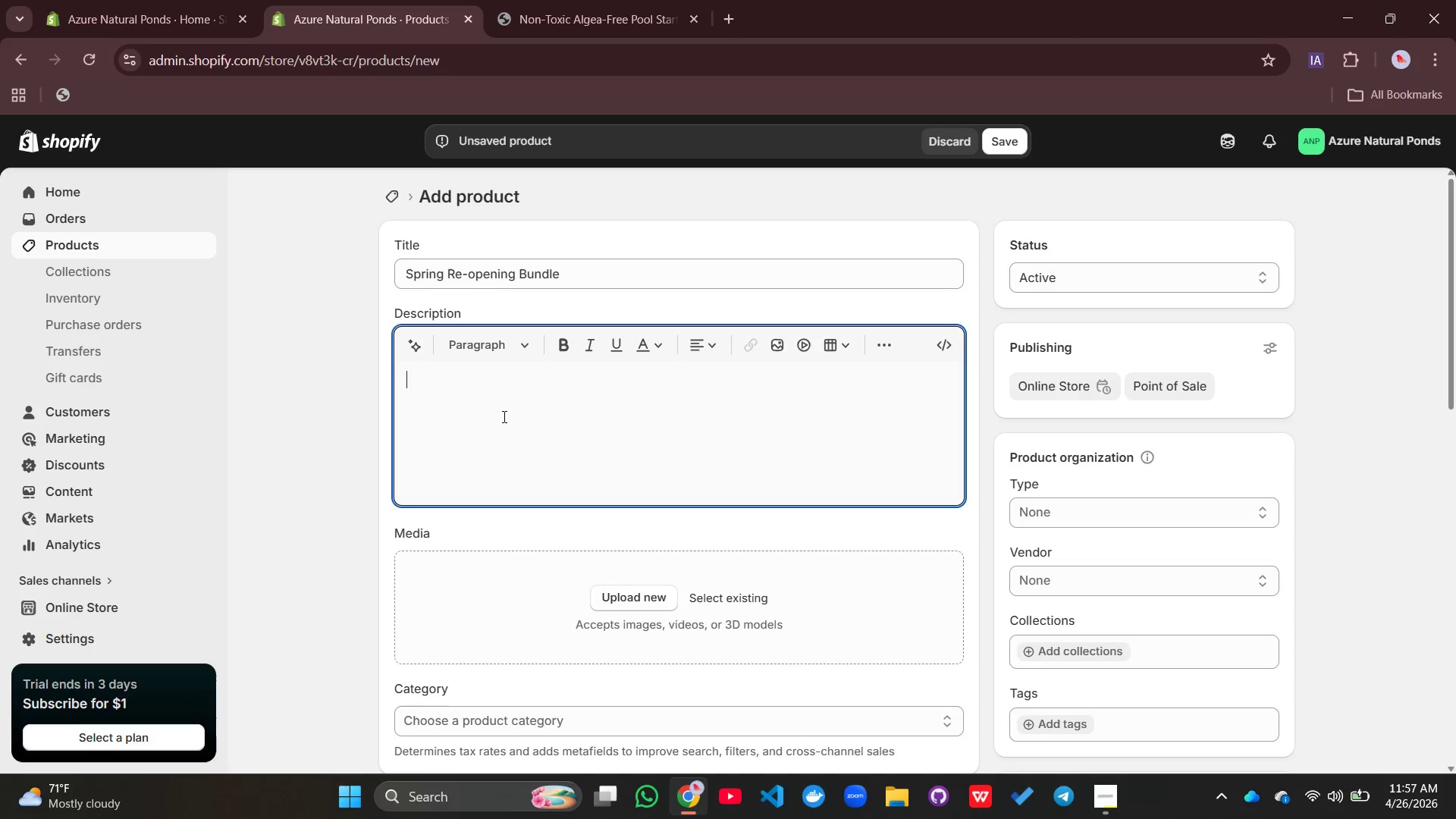 
wait(8.75)
 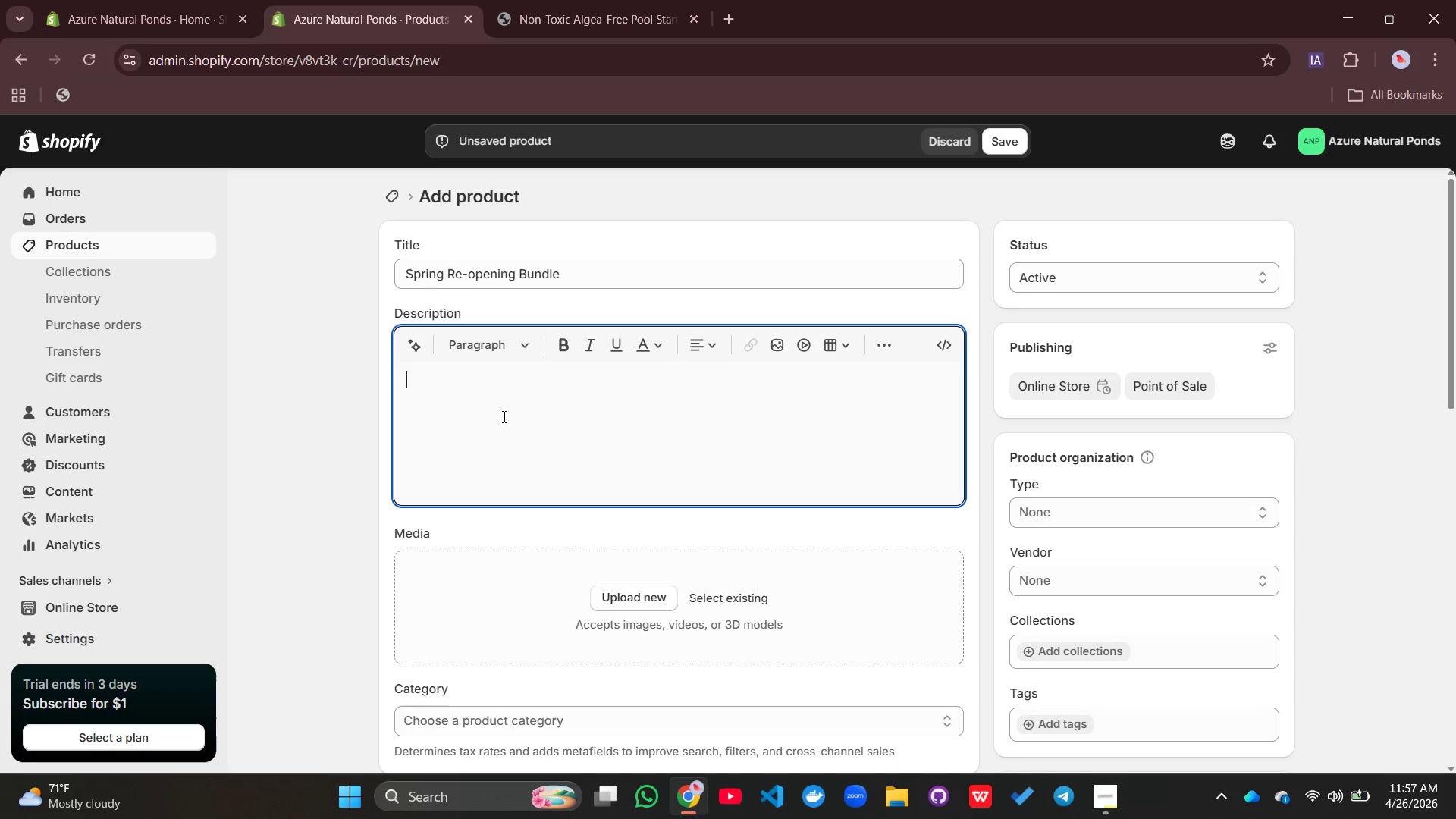 
type(THE )
key(Backspace)
key(Backspace)
key(Backspace)
type(he springre-opening bundle is a complete, all in-)
key(Backspace)
key(Backspace)
key(Backspace)
key(Backspace)
type(-in-one solution designed to prepare your pool for the new season using eco-friendly and non-toxic methods. After monthe)
key(Backspace)
type(s of on)
key(Backspace)
key(Backspace)
type(inactivity, pools e)
key(Backspace)
type(require a fu;;)
key(Backspace)
key(Backspace)
type(ll system reset to remove buildup and restore  bilogical baa)
key(Backspace)
type(lance.)
 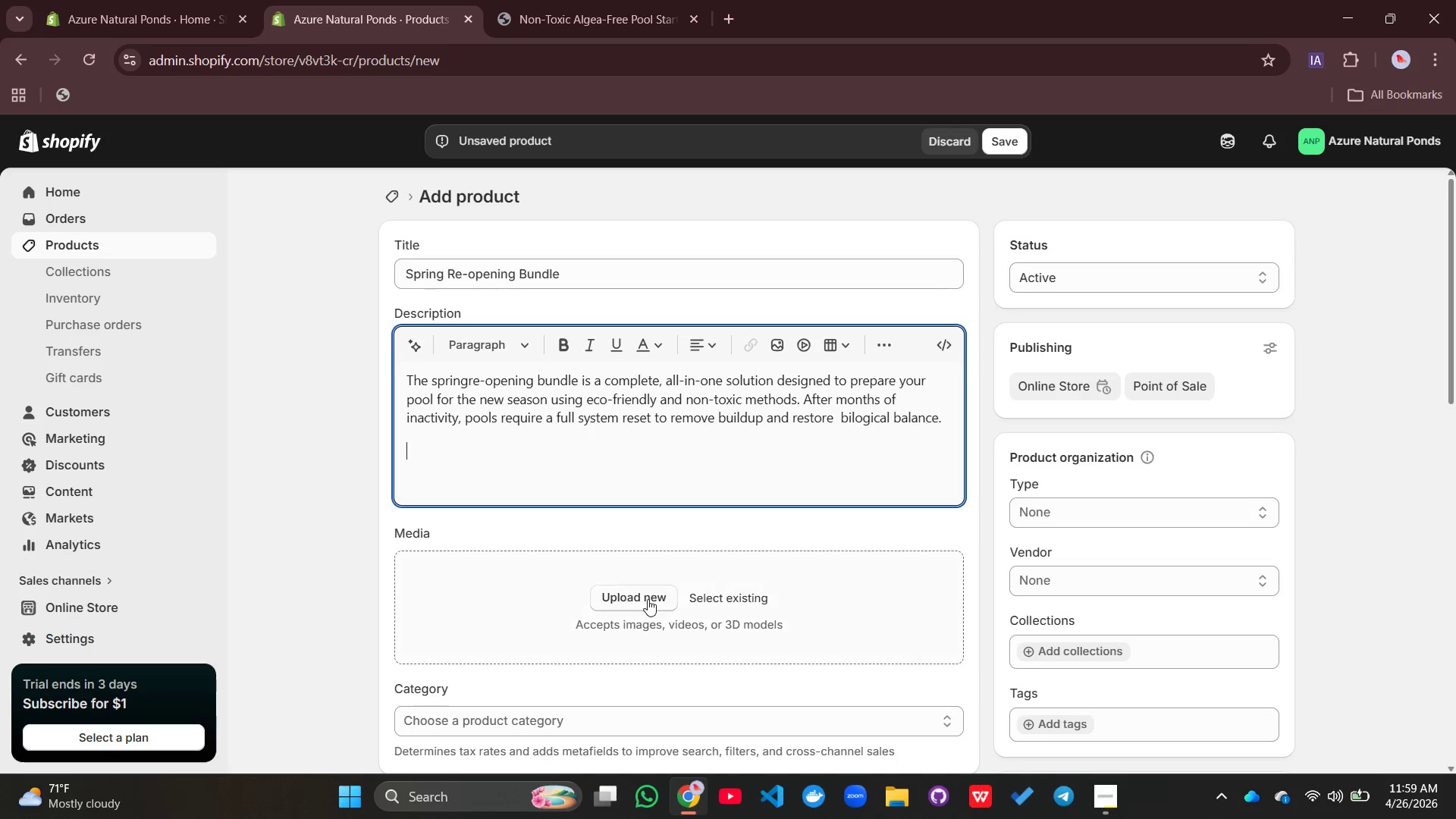 
 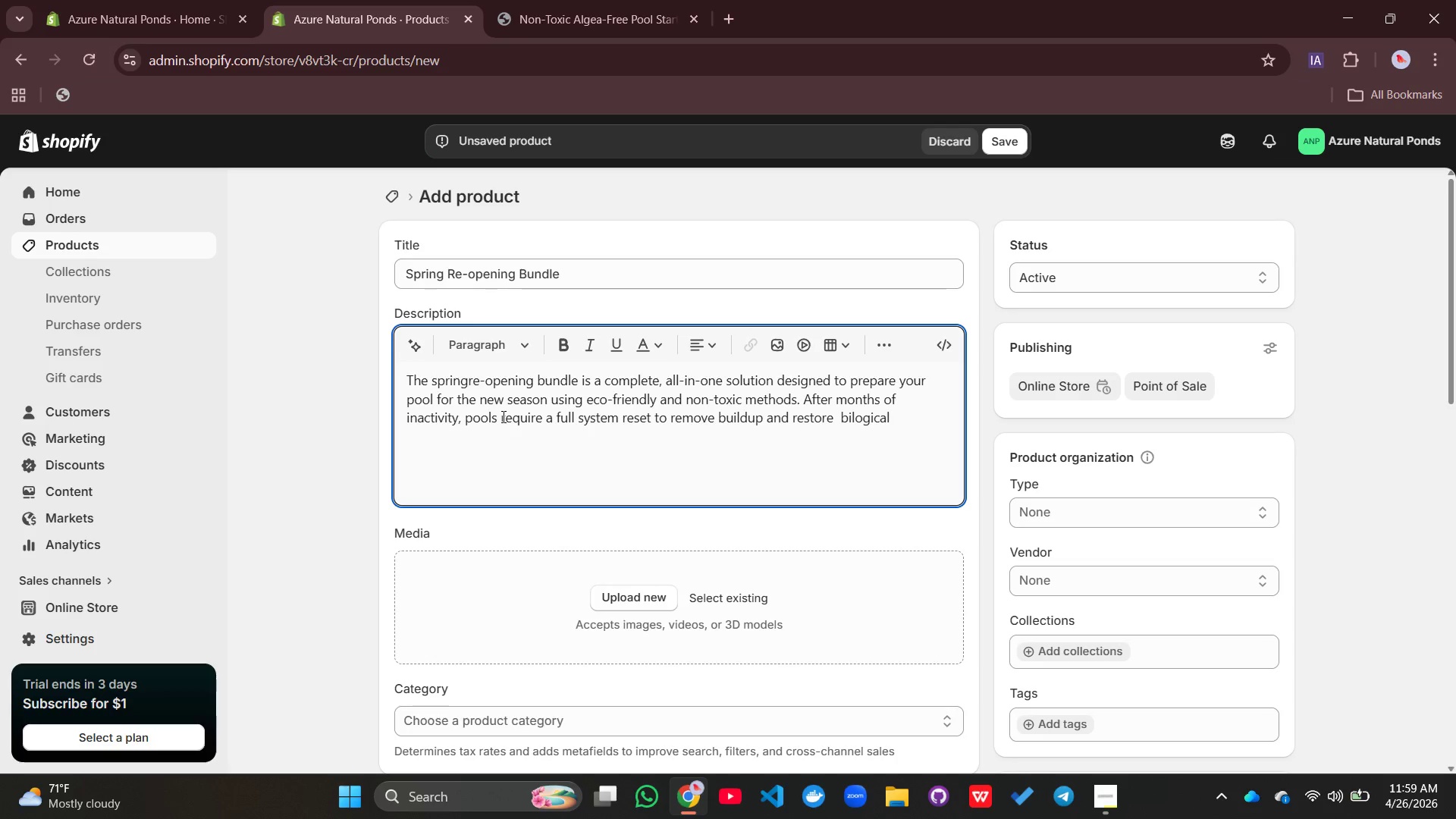 
key(Enter)
 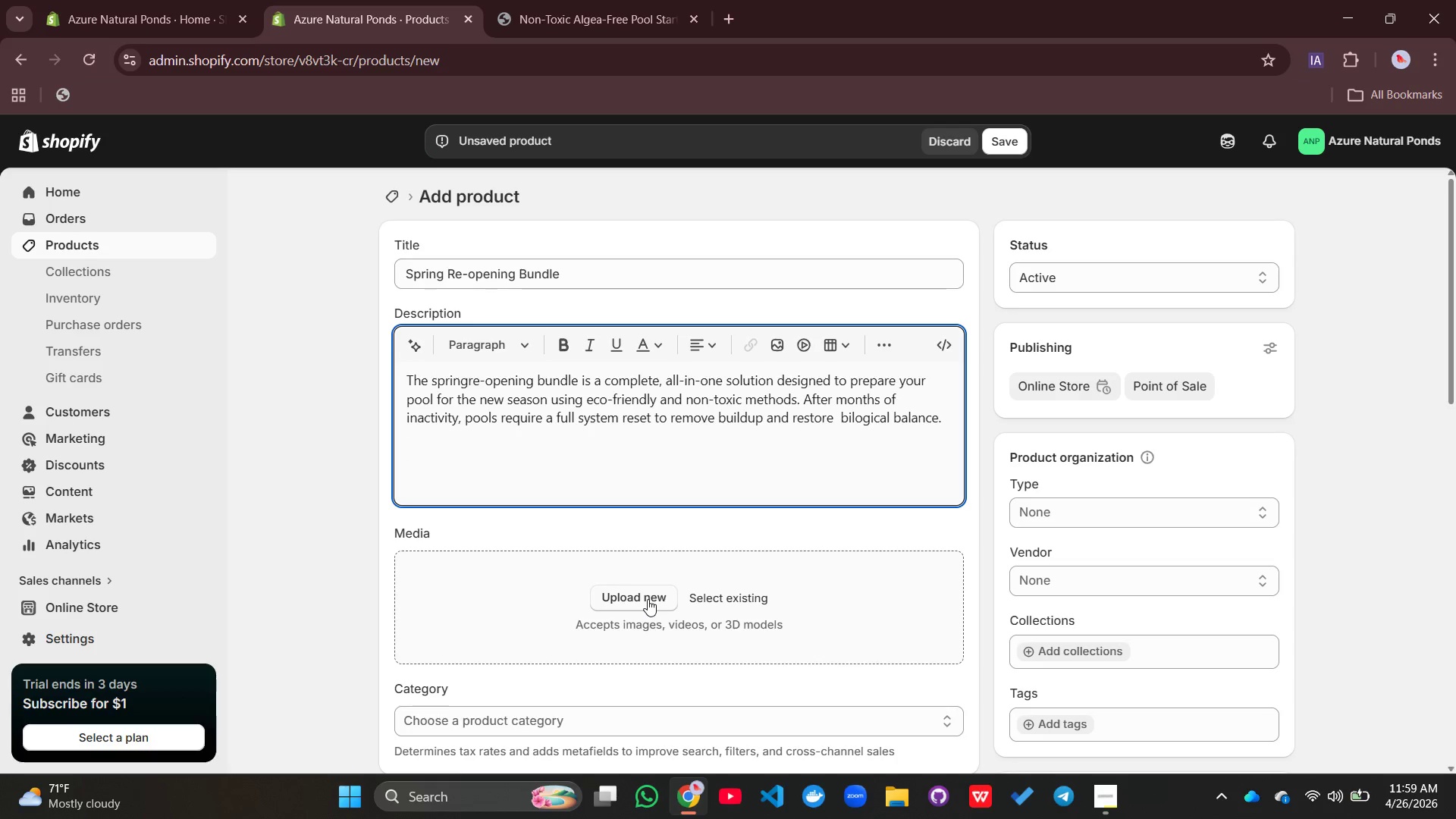 
wait(5.36)
 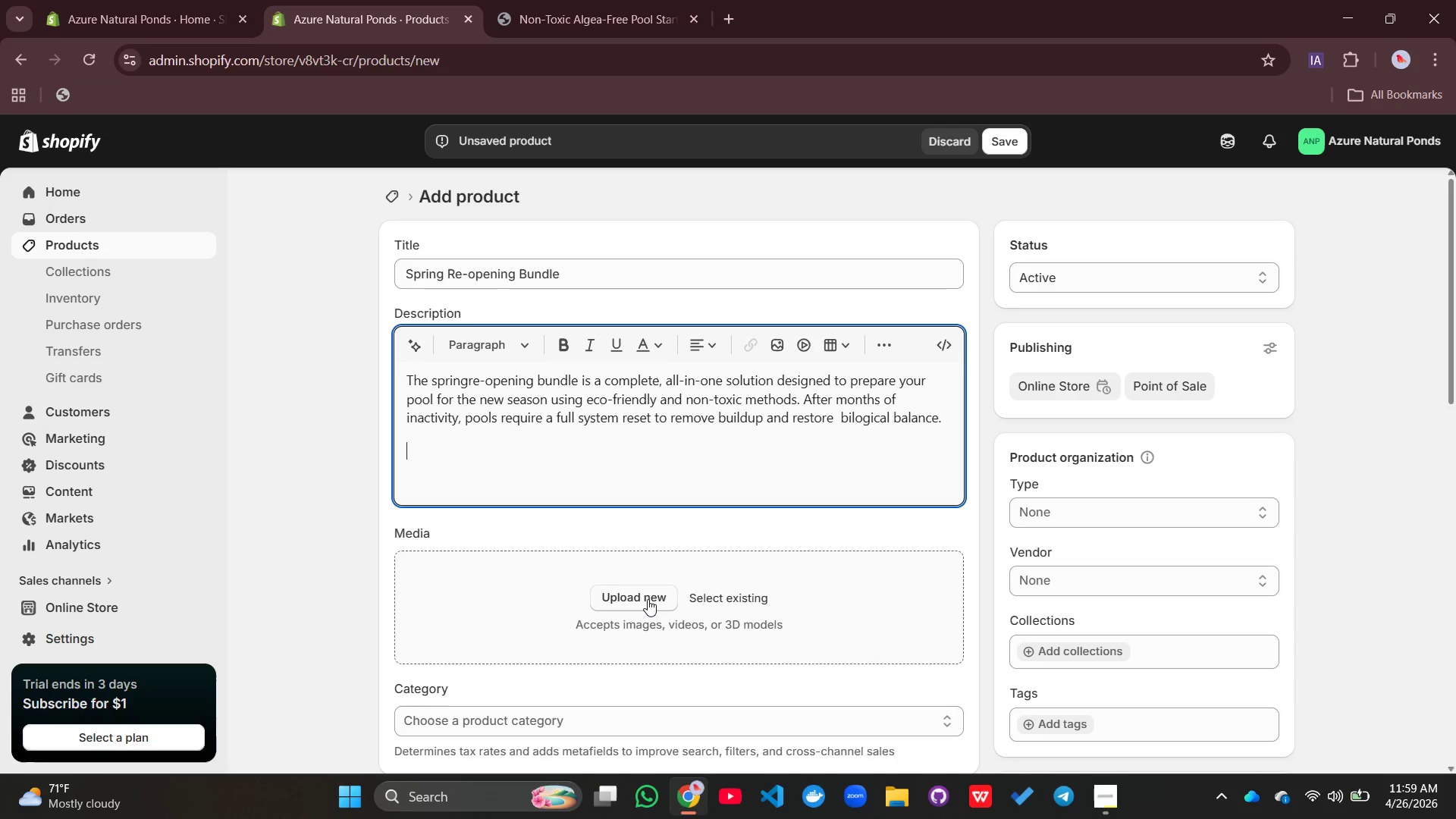 
type(This bud)
key(Backspace)
type(ndle combines multips)
key(Backspace)
type(le treatment )
 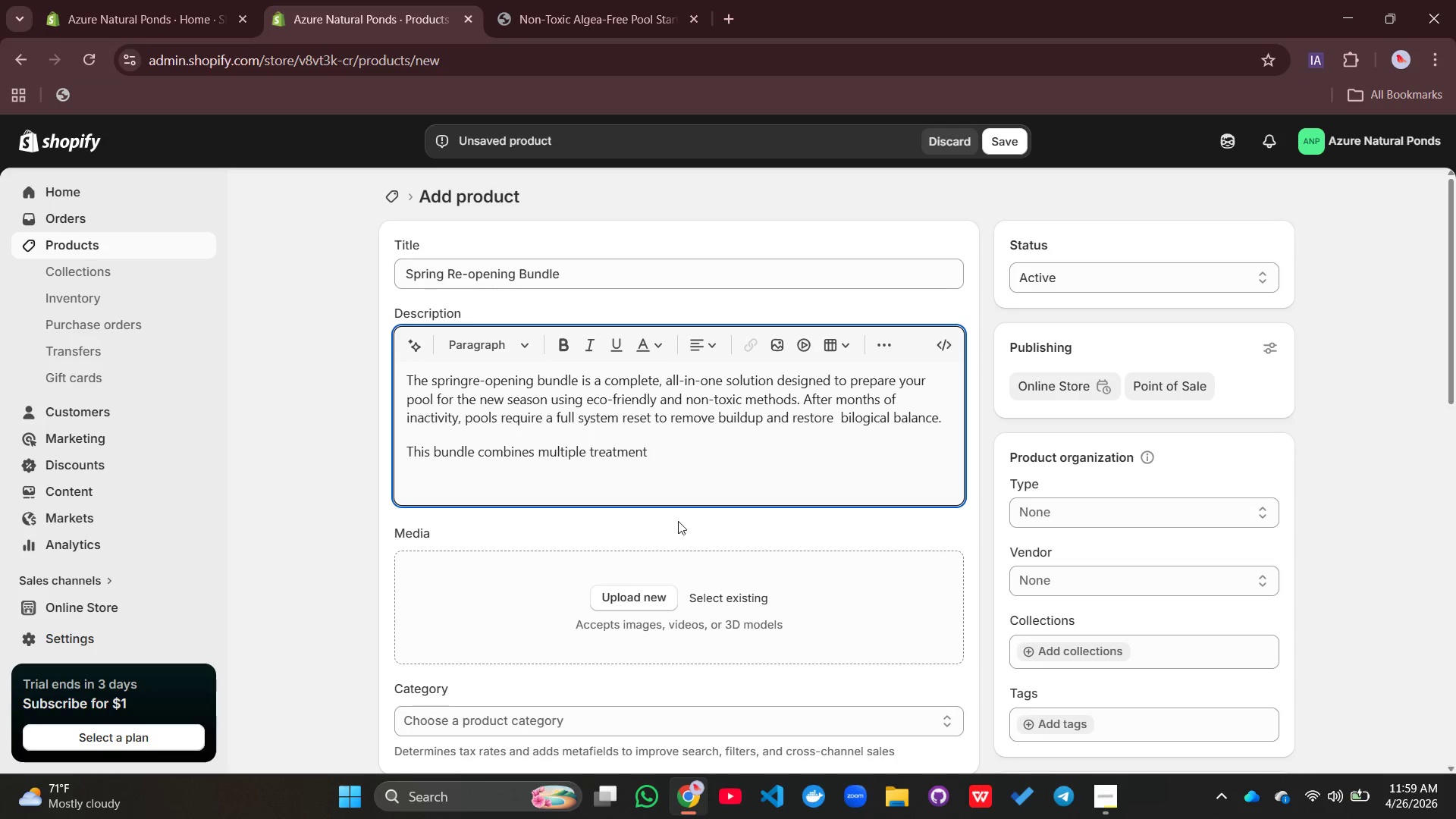 
wait(7.98)
 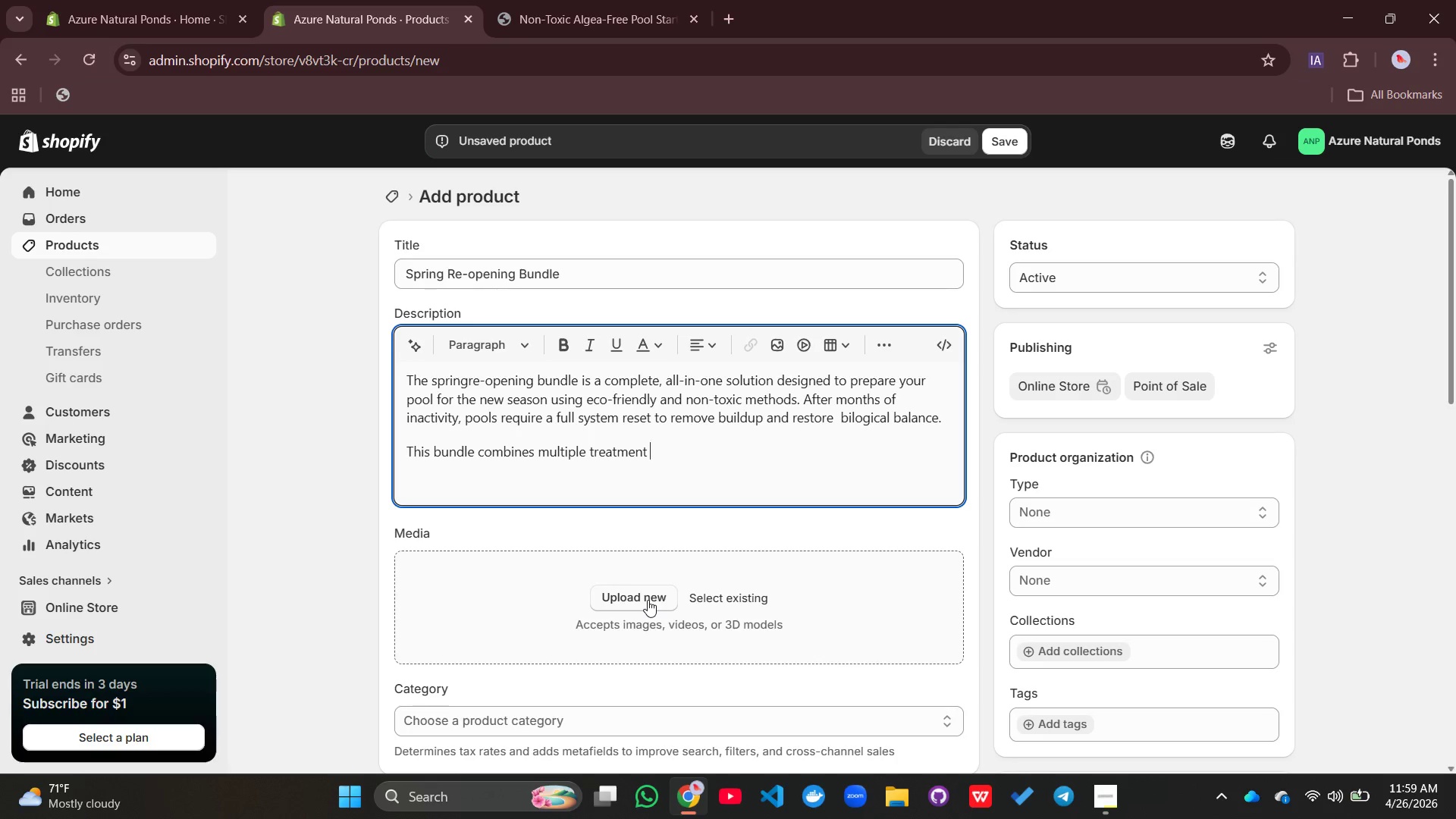 
type(stages to ensure your pool returns to optimal condition quicl)
key(Backspace)
type(kly and d)
key(Backspace)
type(=sa)
key(Backspace)
key(Backspace)
key(Backspace)
type(safety)
 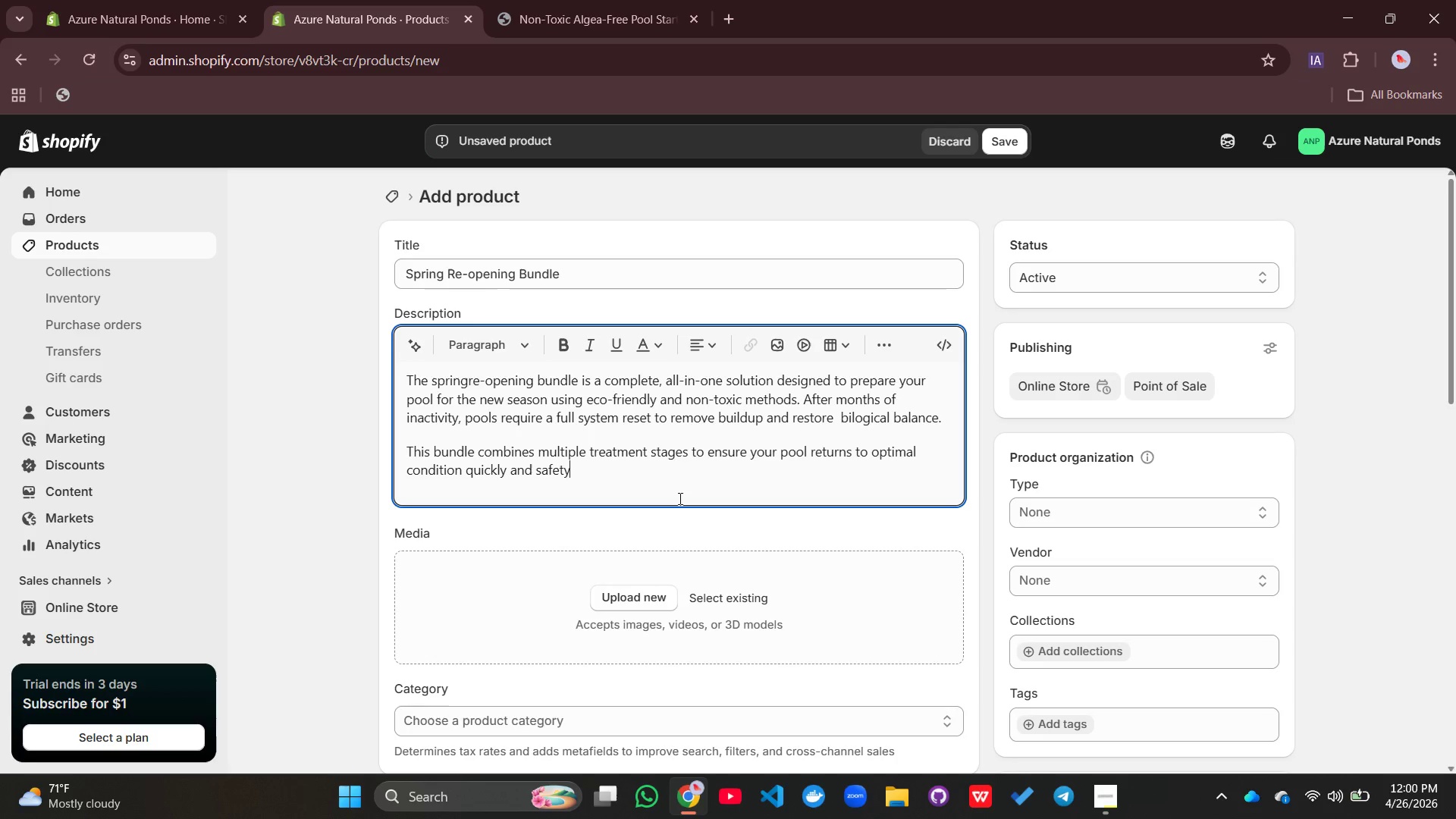 
key(Backspace)
key(Backspace)
type(ly. It is most comphrehensive solution for ses)
key(Backspace)
type(asonal miantenance.)
 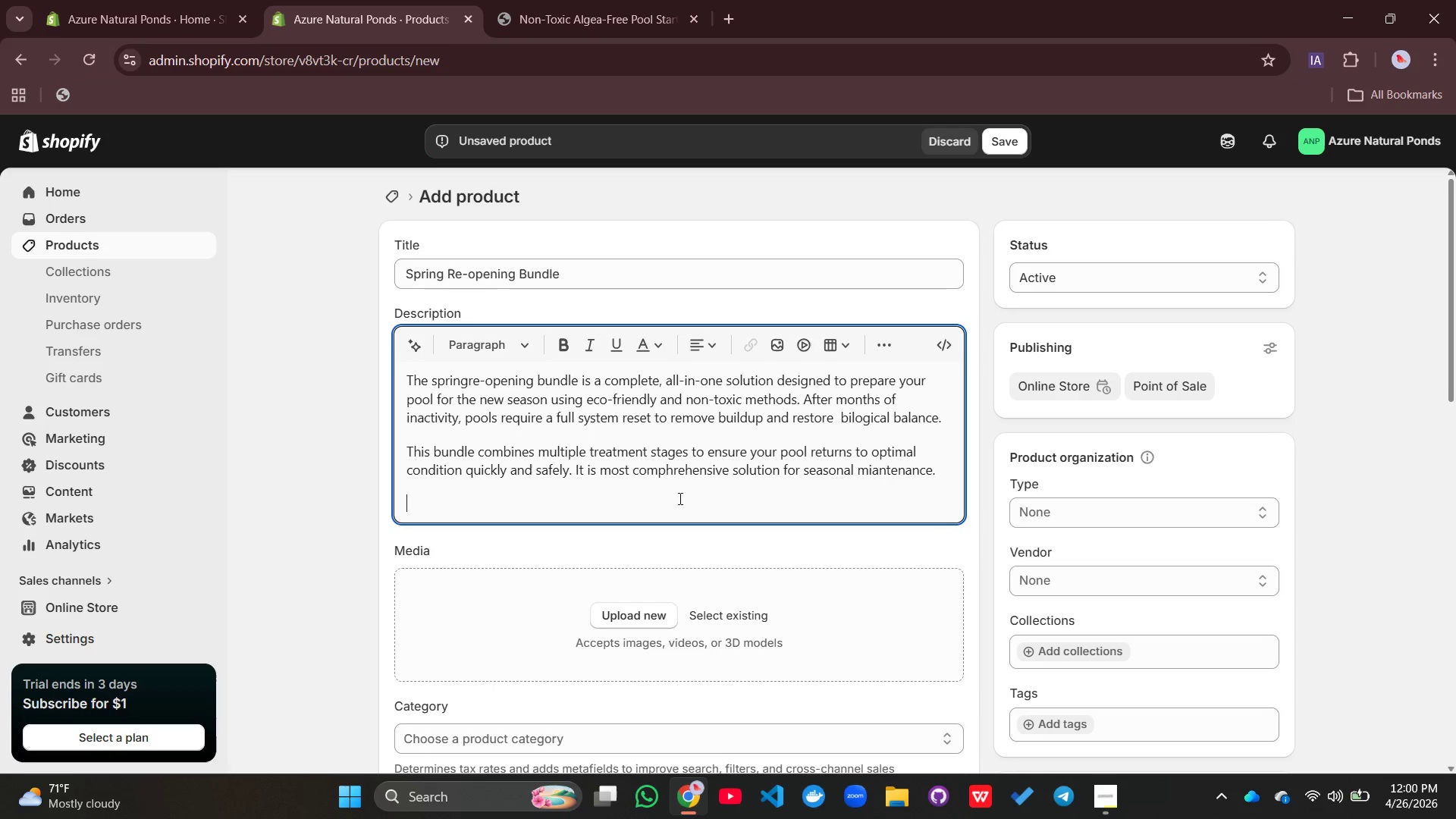 
key(Enter)
 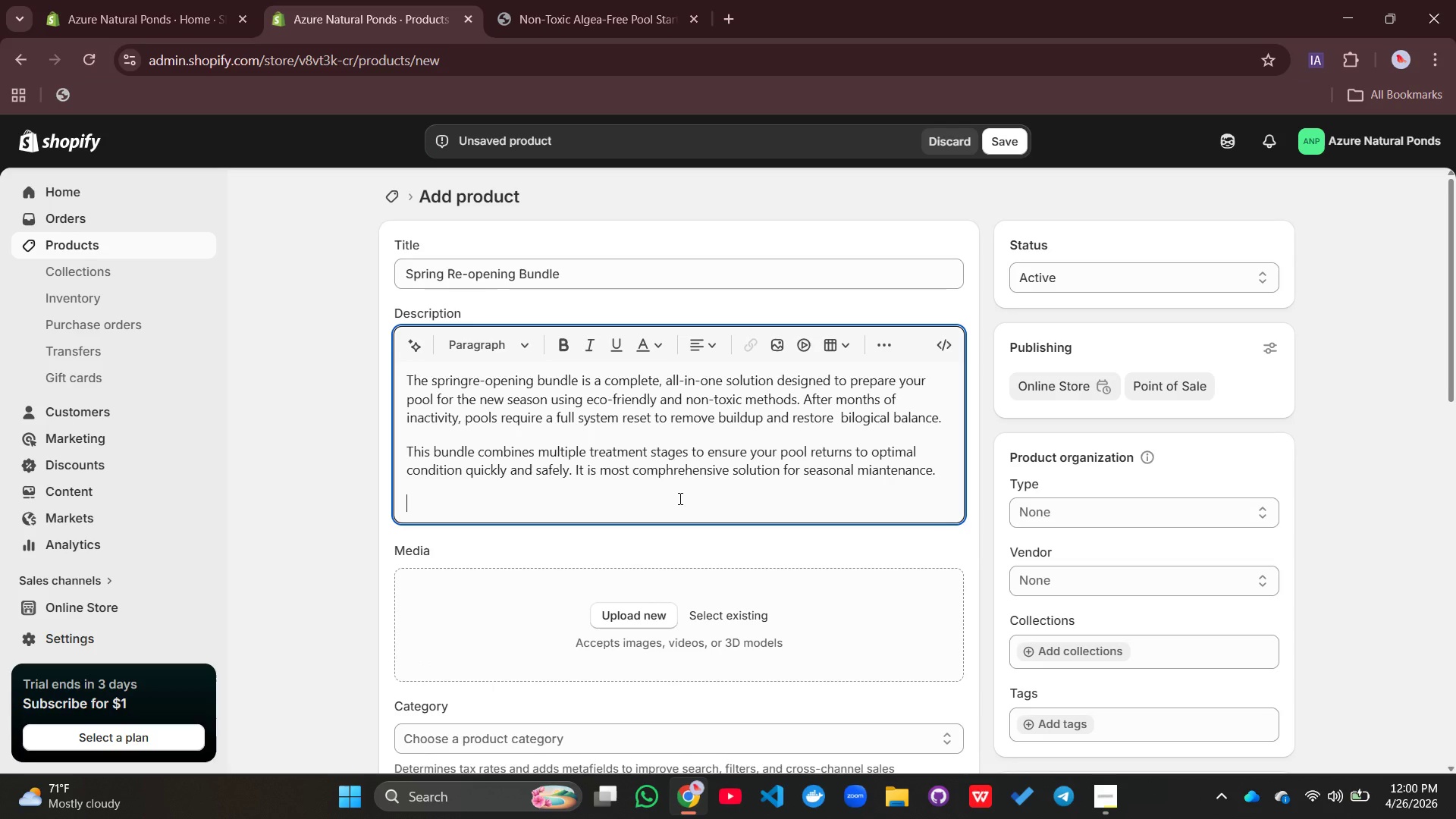 
type(Key Features:)
 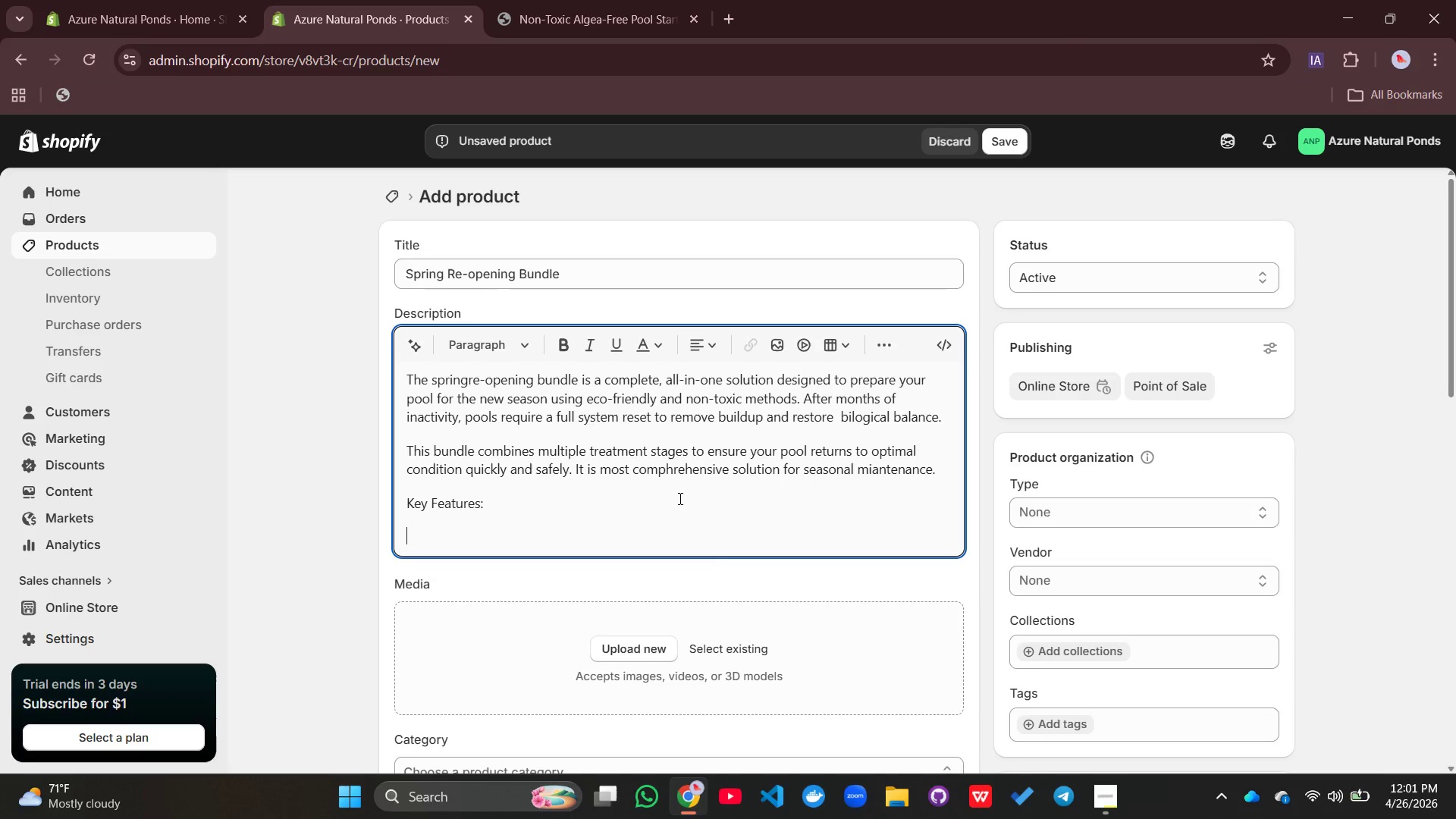 
key(Enter)
 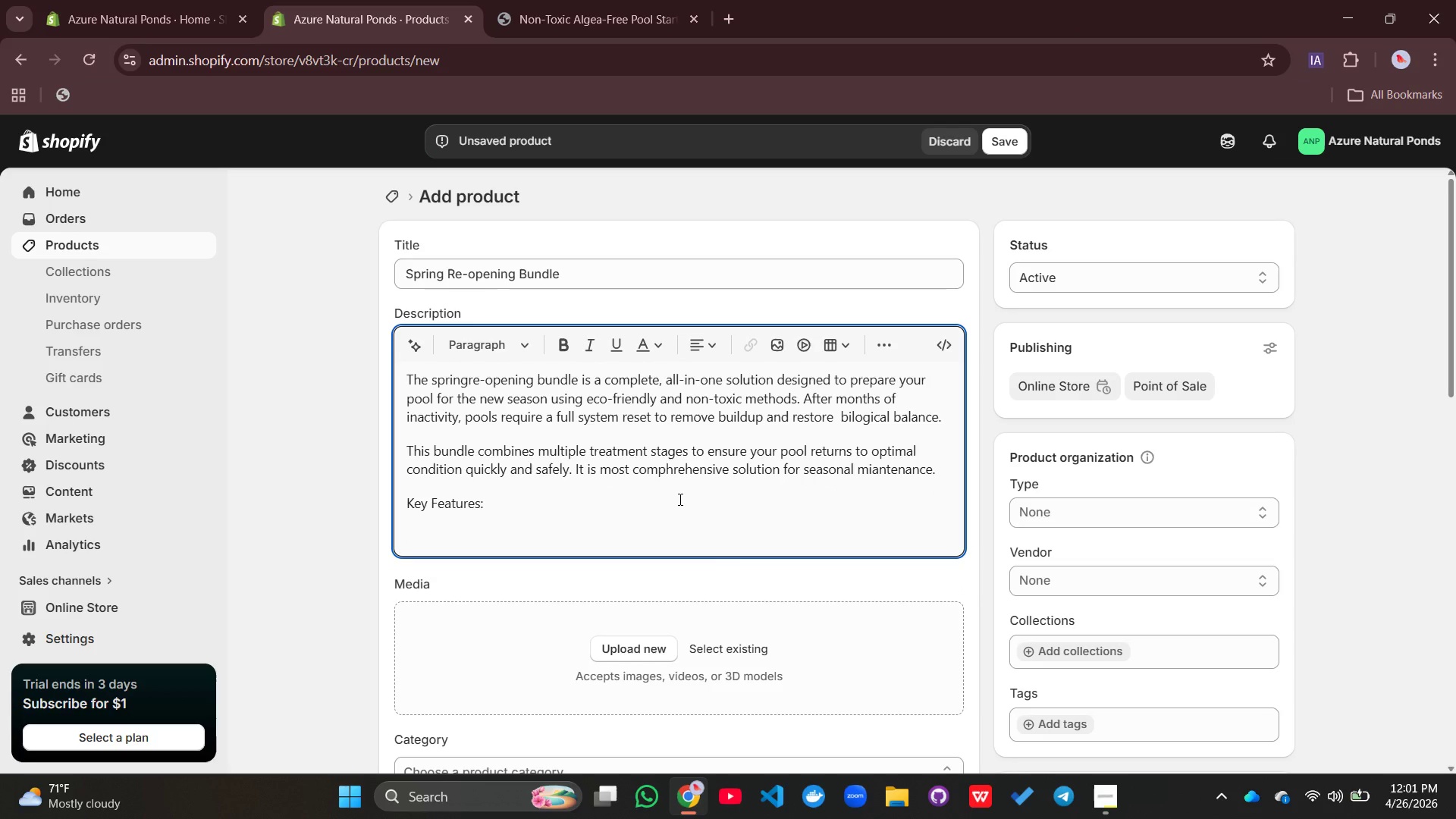 
type(Complete su)
key(Backspace)
type(ystem restart sou)
key(Backspace)
type(lution)
 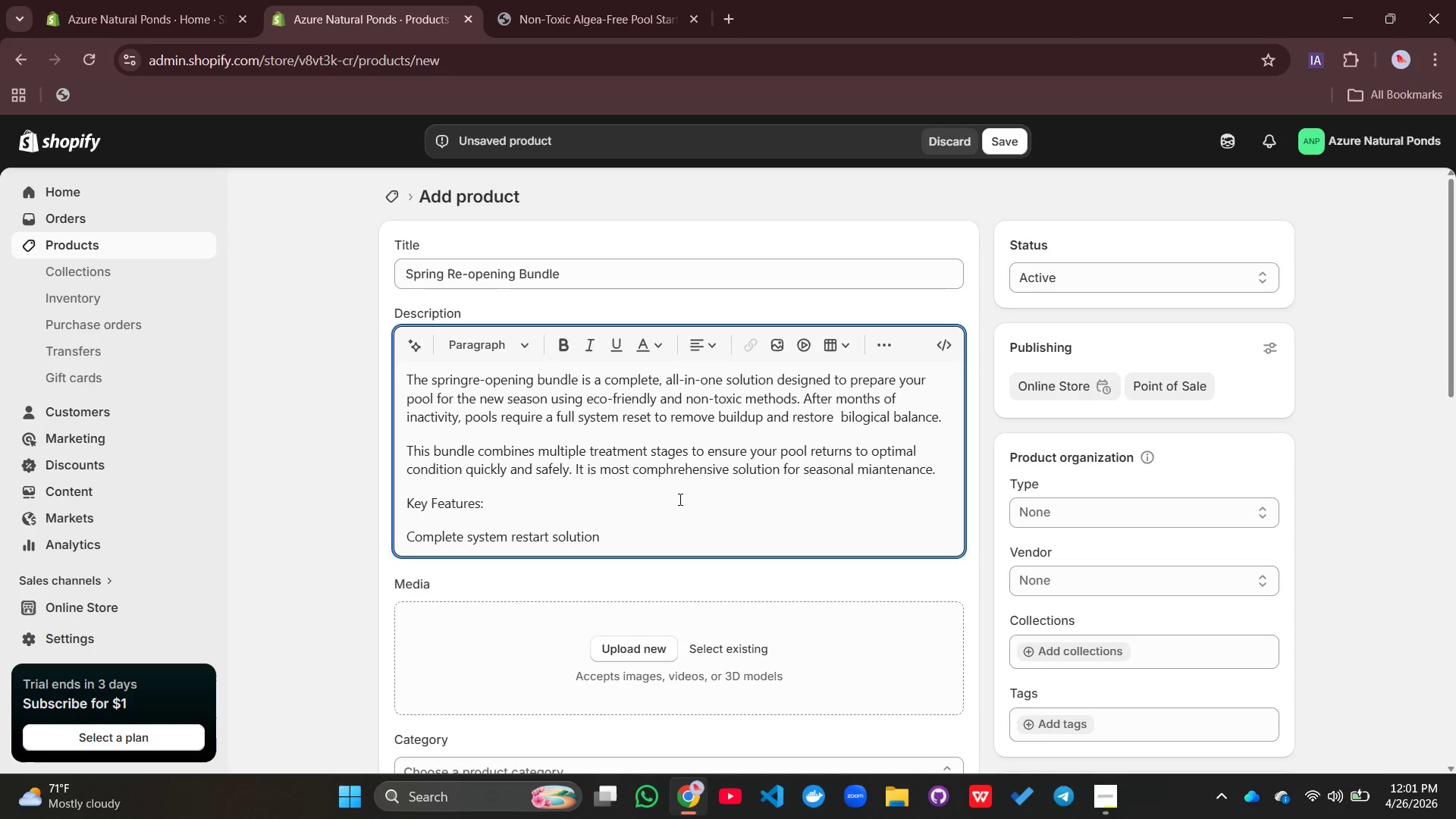 
key(Enter)
 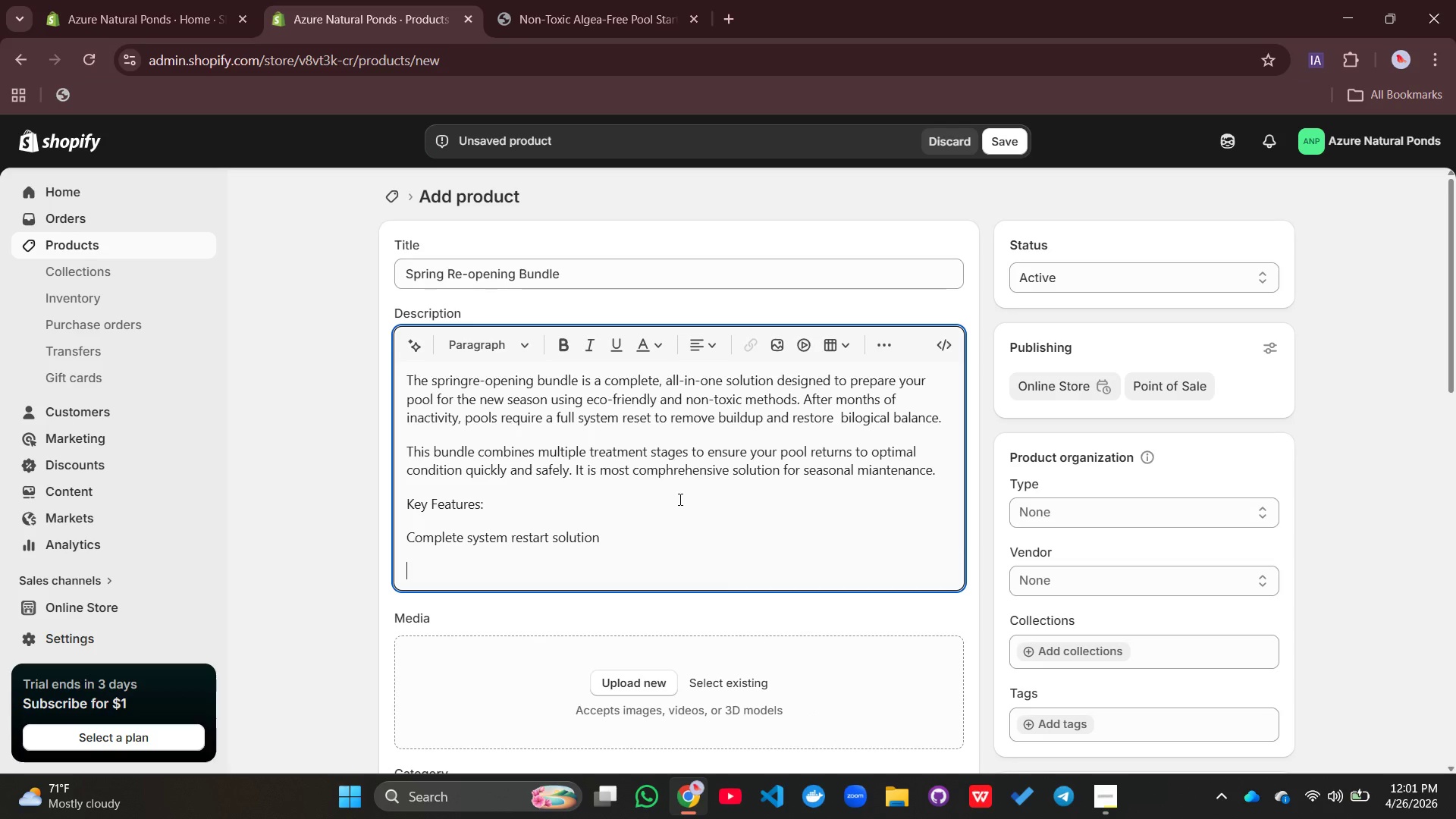 
type(Eliminatesd=)
key(Backspace)
key(Backspace)
type( winter residue)
 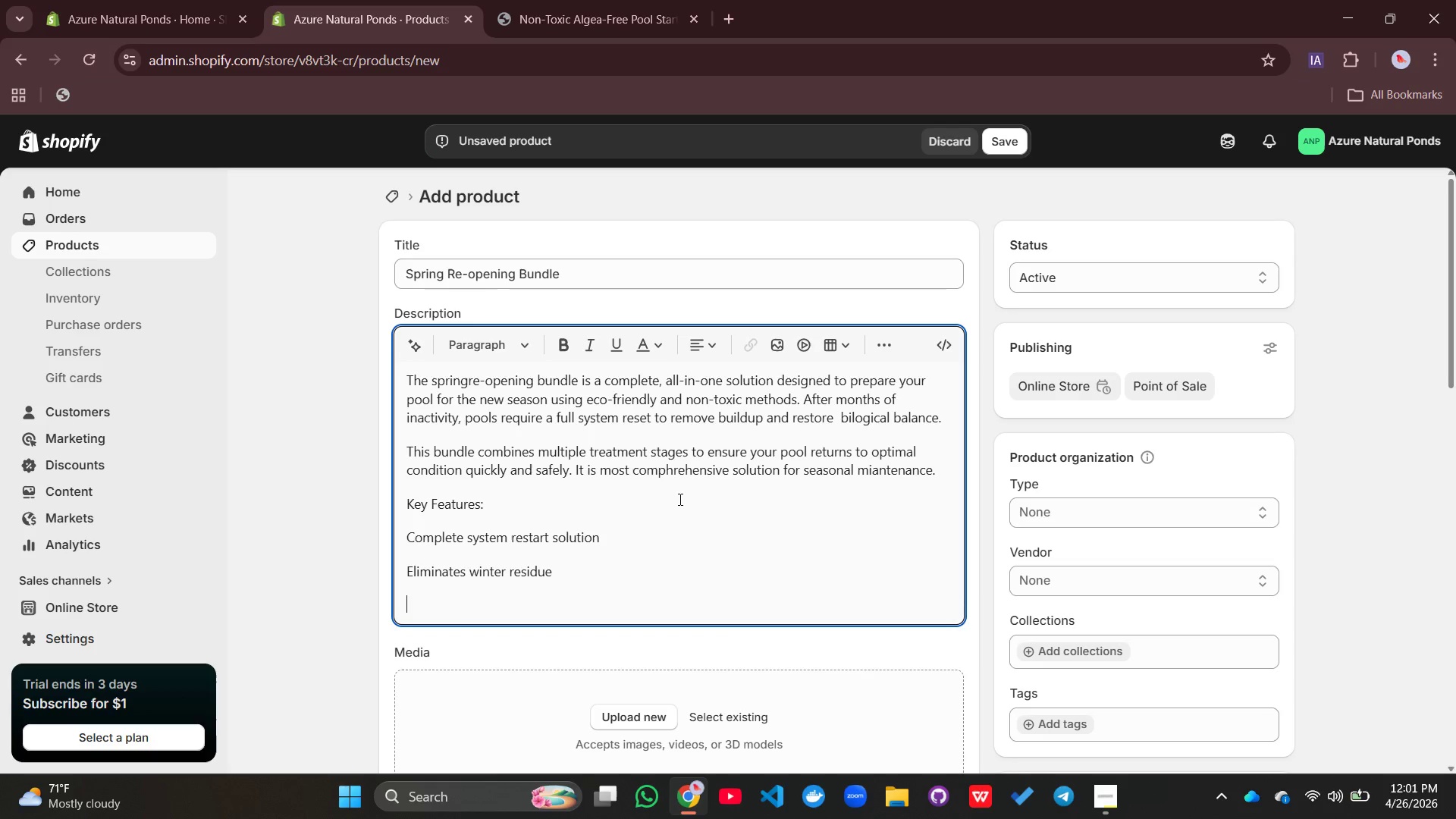 
key(Enter)
 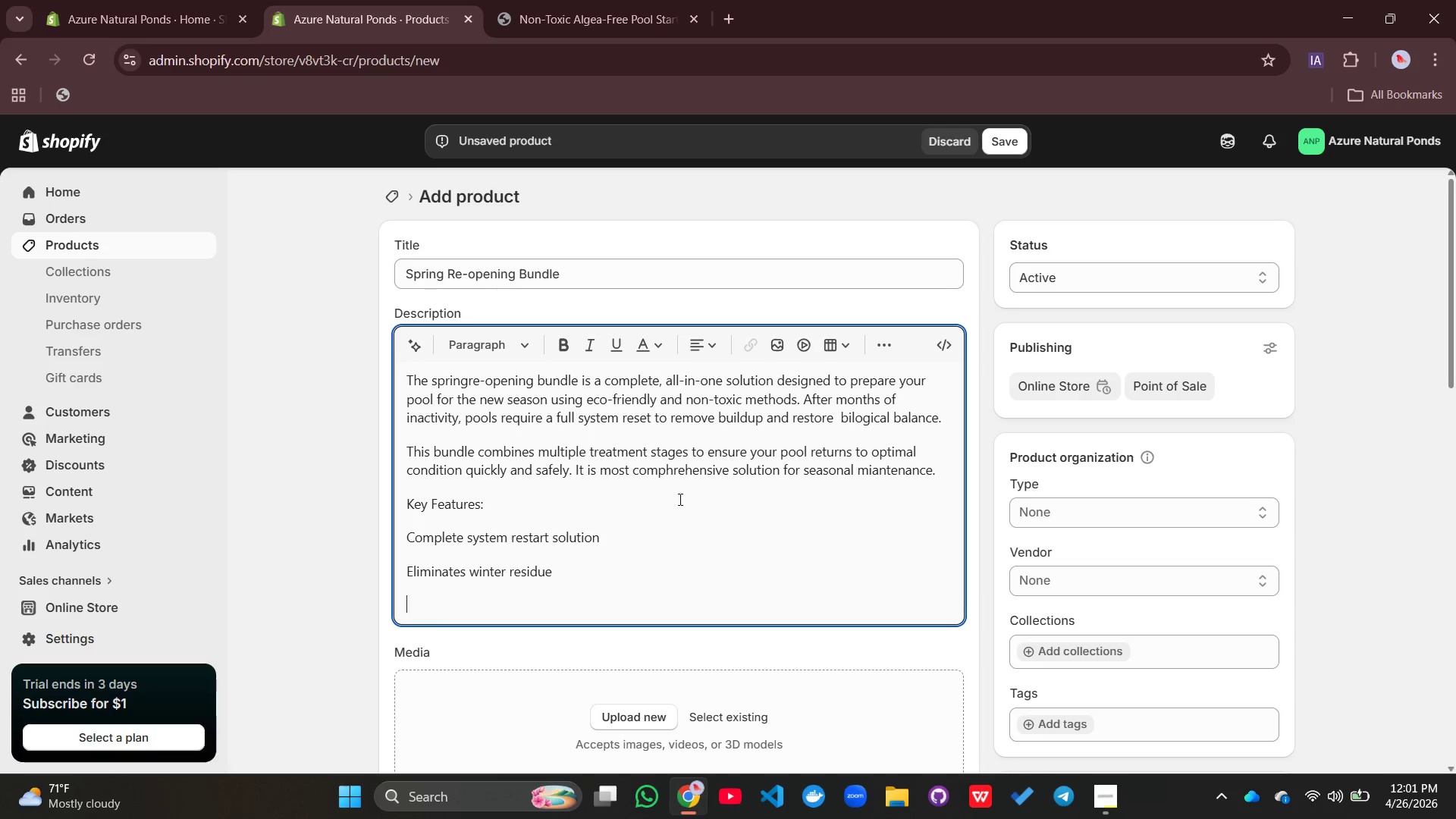 
type(Restoes biological equilibrium)
 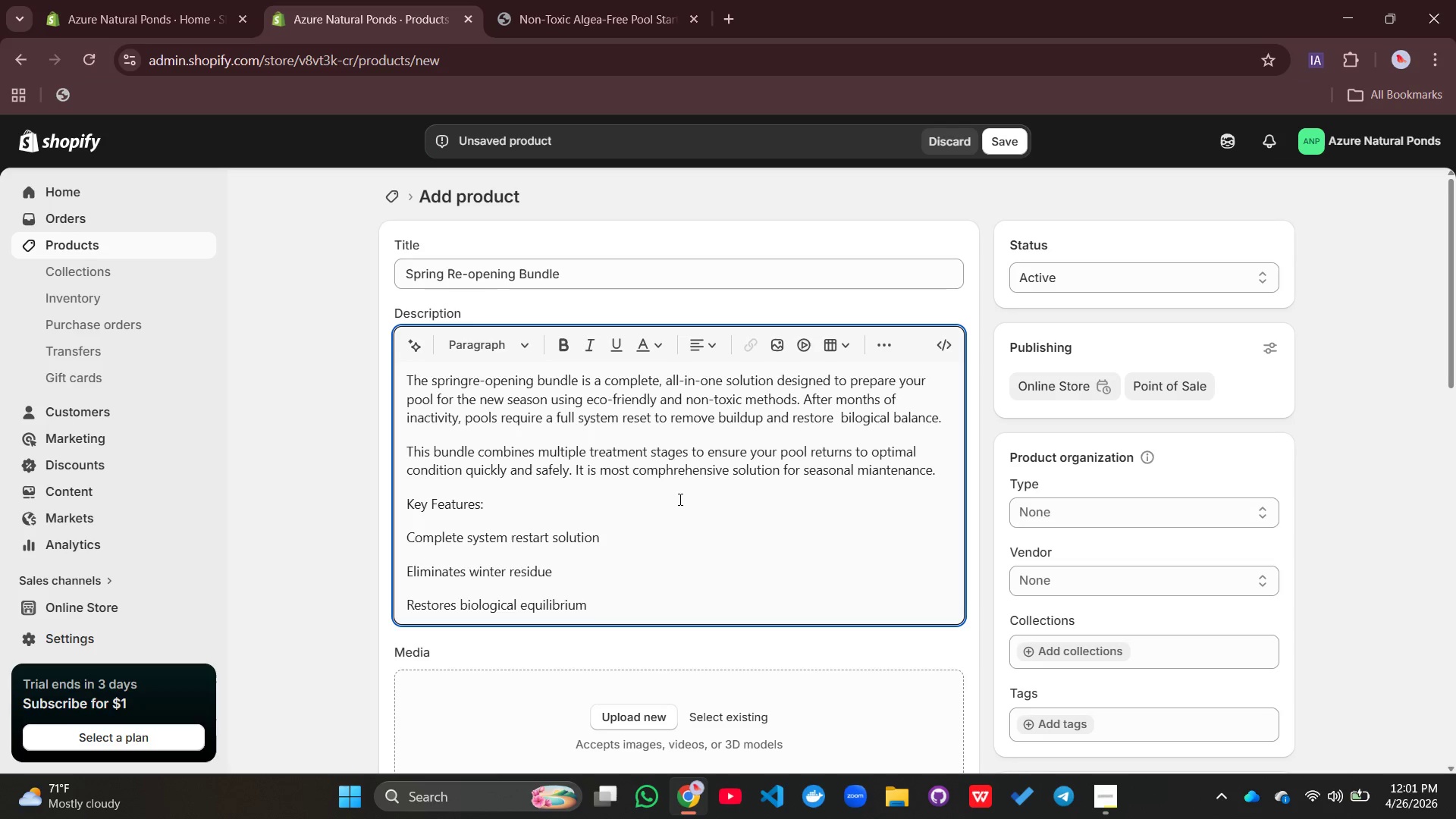 
key(Enter)
 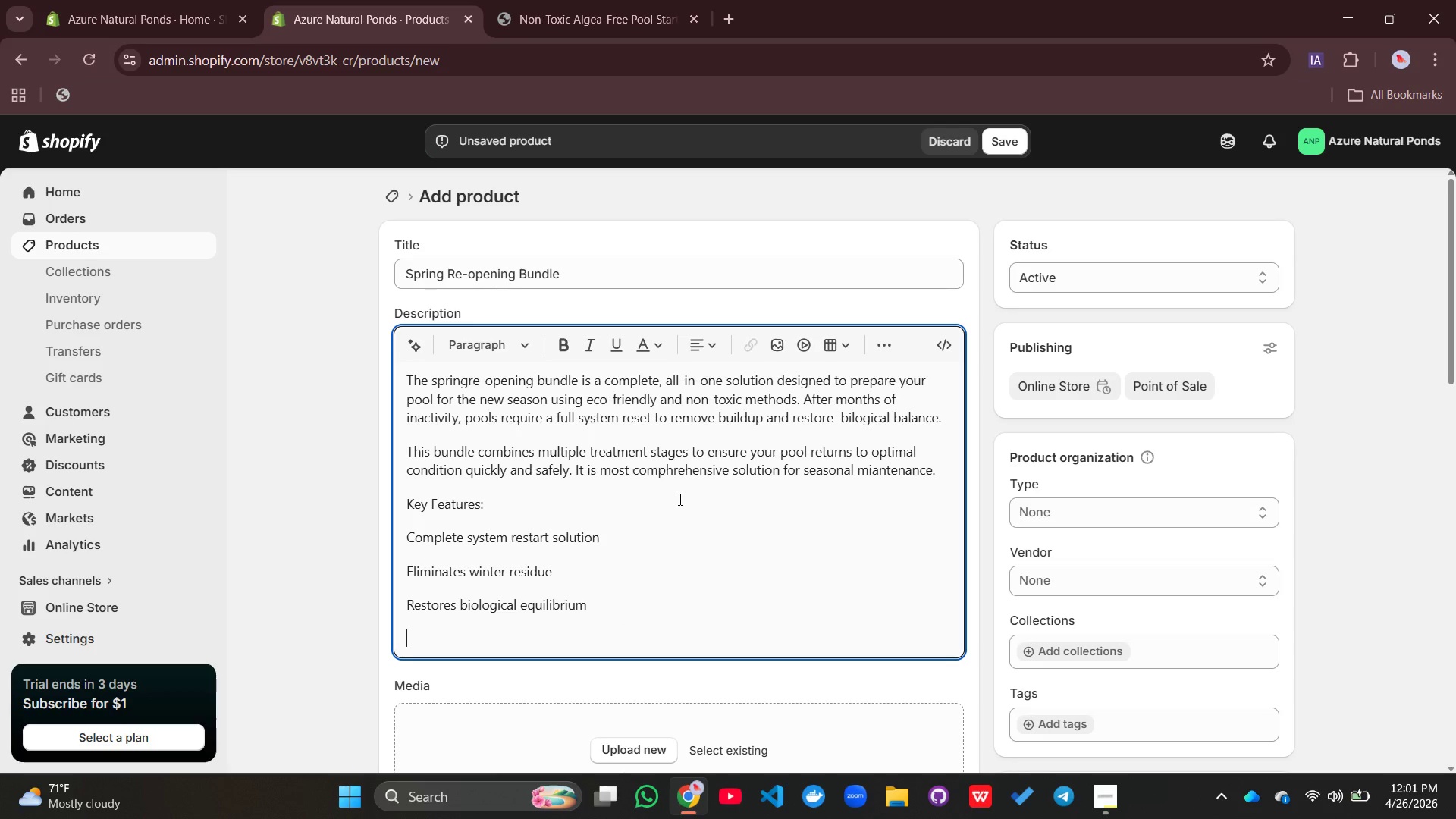 
type(A)
key(Backspace)
type(Safe for naturea)
key(Backspace)
key(Backspace)
type(al ecosystems)
 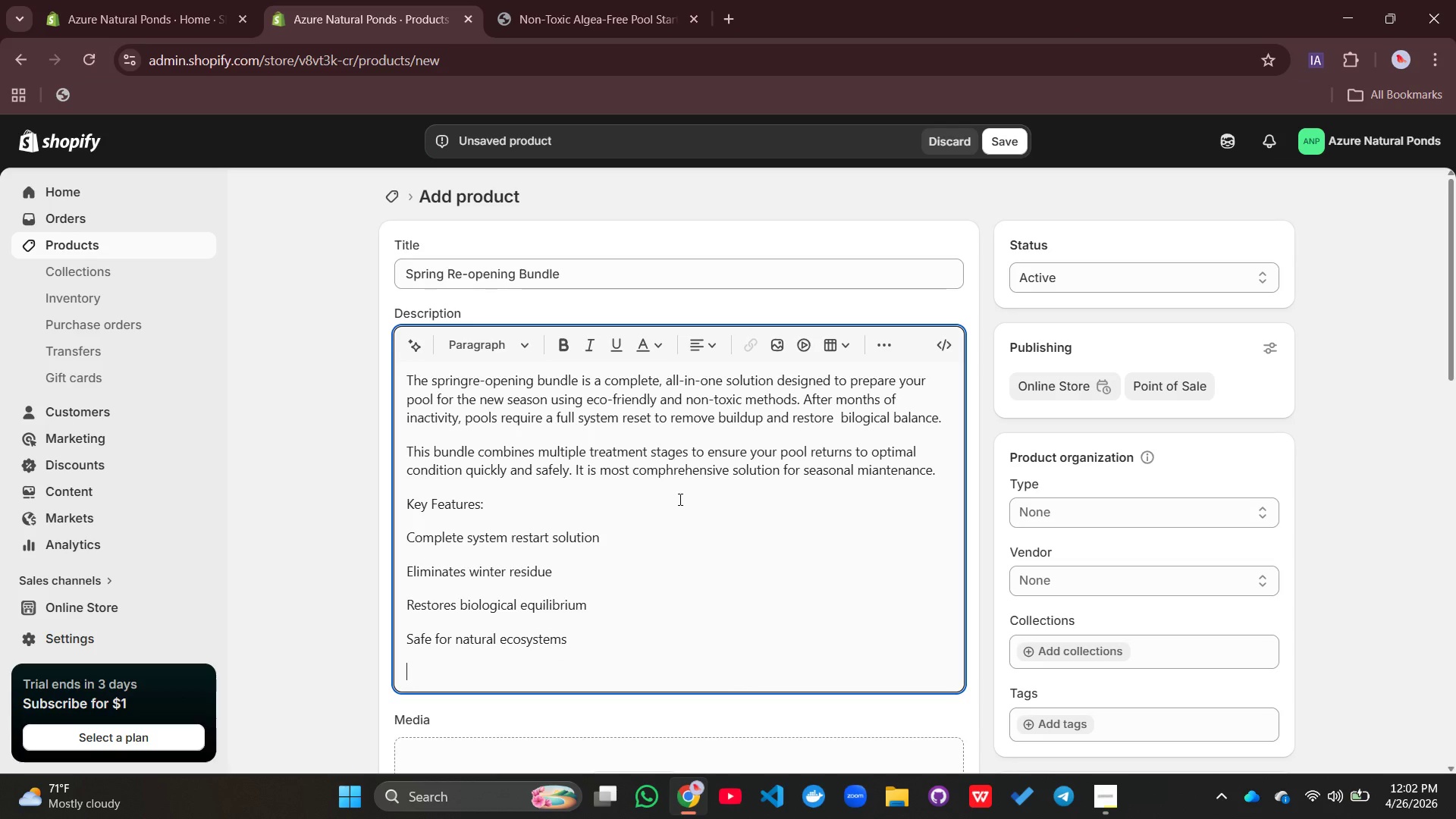 
 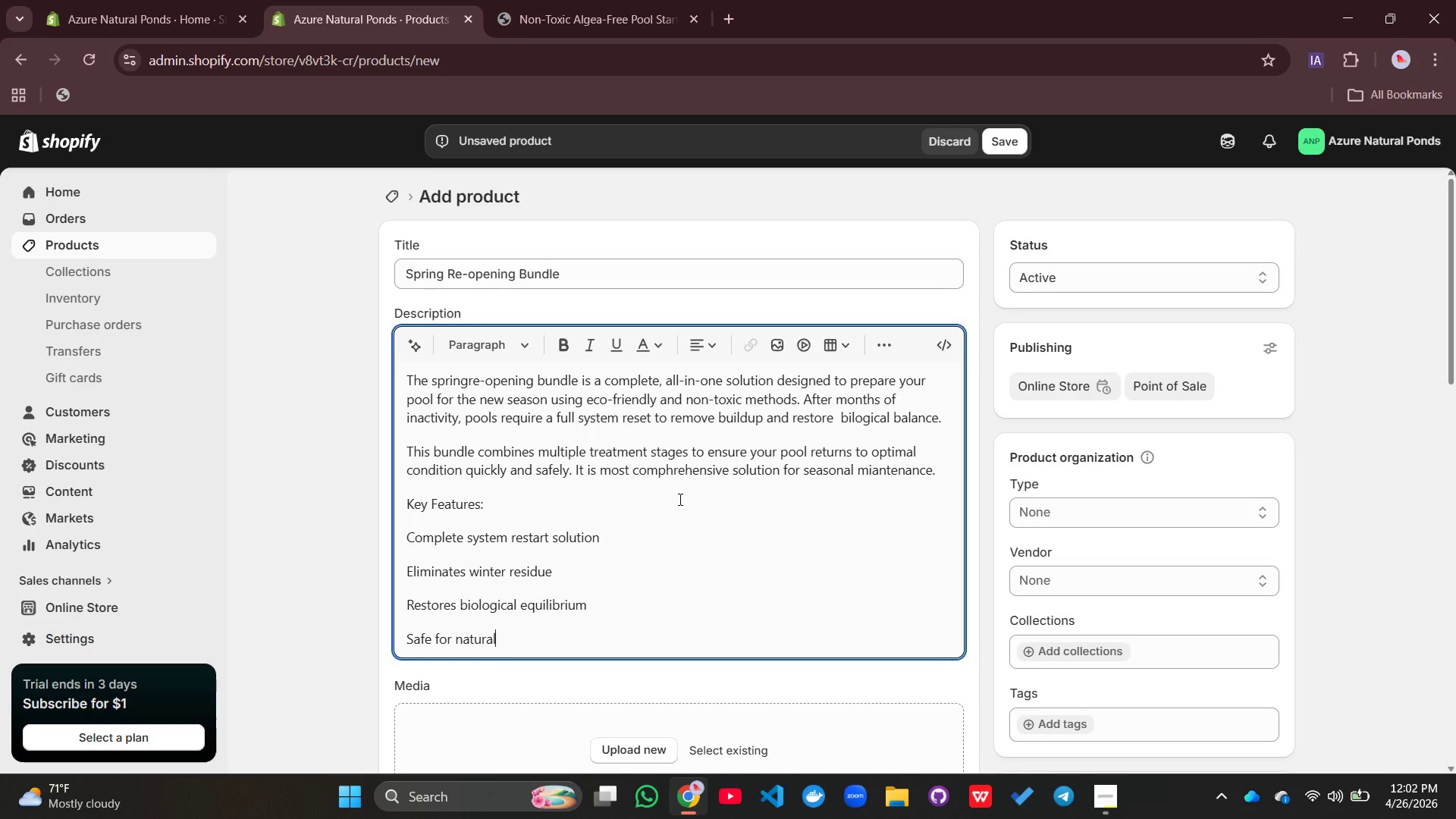 
key(Enter)
 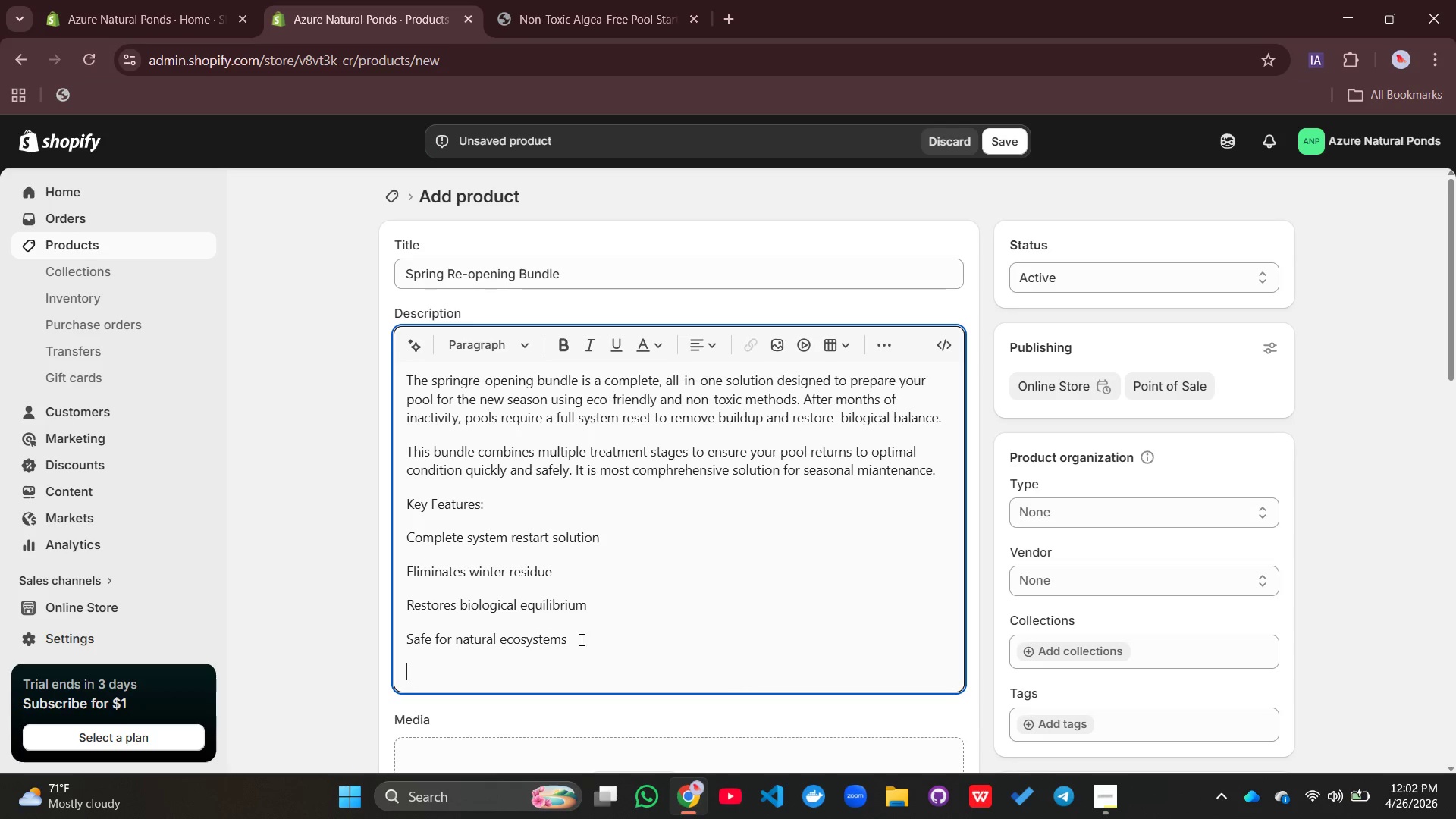 
wait(5.64)
 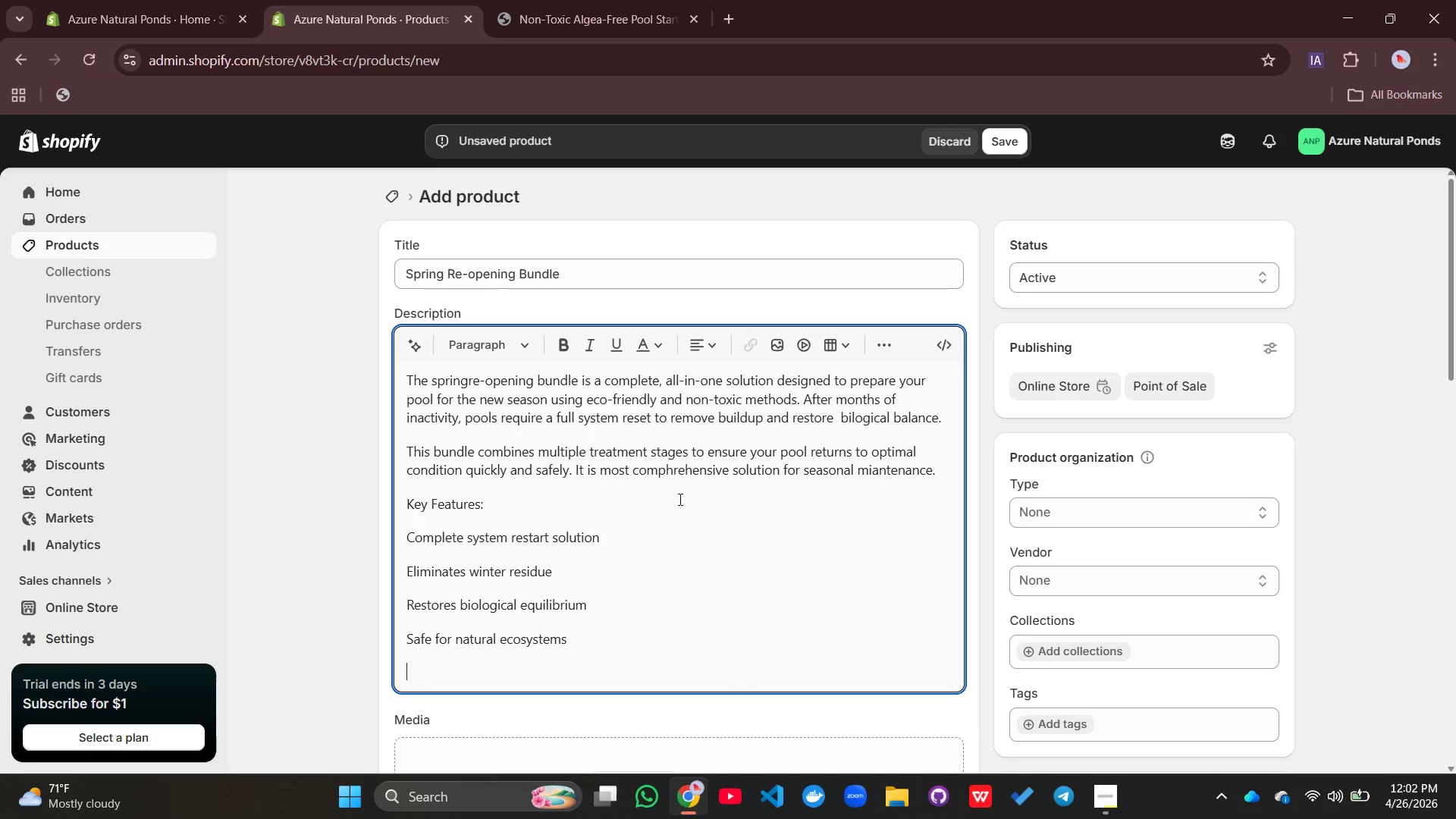 
type(Included:)
 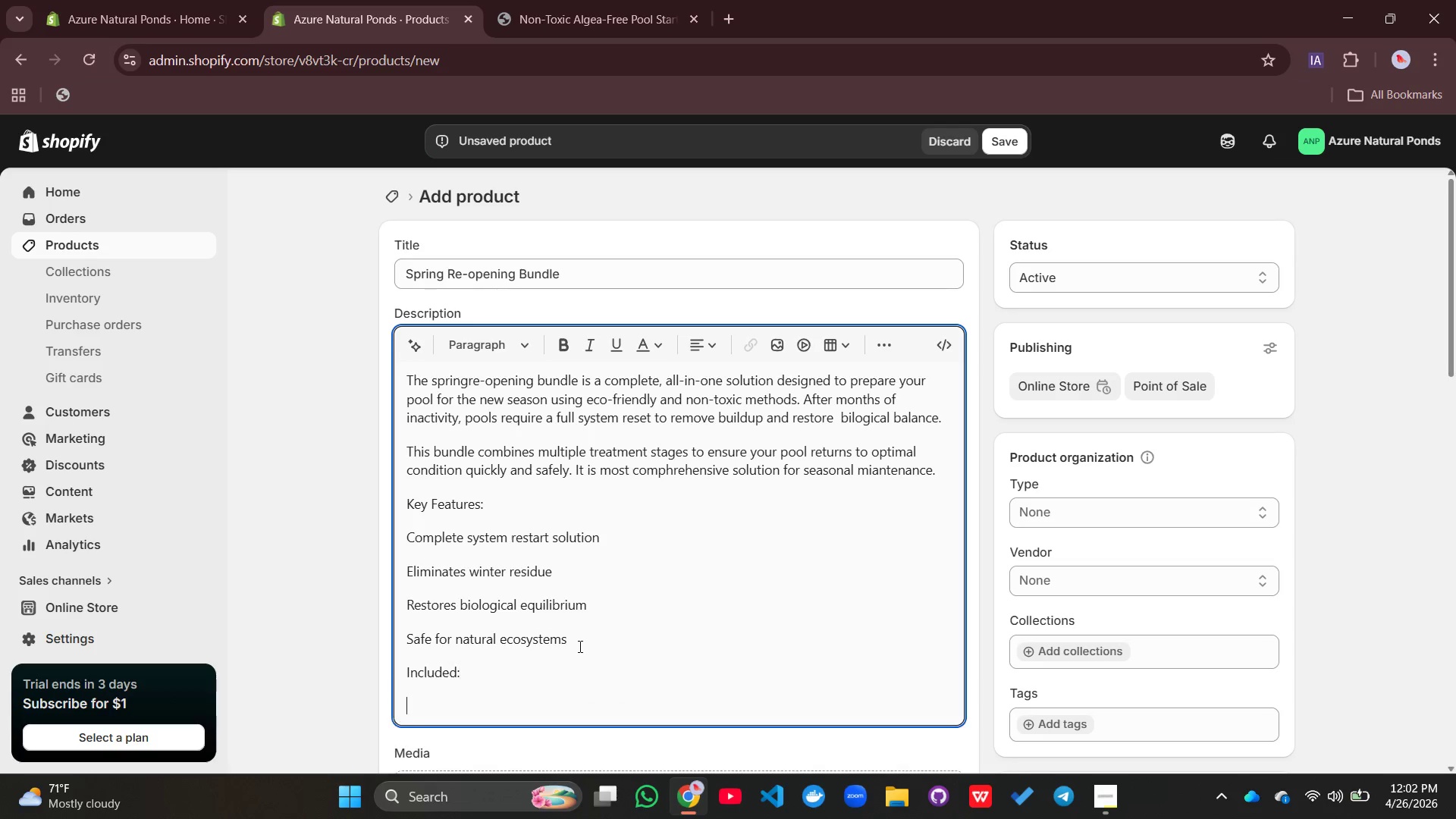 
 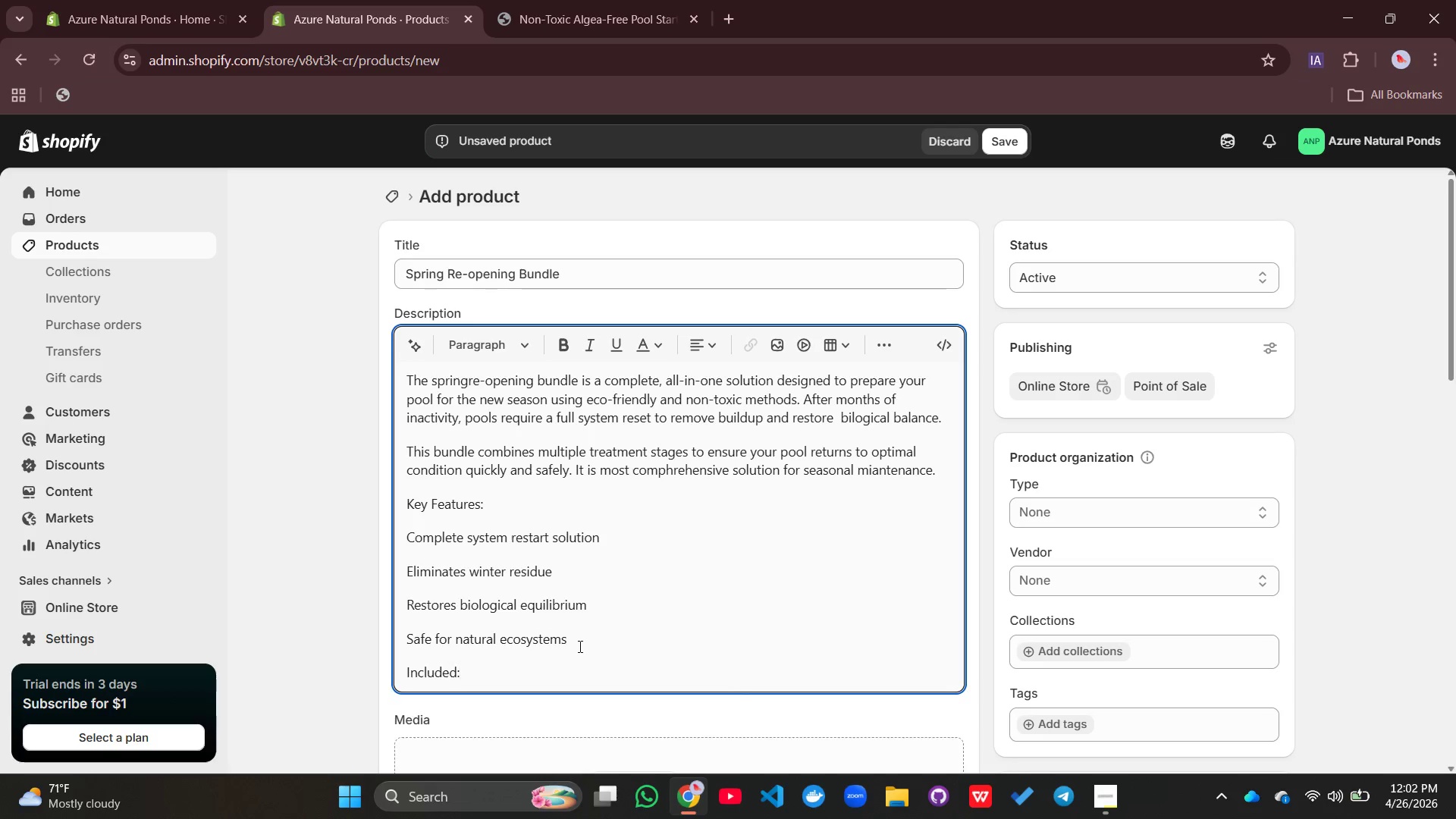 
key(Enter)
 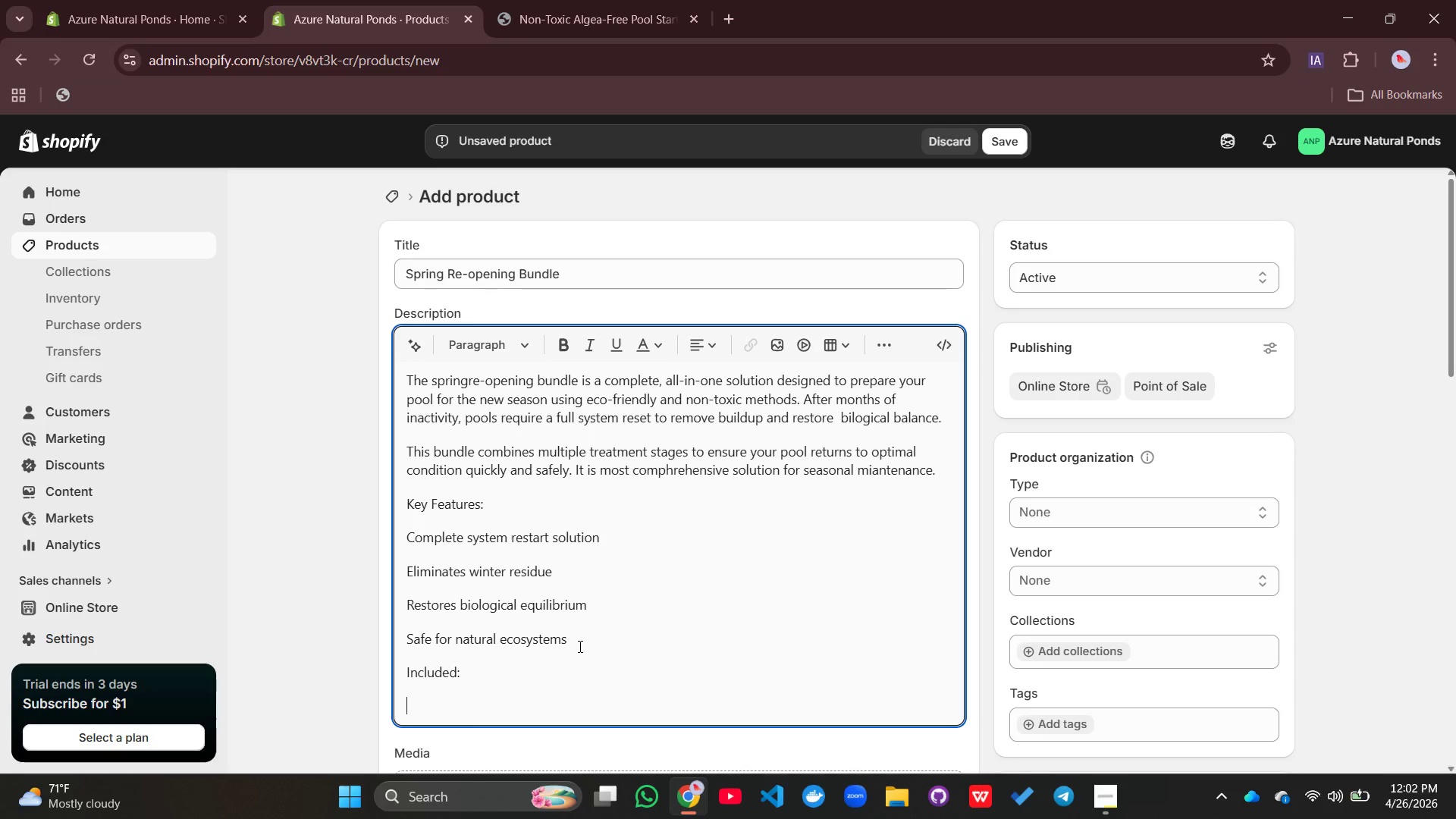 
type(Multi-stage treatment system)
 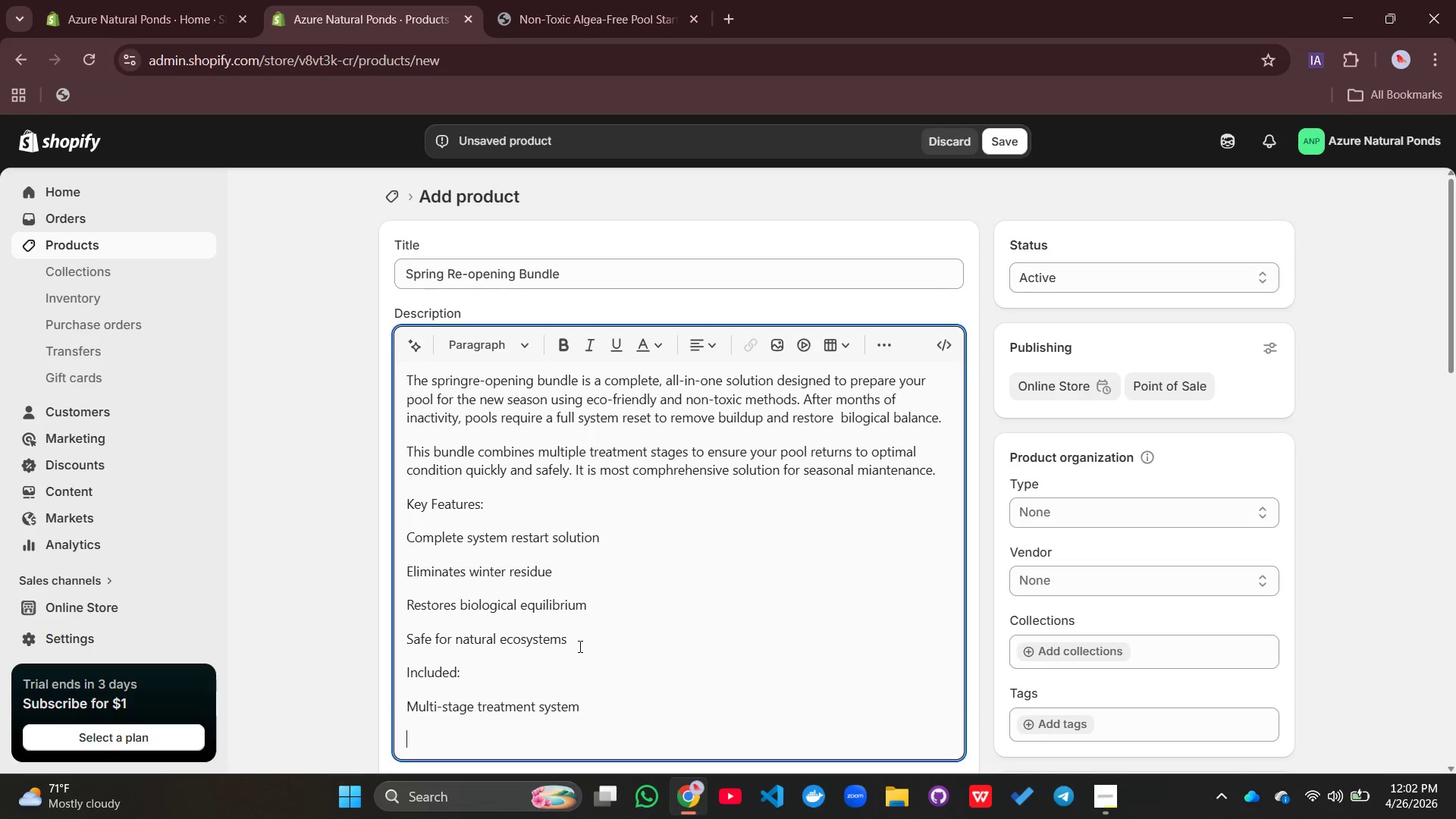 
key(Enter)
 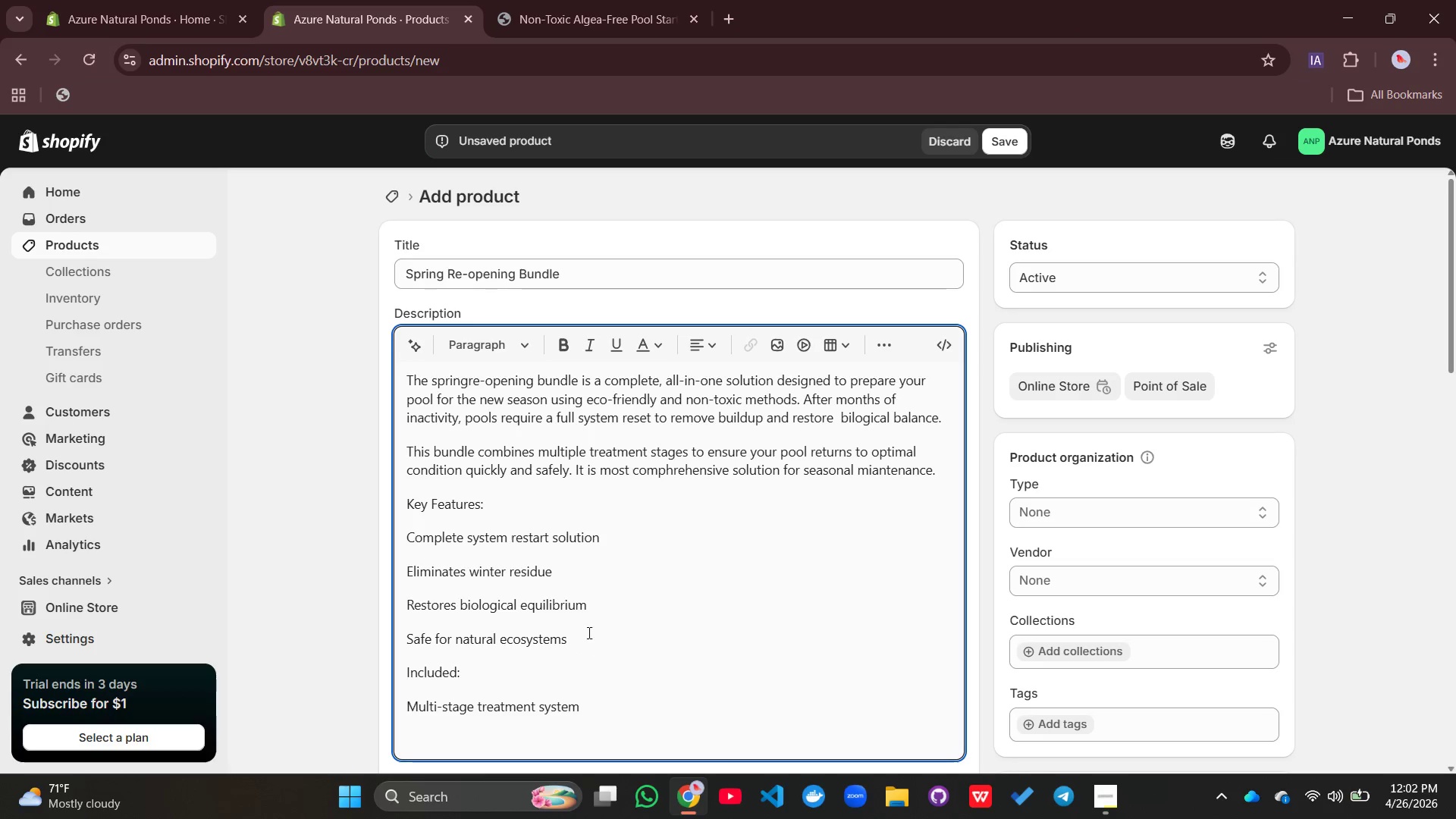 
type(Beneficial bacteria booster)
 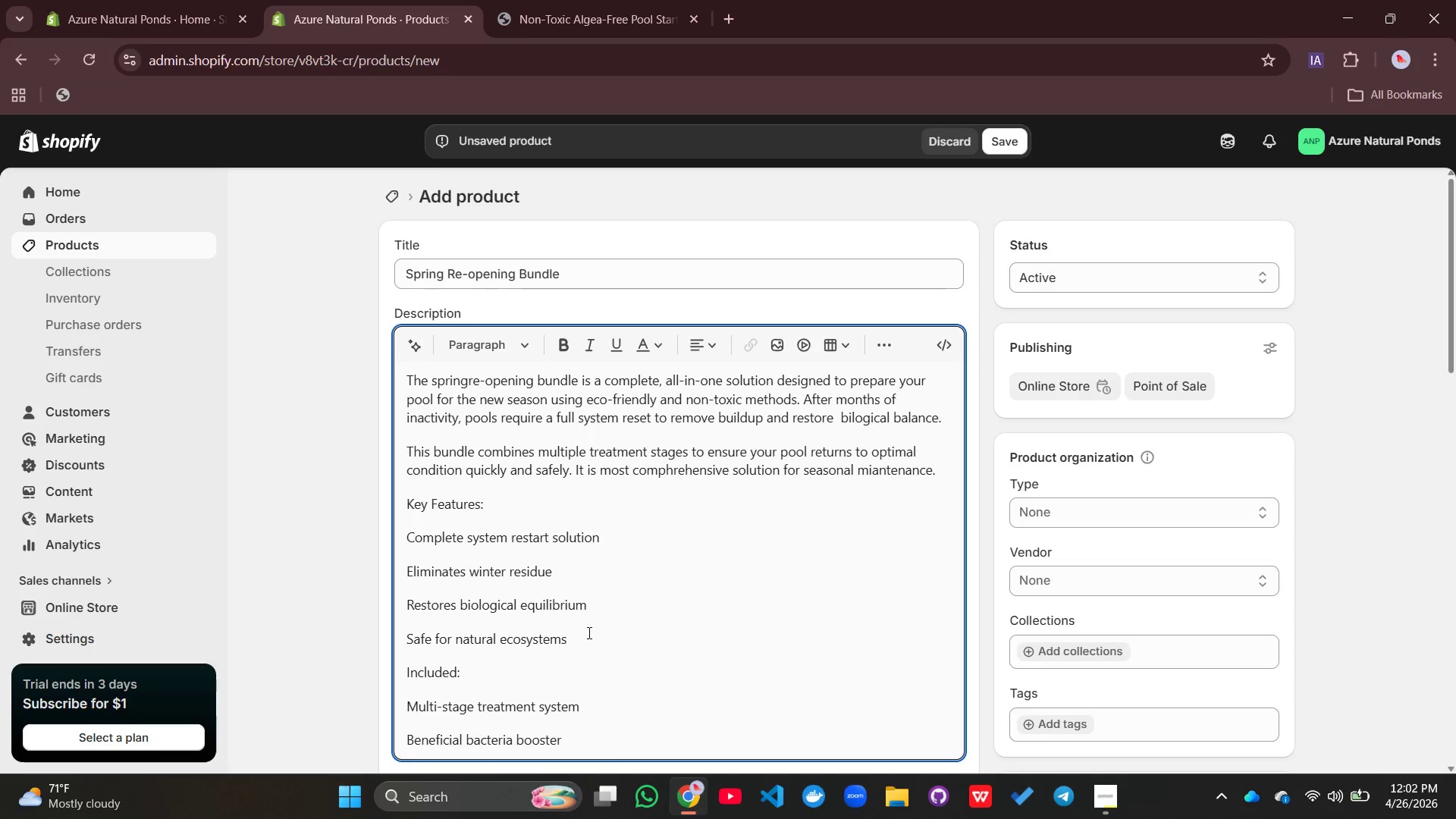 
key(Enter)
 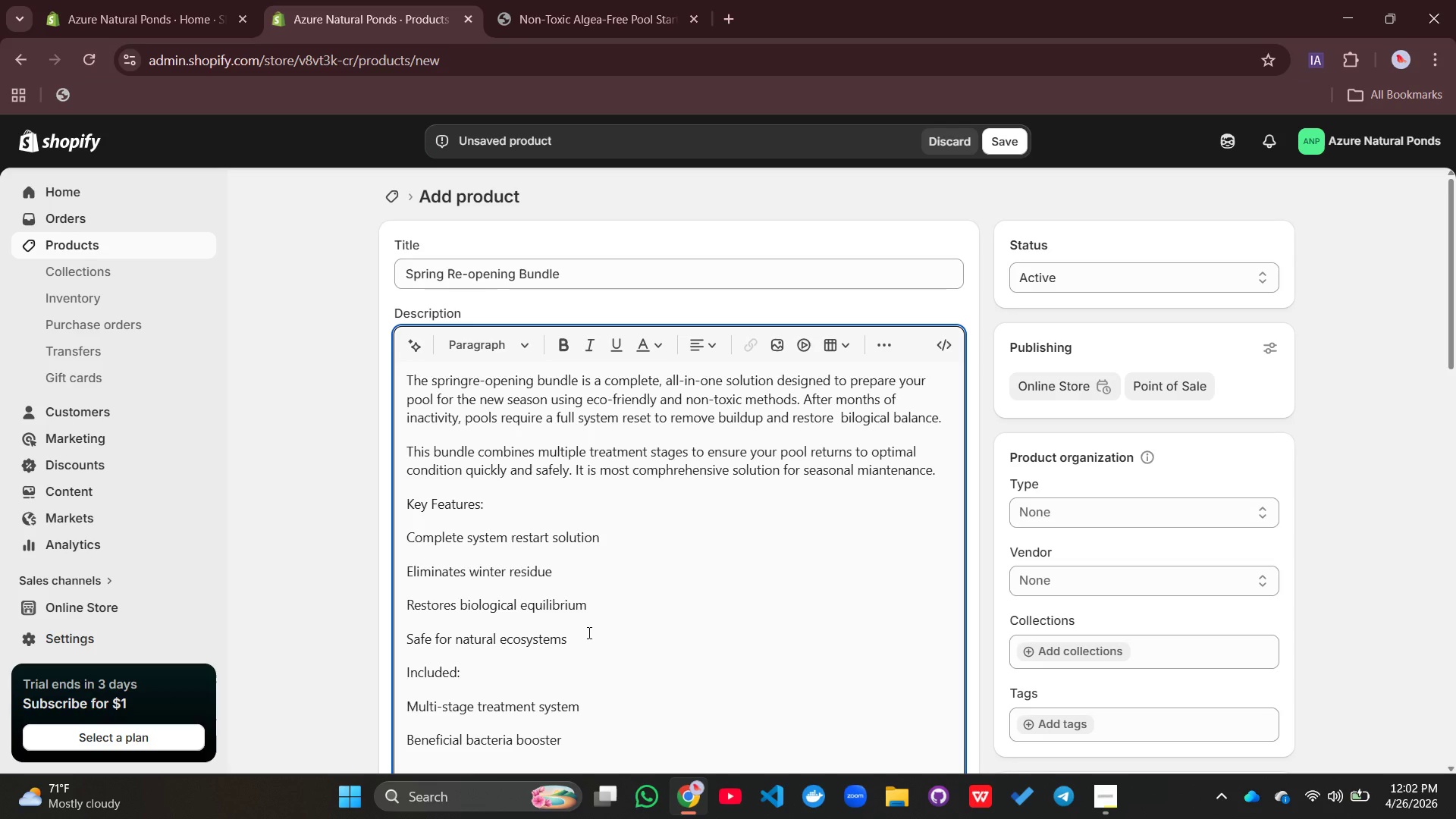 
type(Mineral recharge components)
 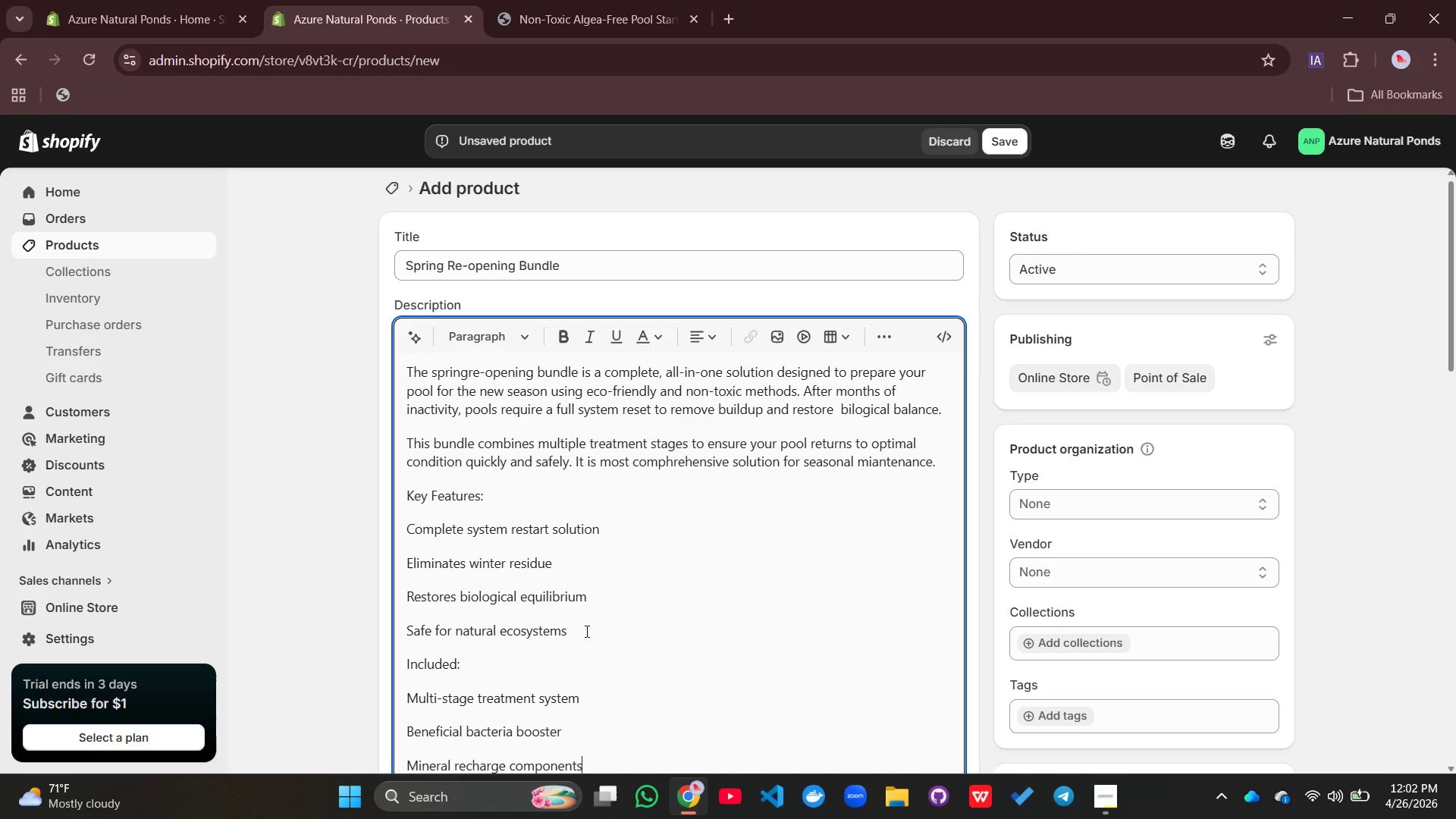 
left_click_drag(start_coordinate=[595, 628], to_coordinate=[408, 528])
 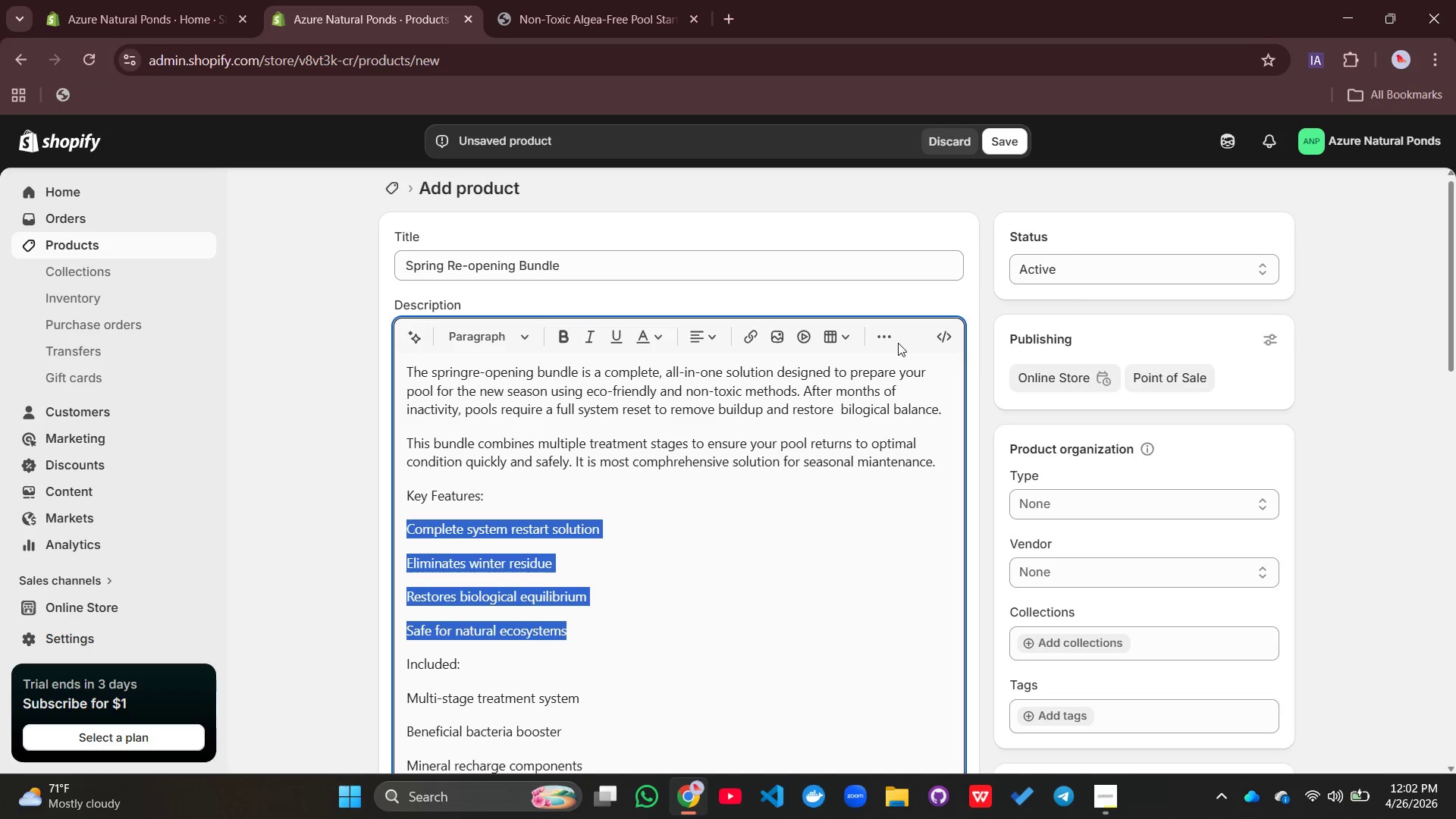 
left_click([880, 340])
 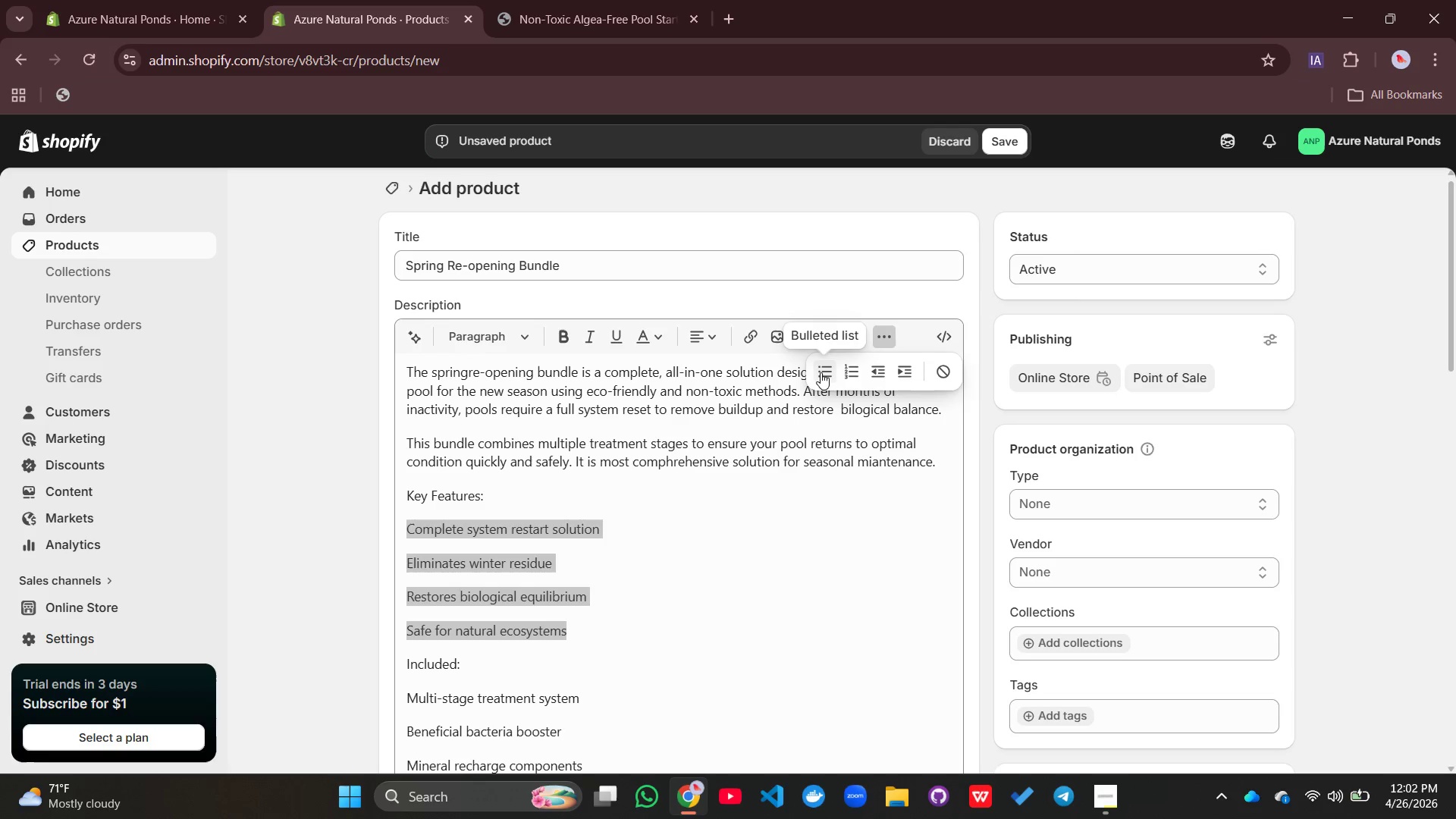 
left_click([821, 372])
 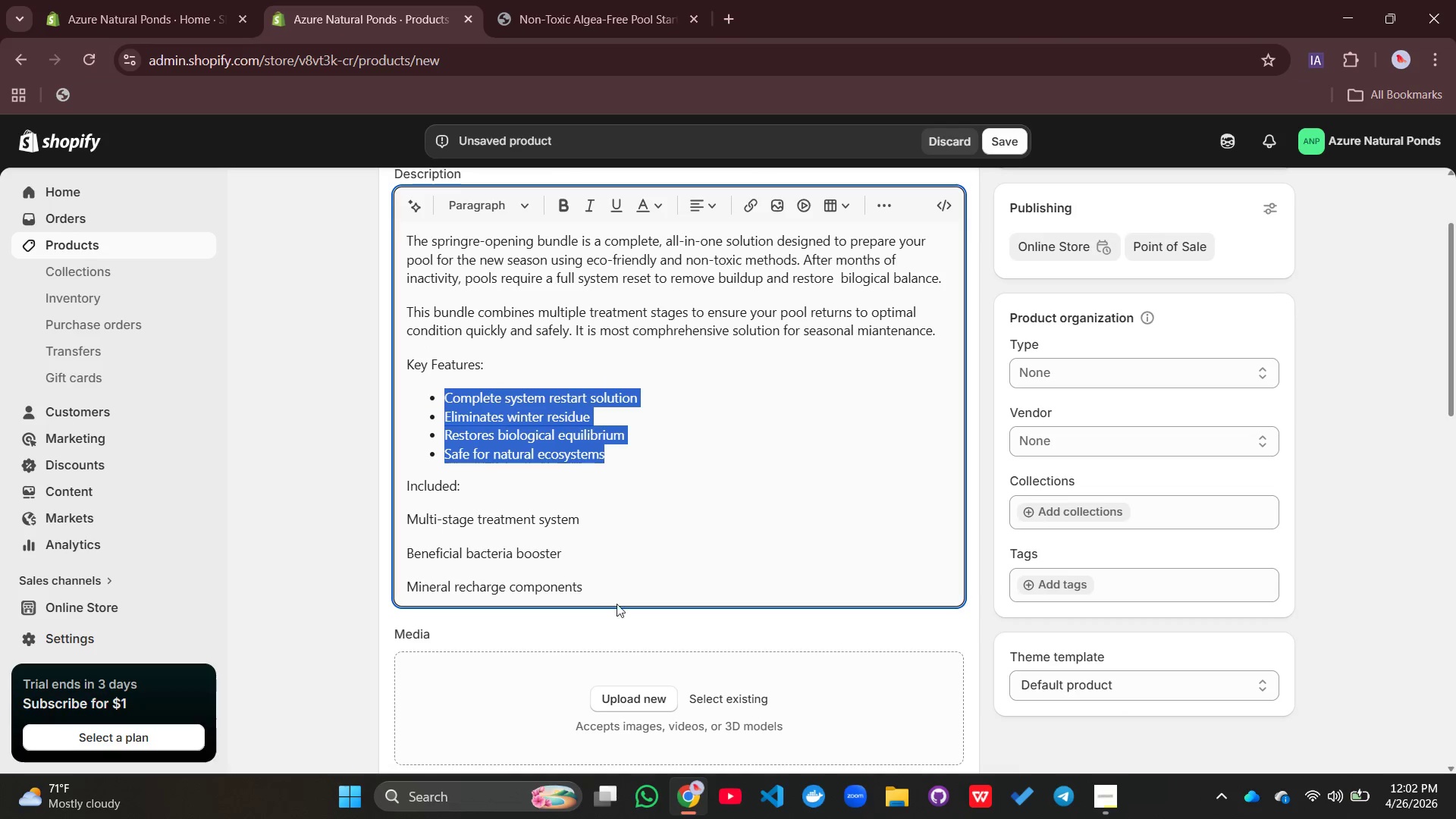 
left_click_drag(start_coordinate=[589, 585], to_coordinate=[403, 516])
 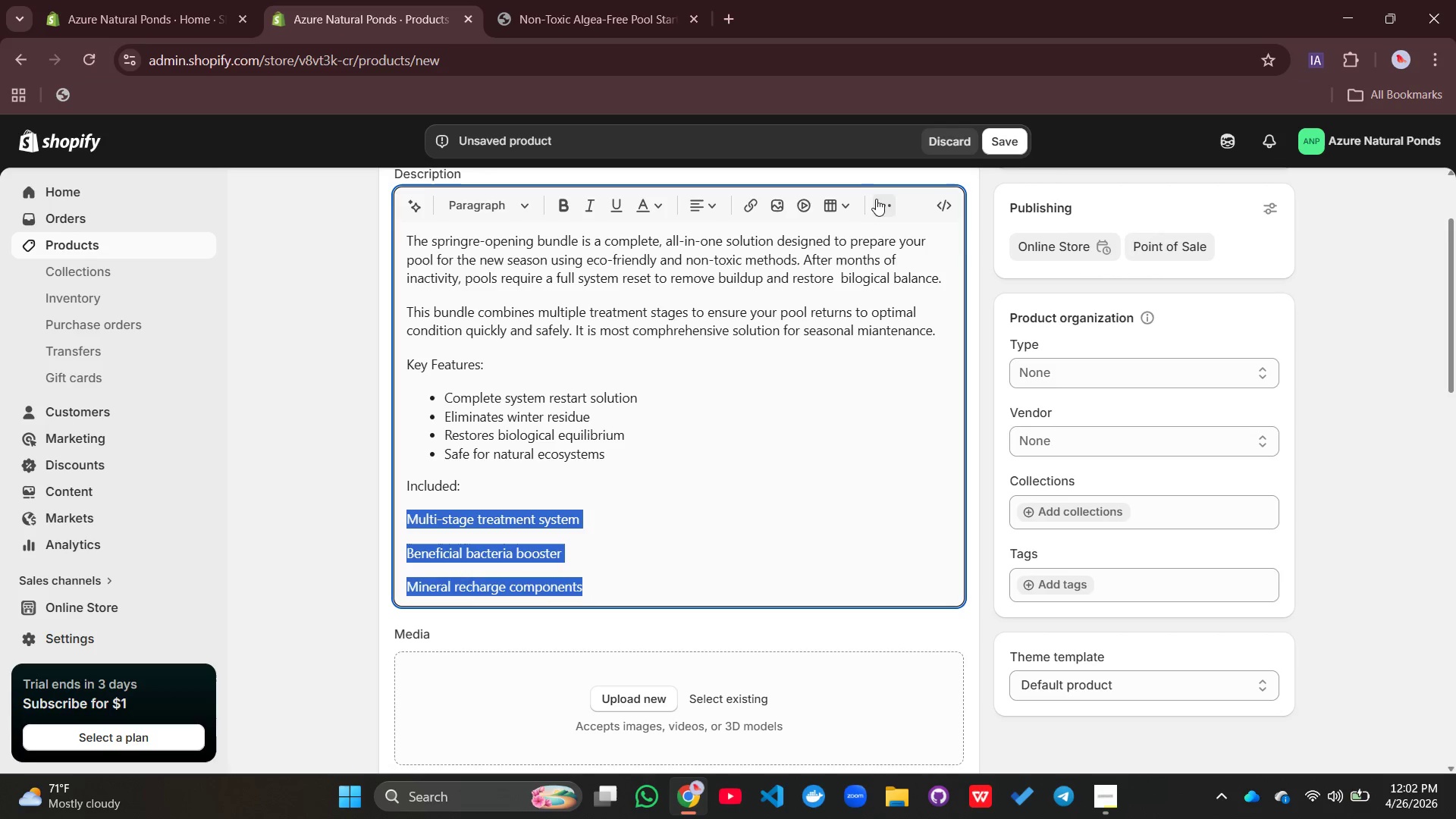 
left_click([883, 204])
 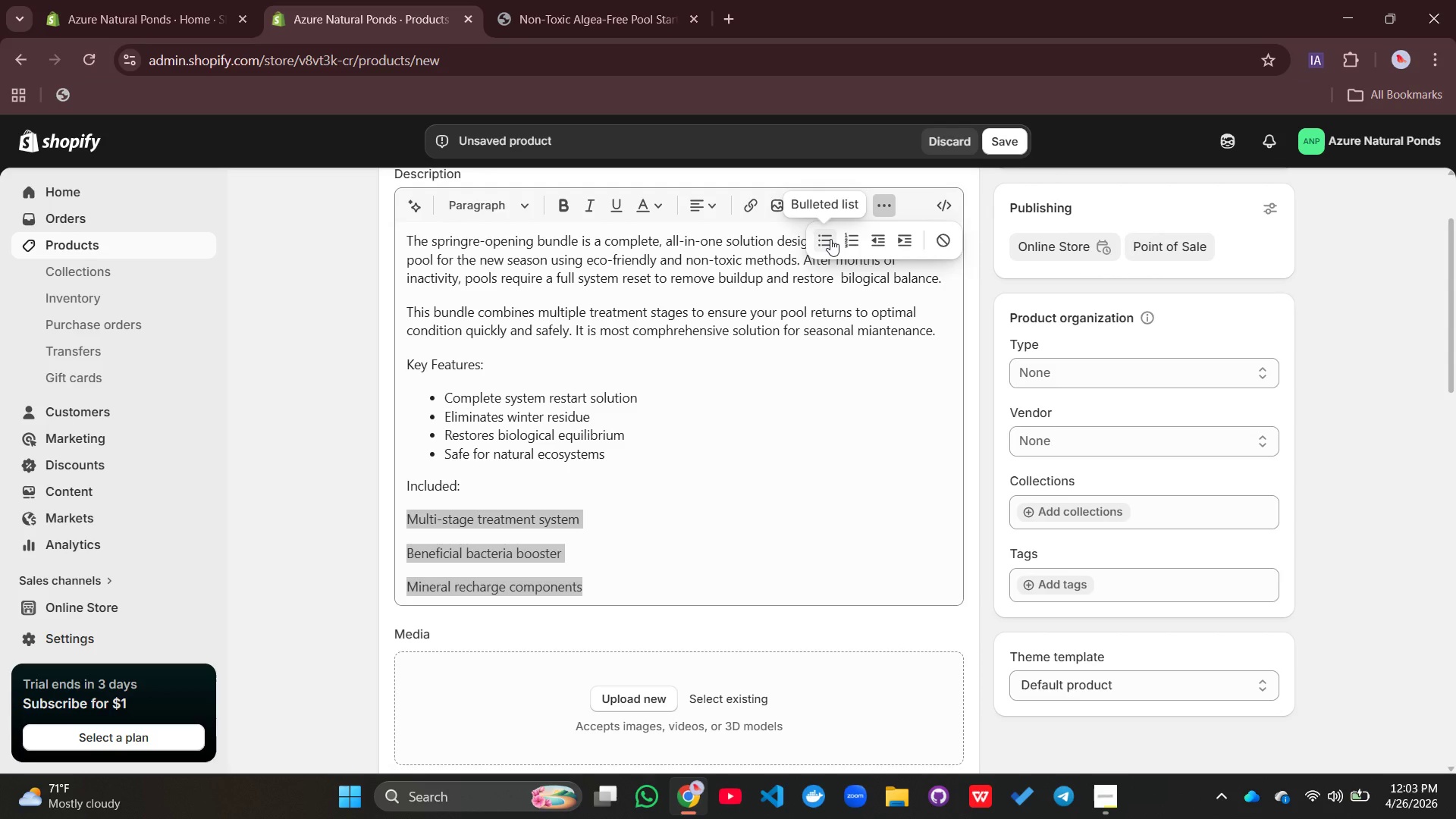 
left_click([830, 239])
 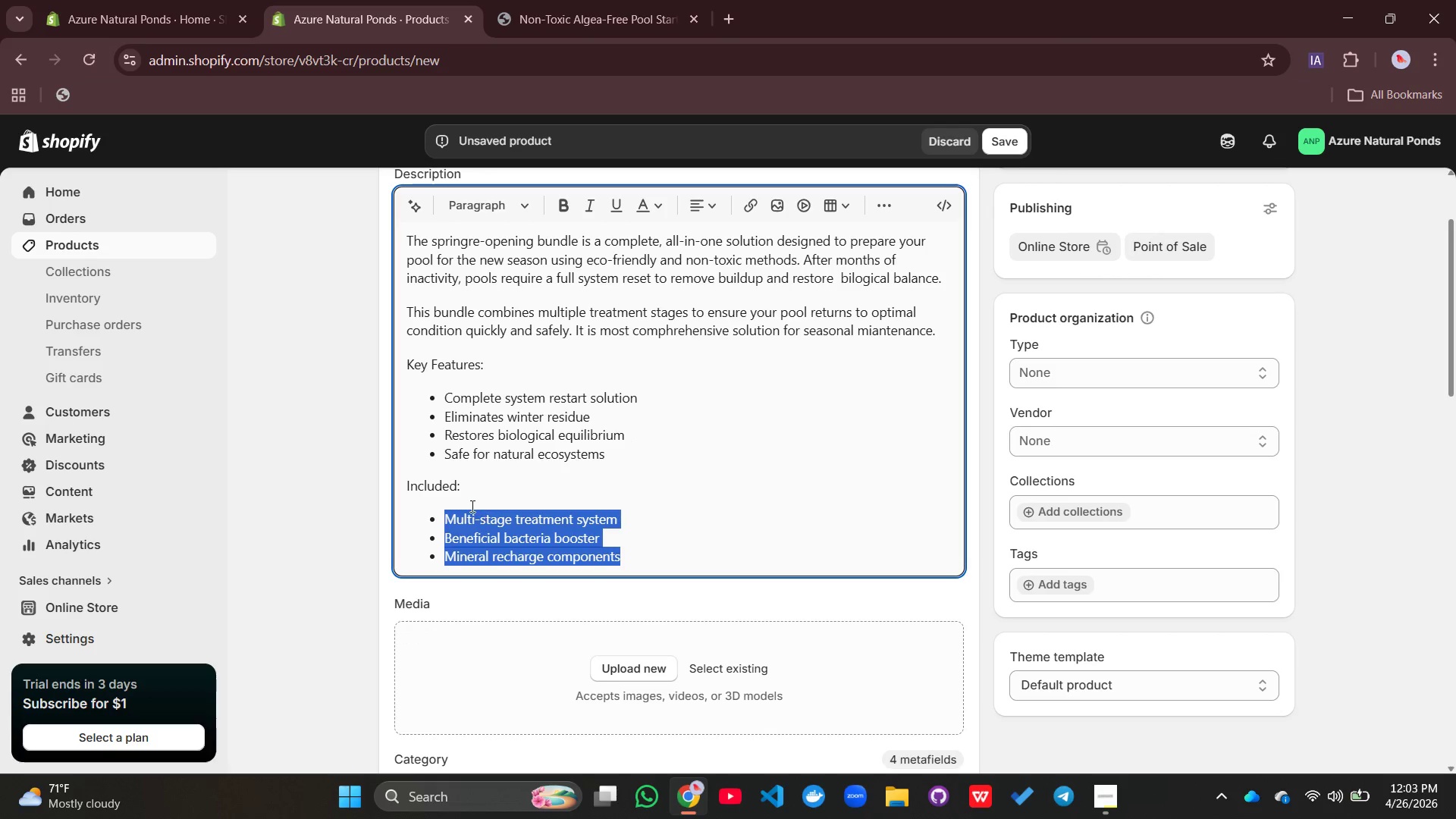 
left_click([466, 497])
 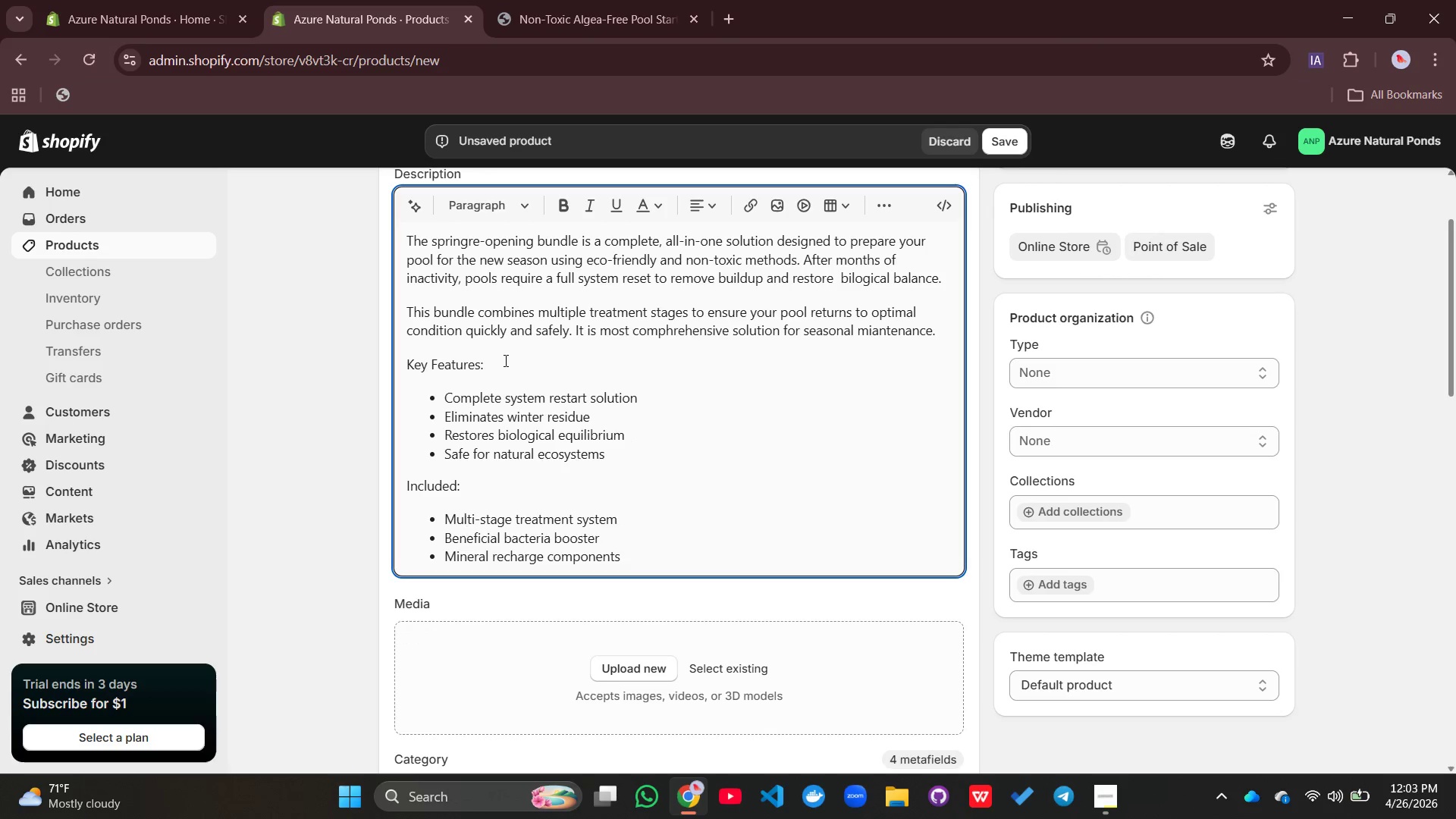 
left_click_drag(start_coordinate=[504, 360], to_coordinate=[385, 362])
 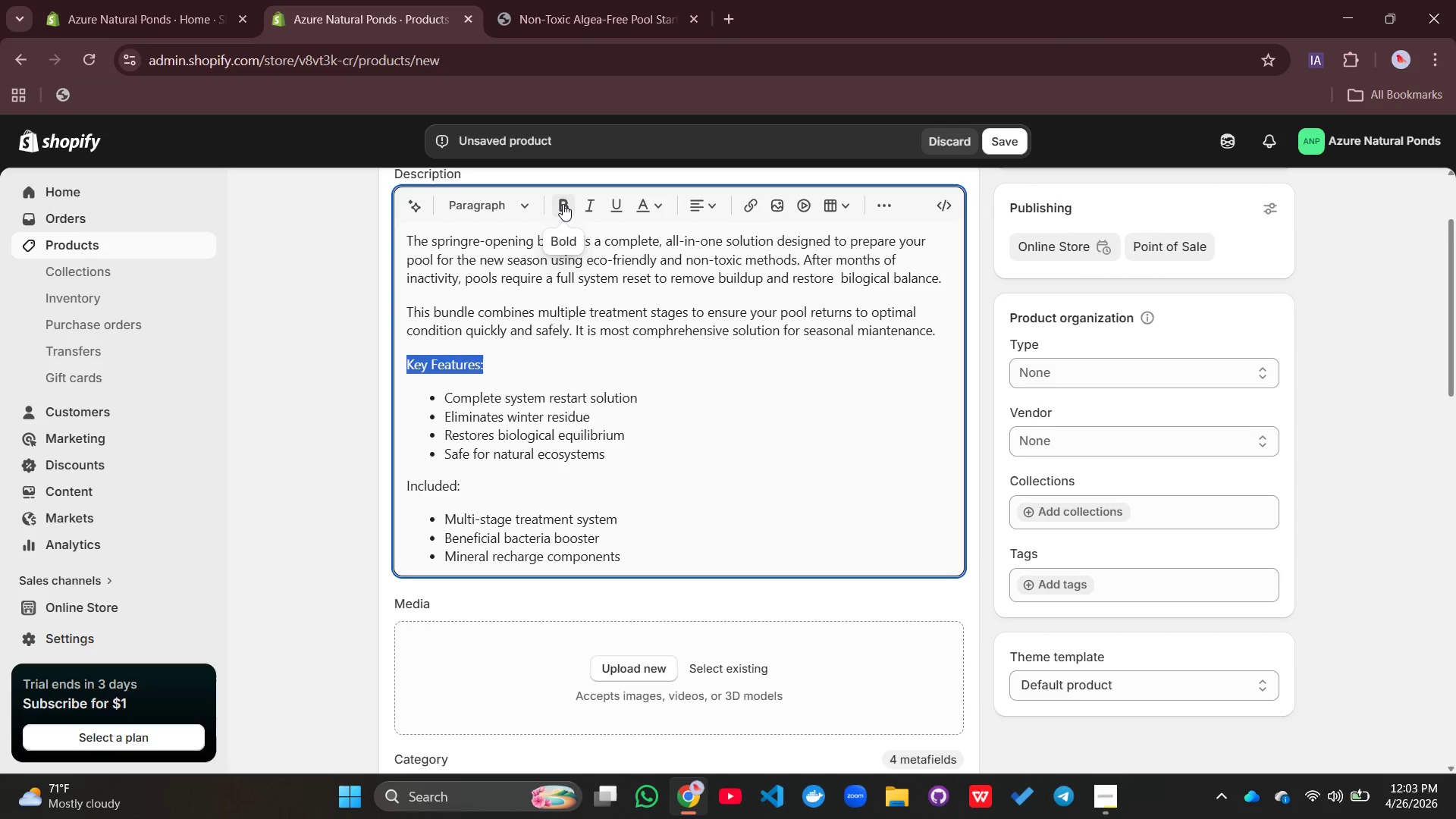 
left_click([563, 204])
 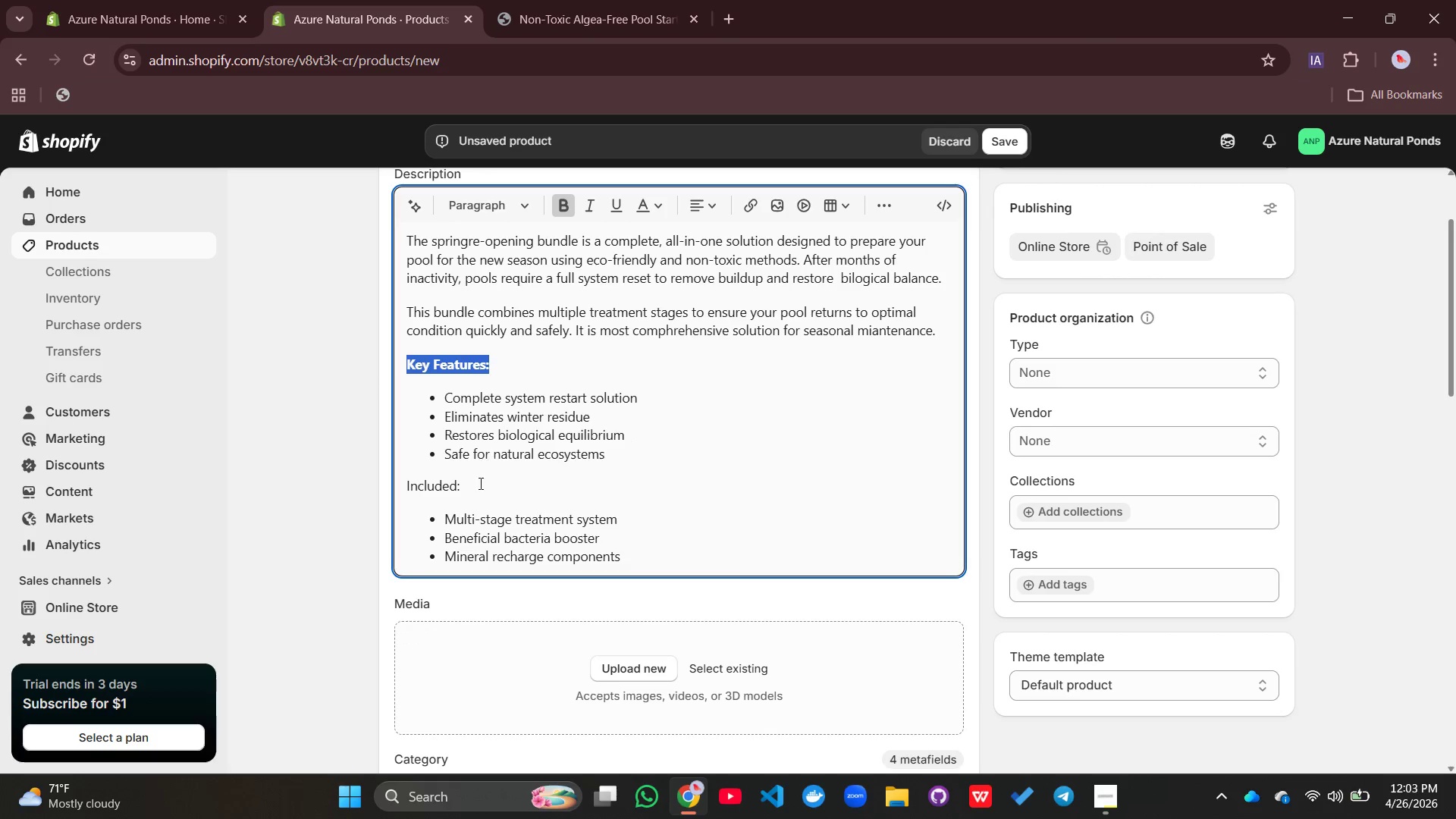 
left_click_drag(start_coordinate=[475, 487], to_coordinate=[384, 489])
 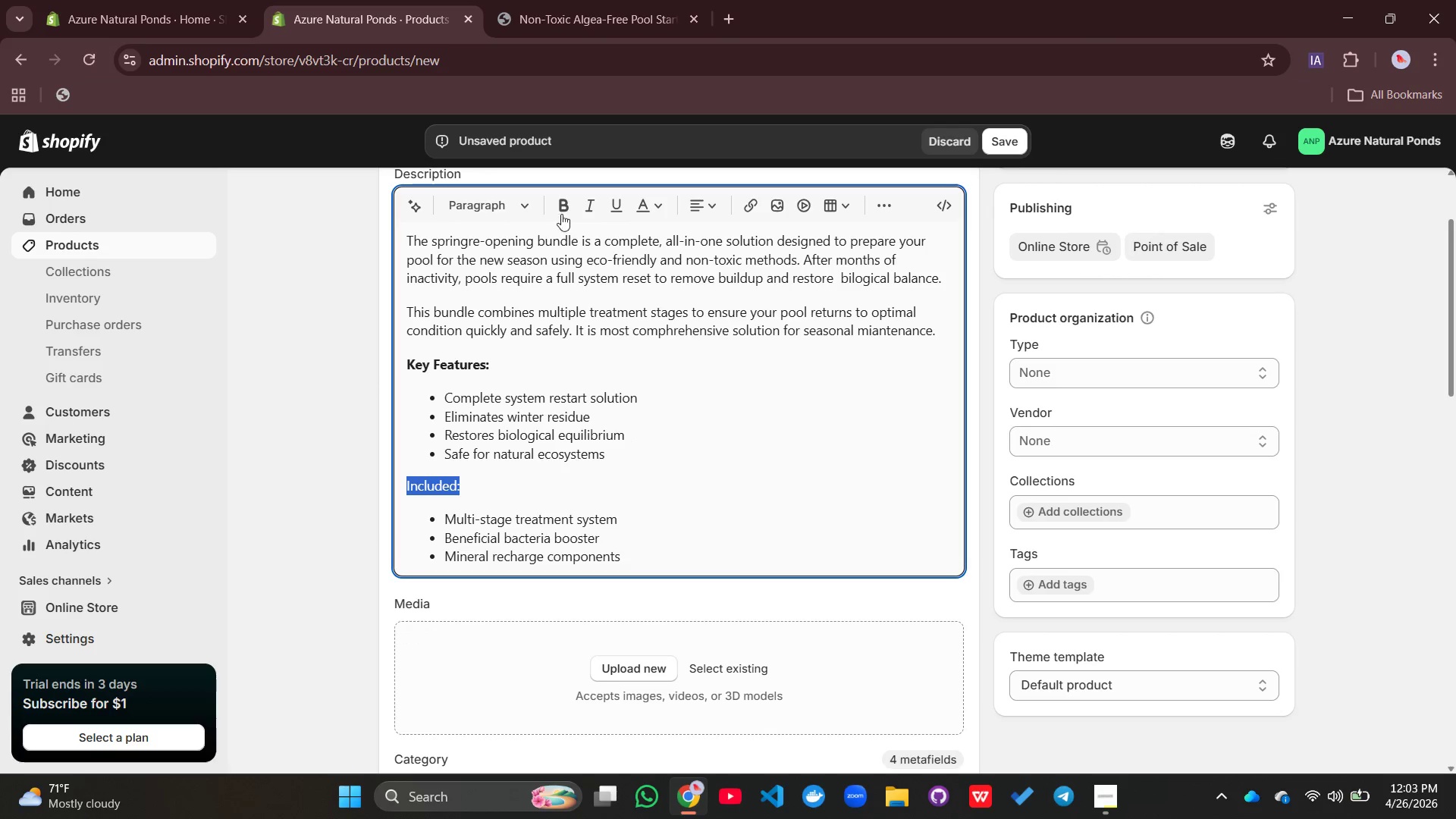 
left_click([562, 209])
 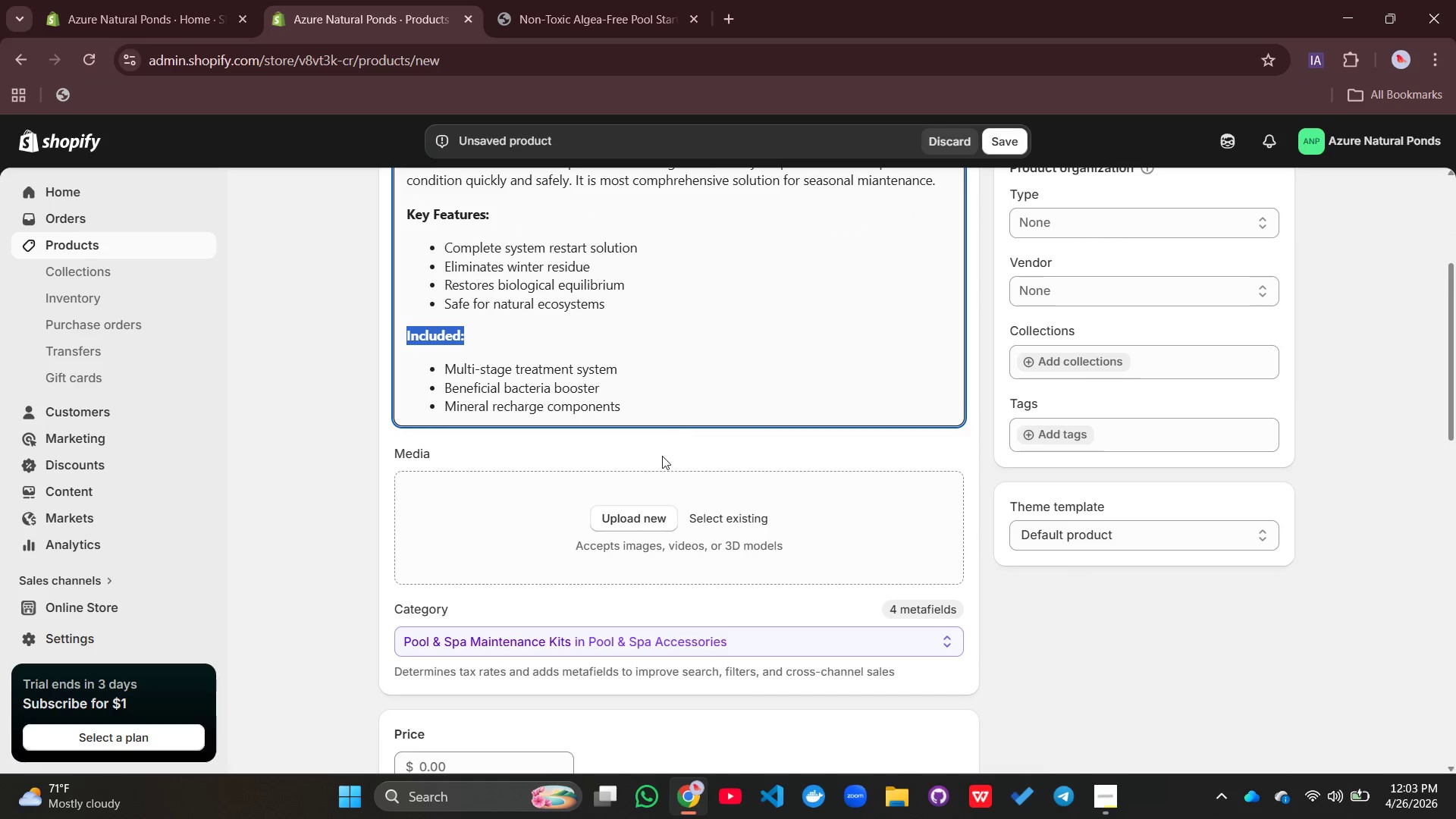 
left_click([635, 516])
 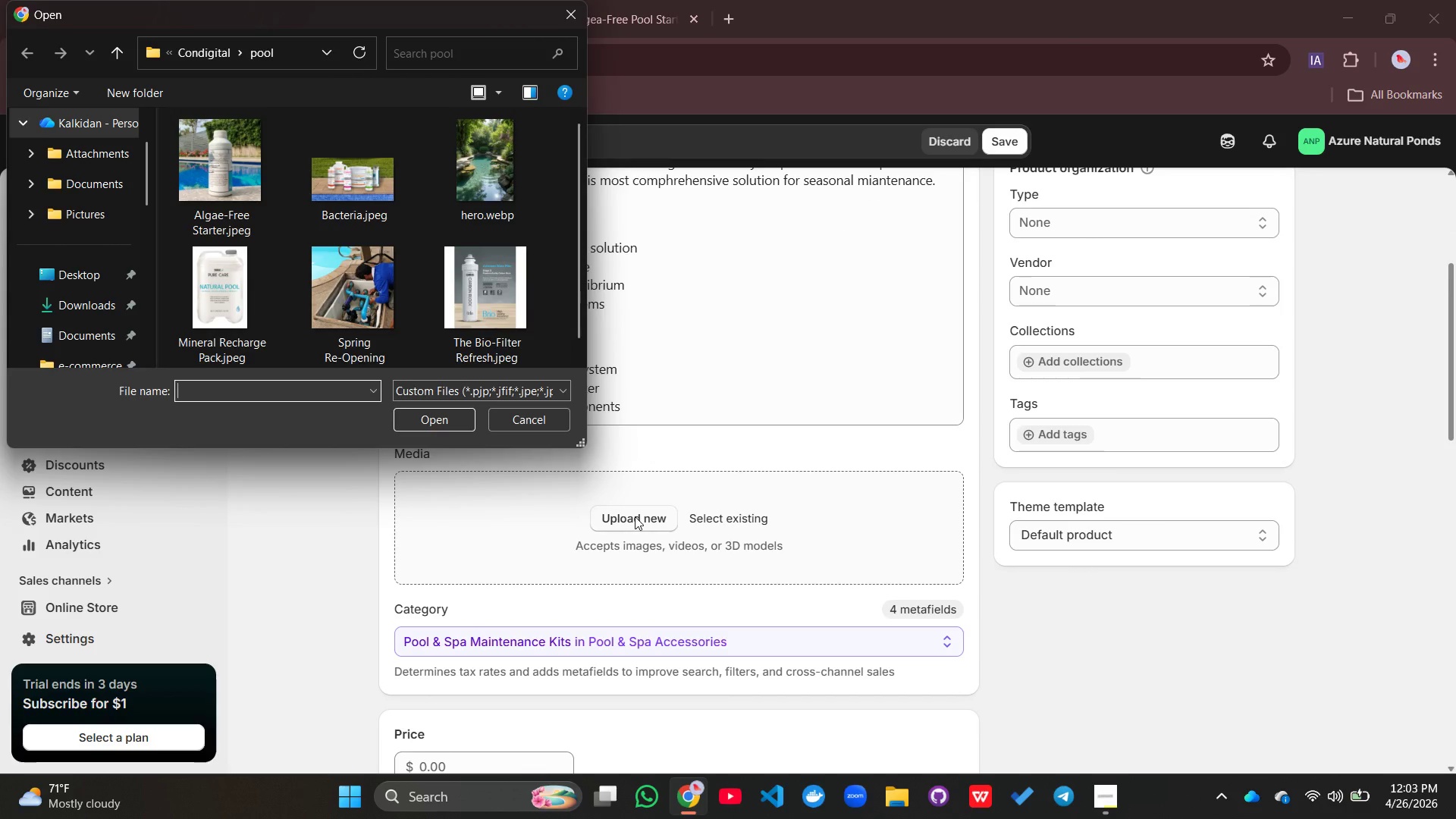 
wait(5.56)
 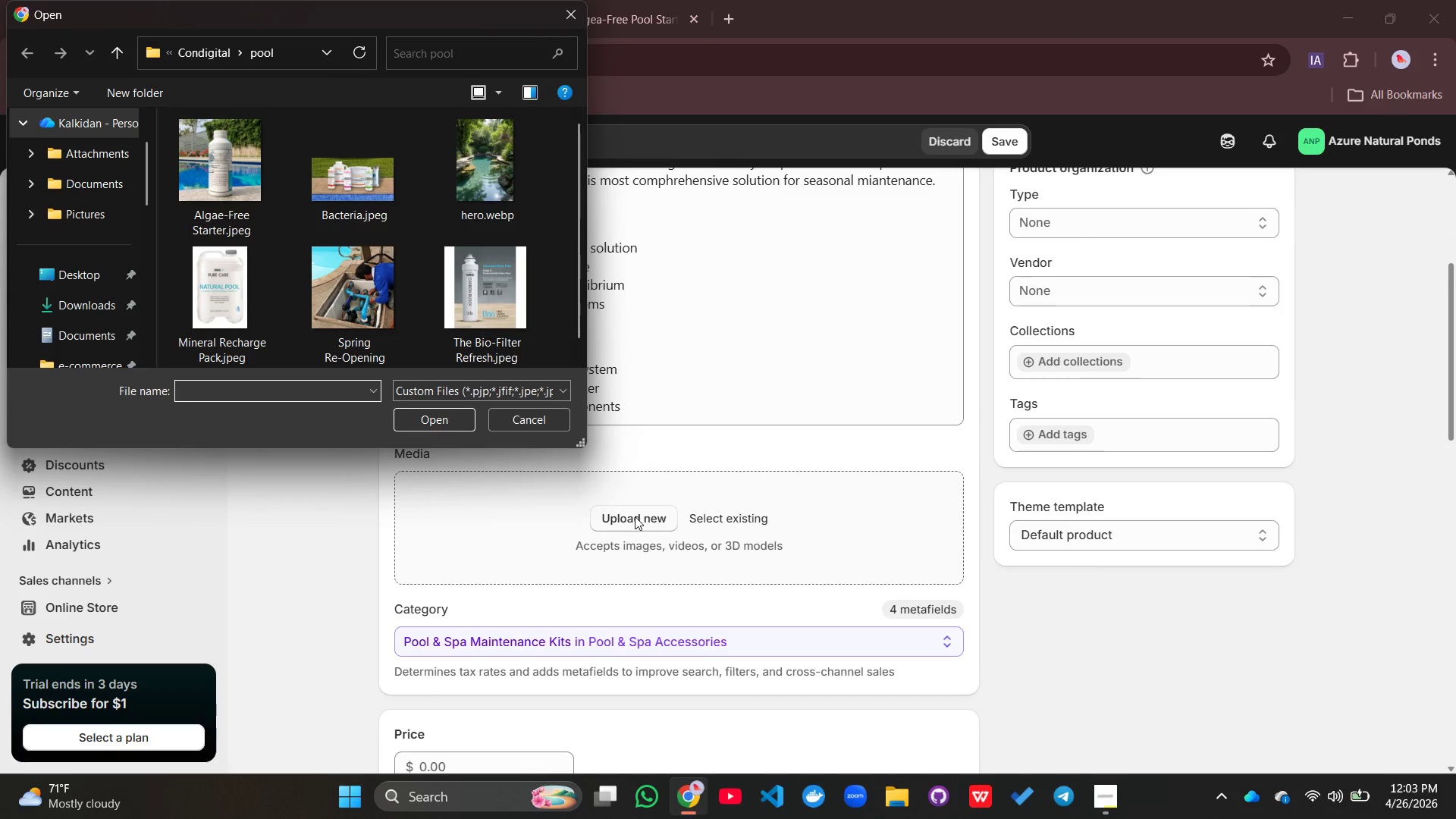 
mouse_move([357, 217])
 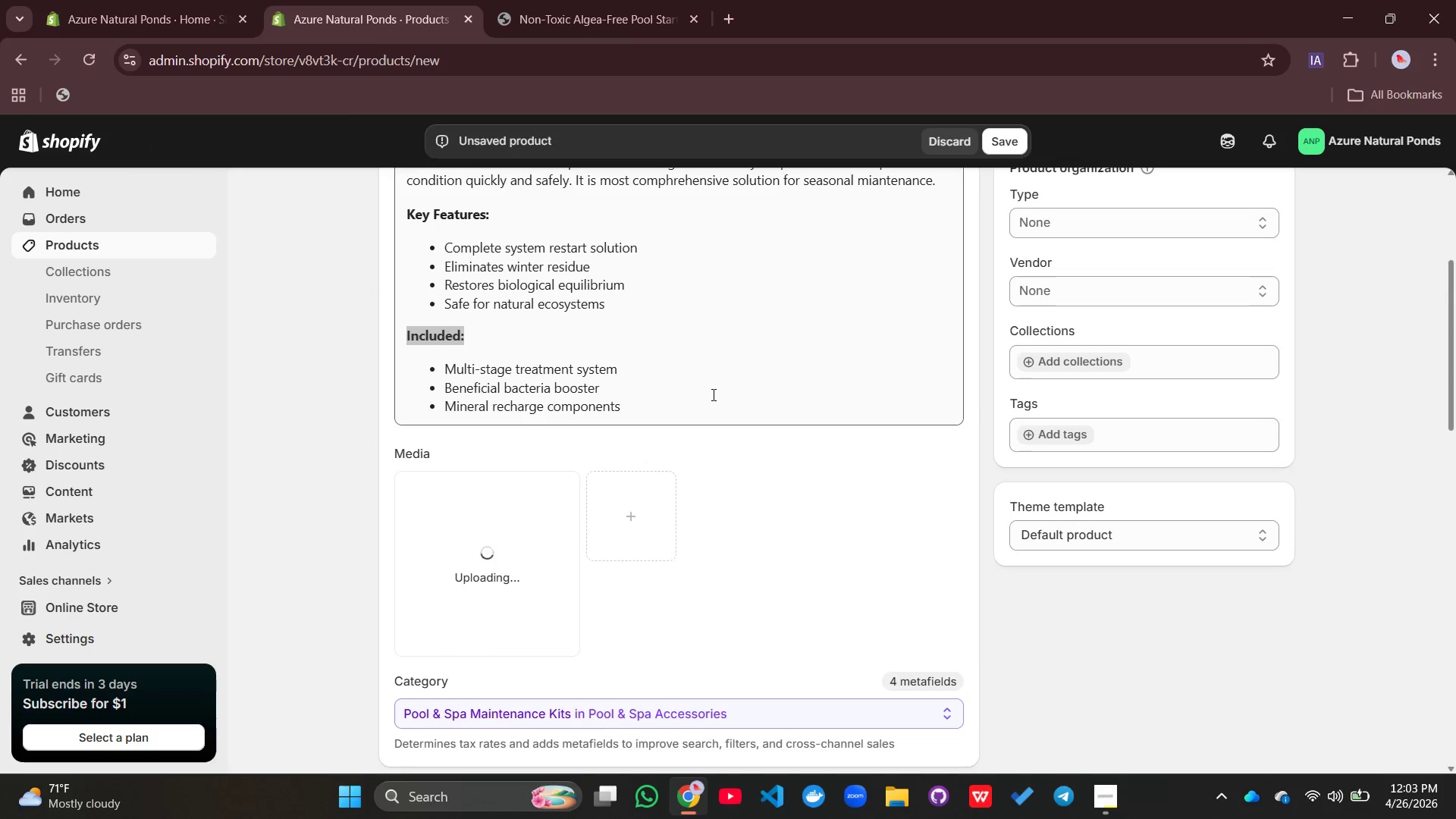 
left_click([1096, 215])
 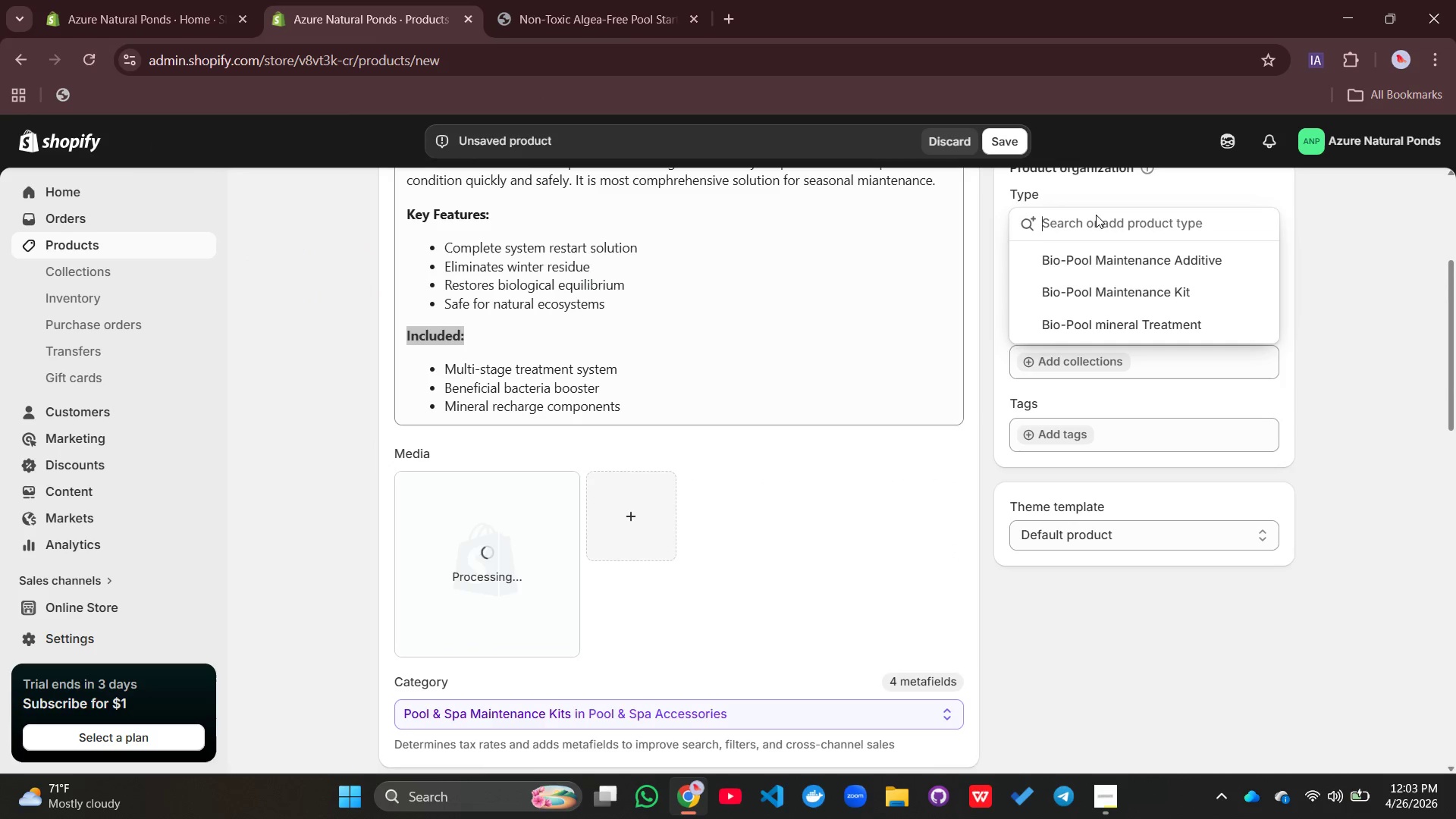 
type(Seasonal Bio-Pool kit)
 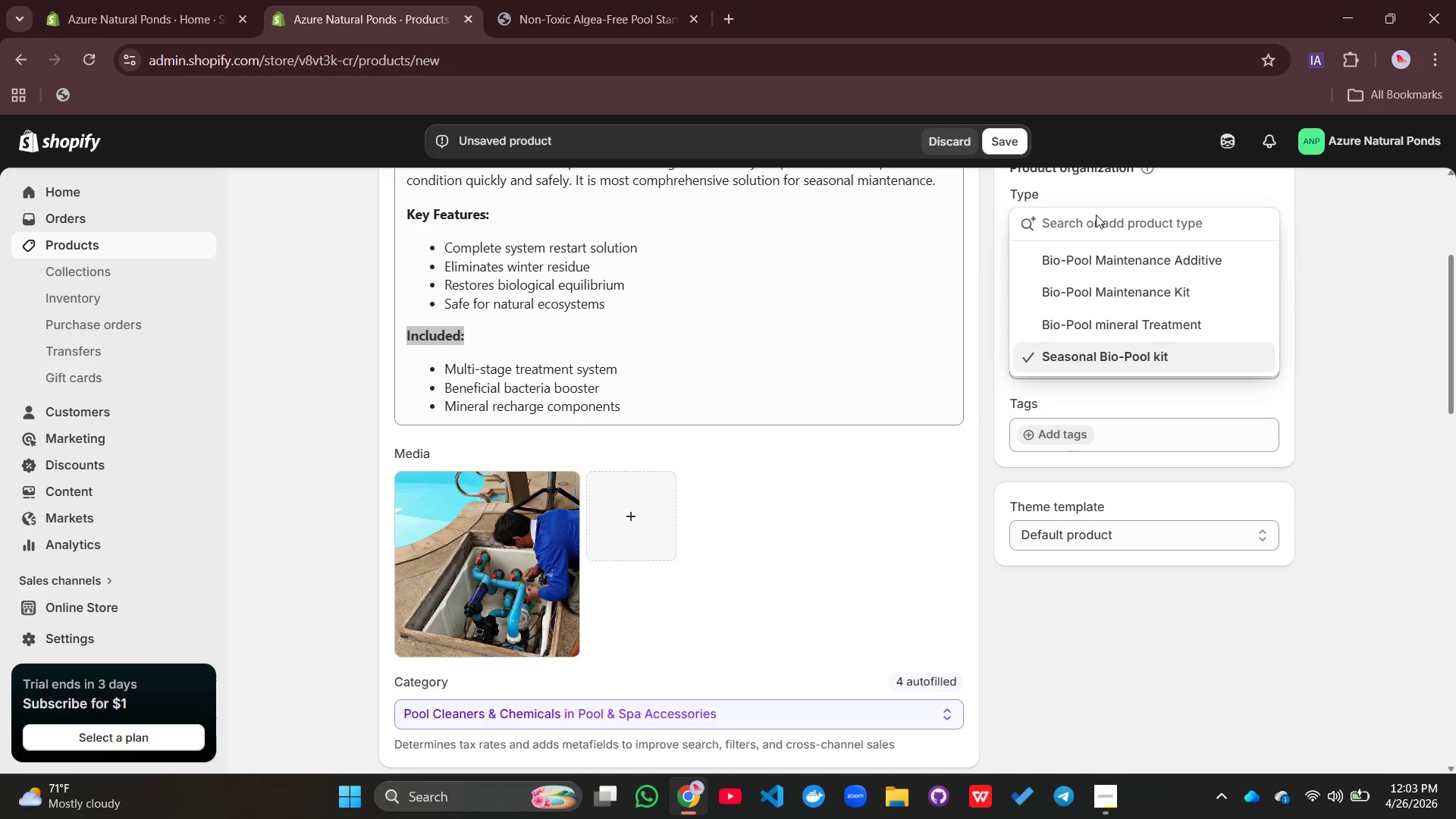 
 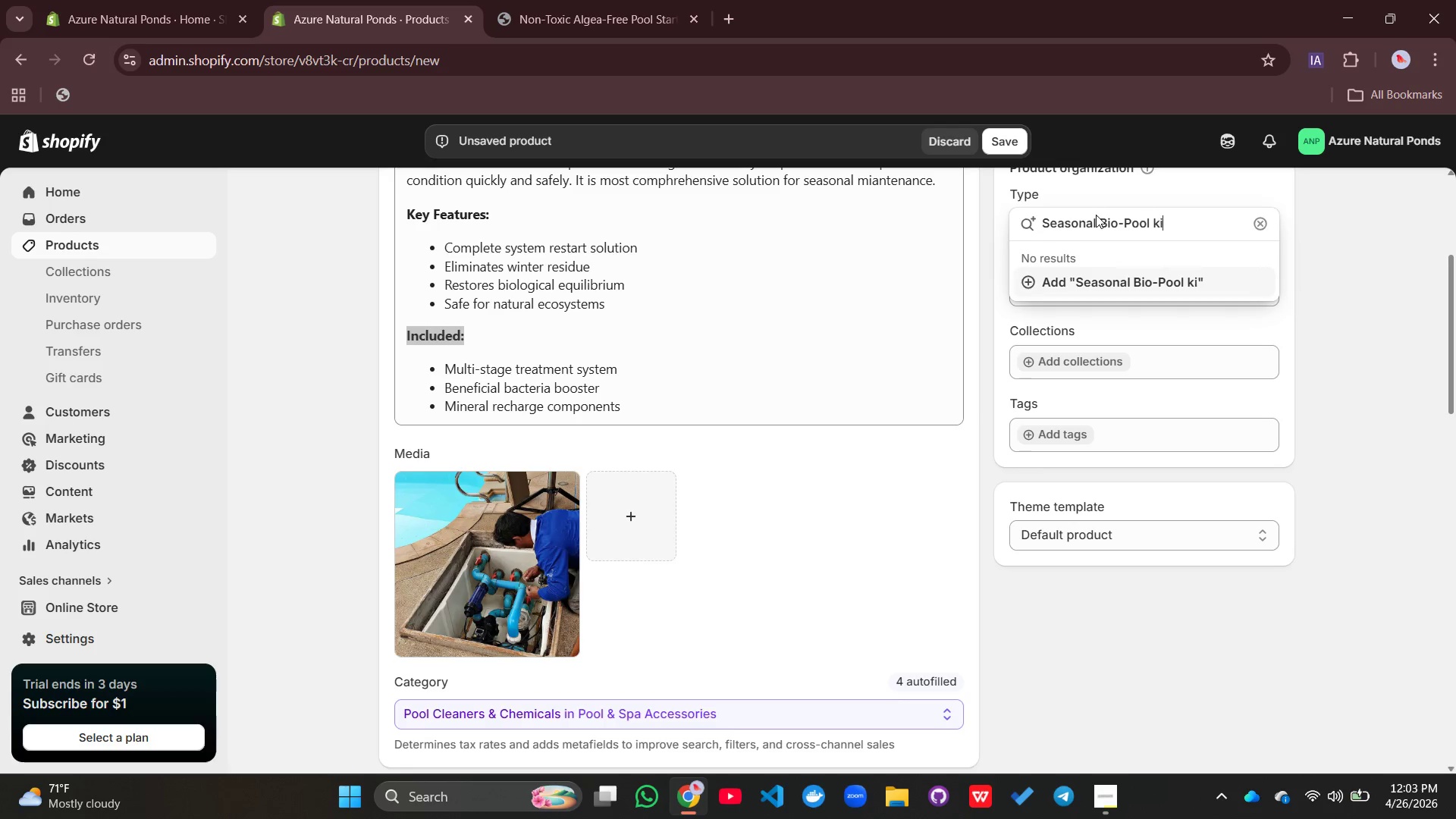 
key(Enter)
 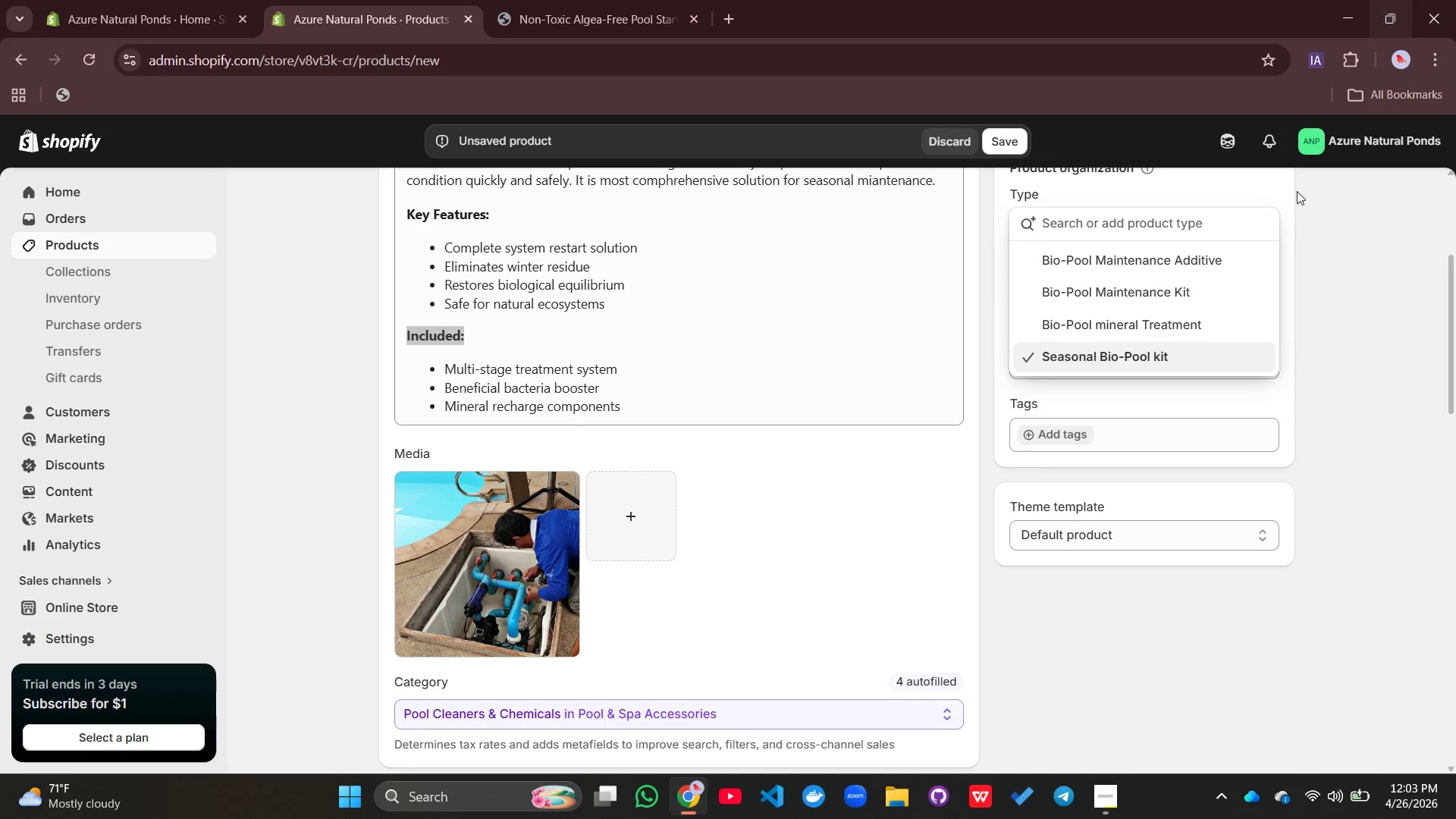 
left_click([1351, 337])
 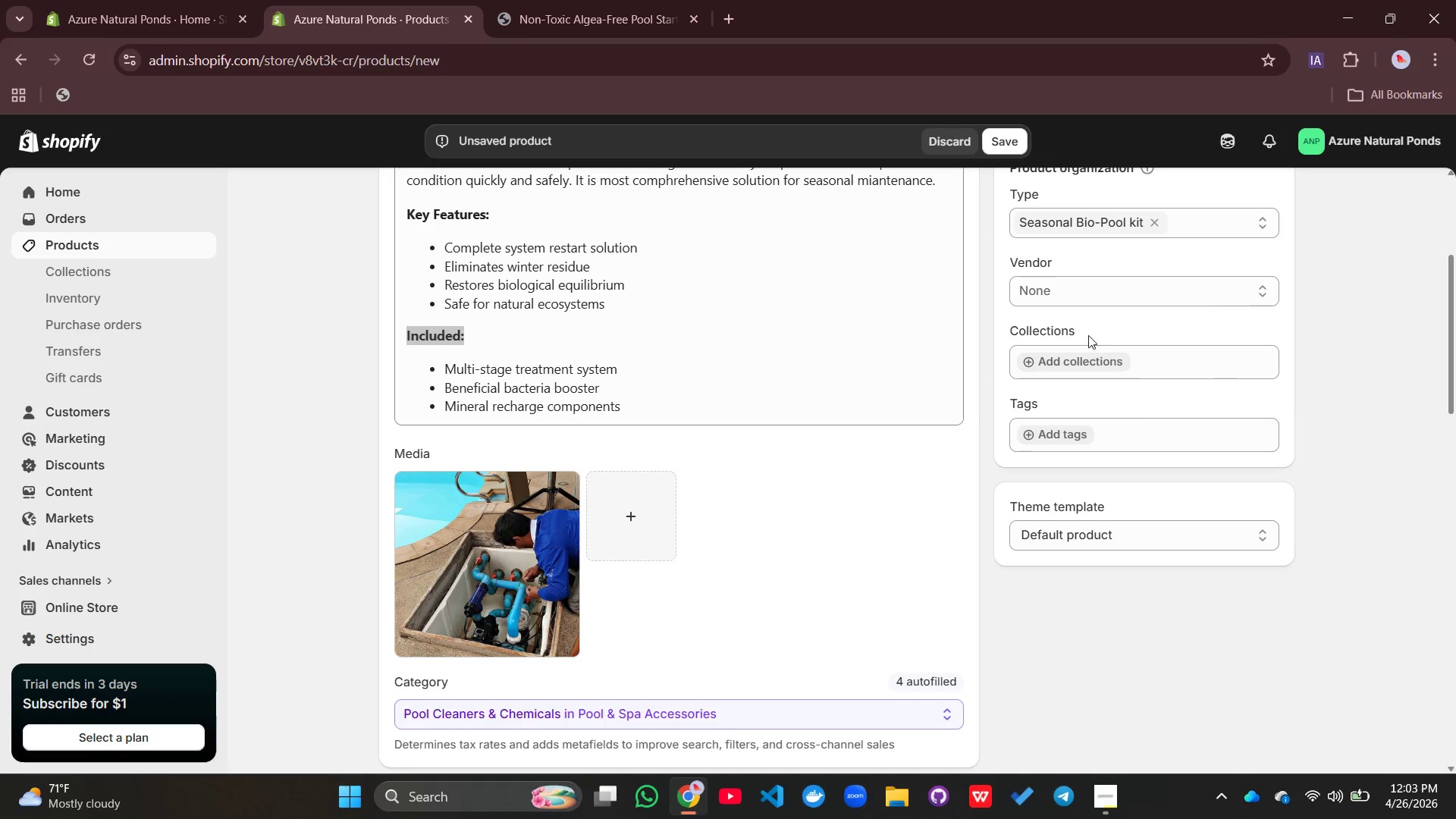 
left_click([1079, 298])
 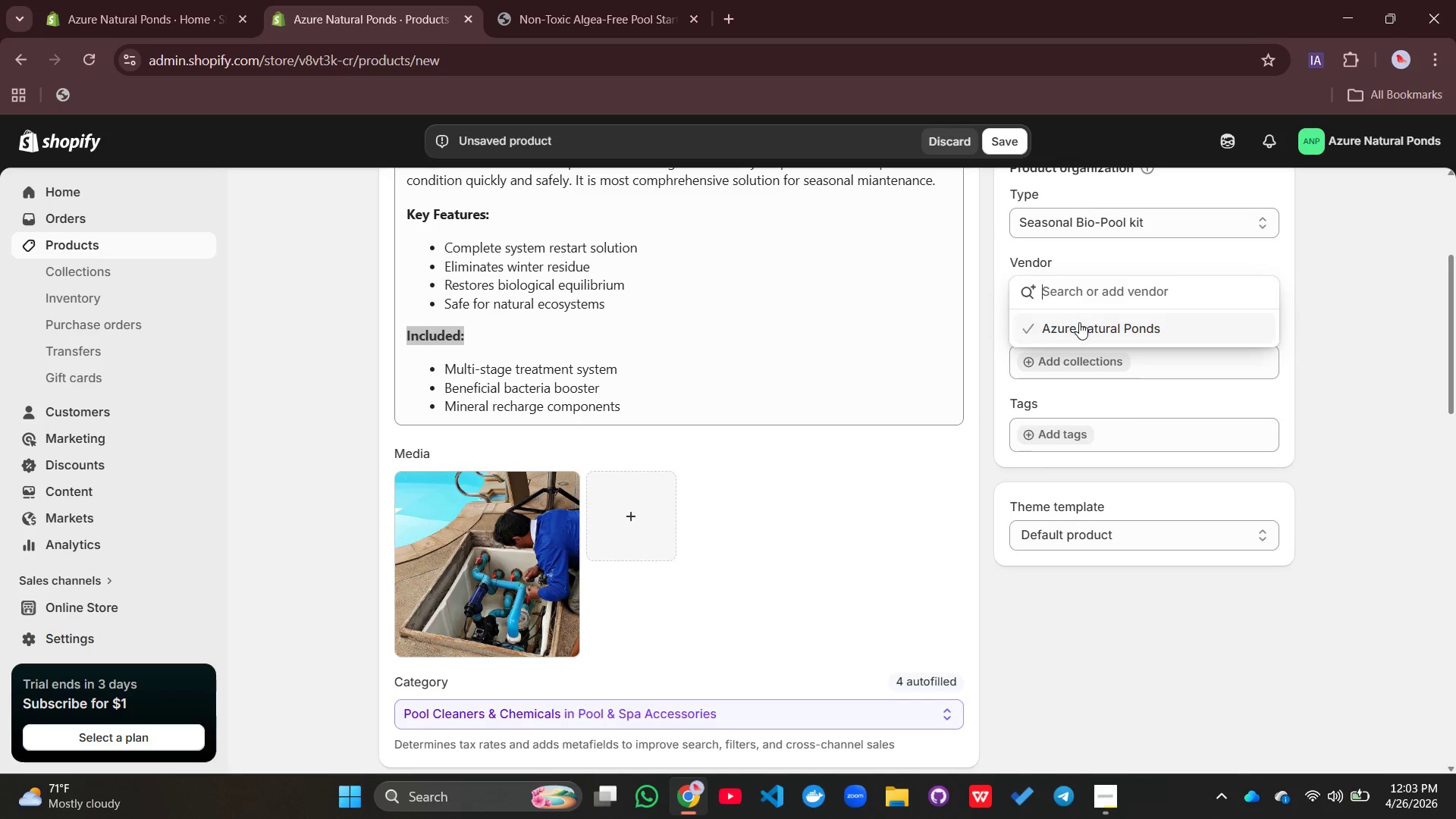 
left_click([1079, 324])
 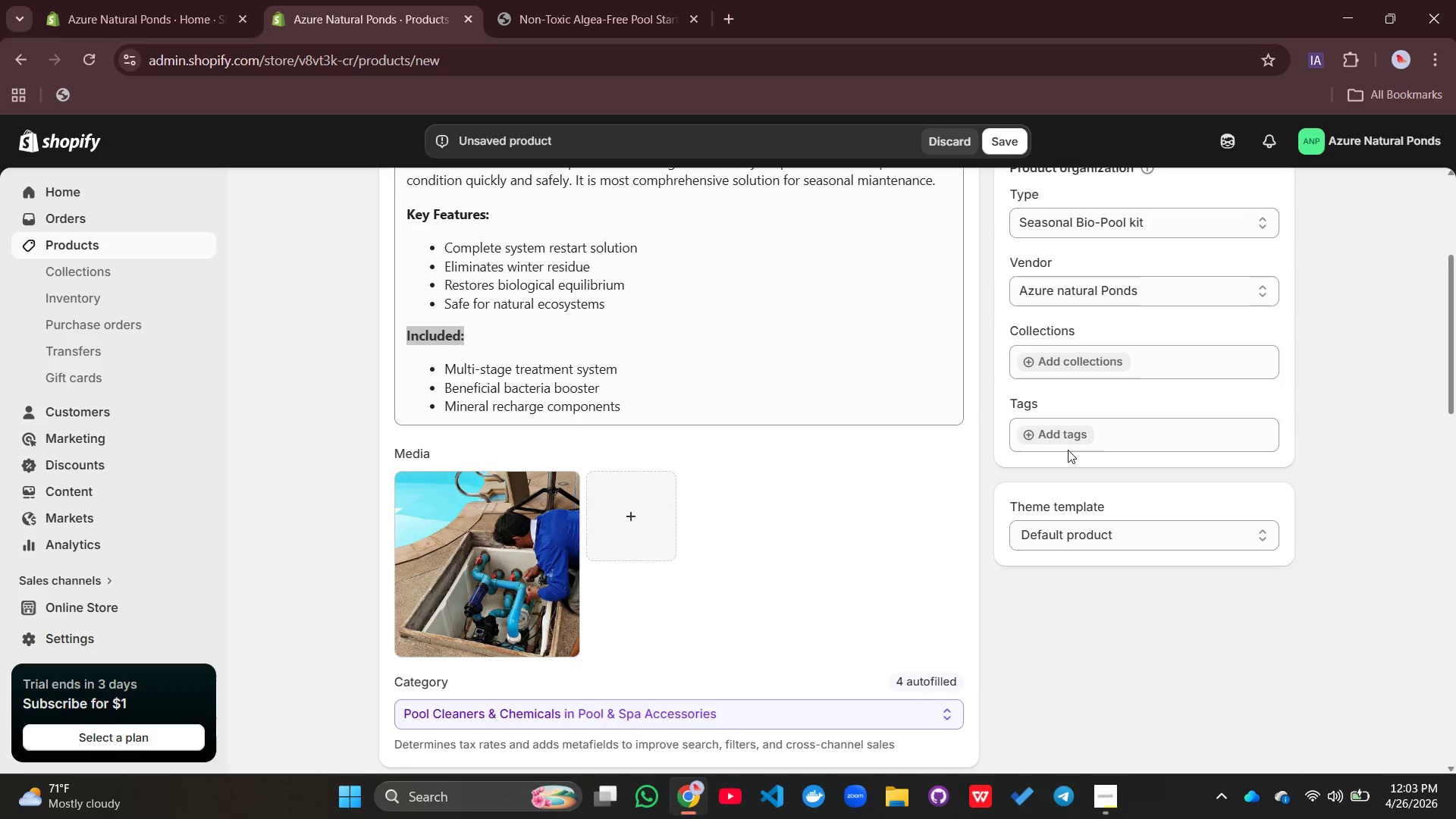 
left_click([1055, 439])
 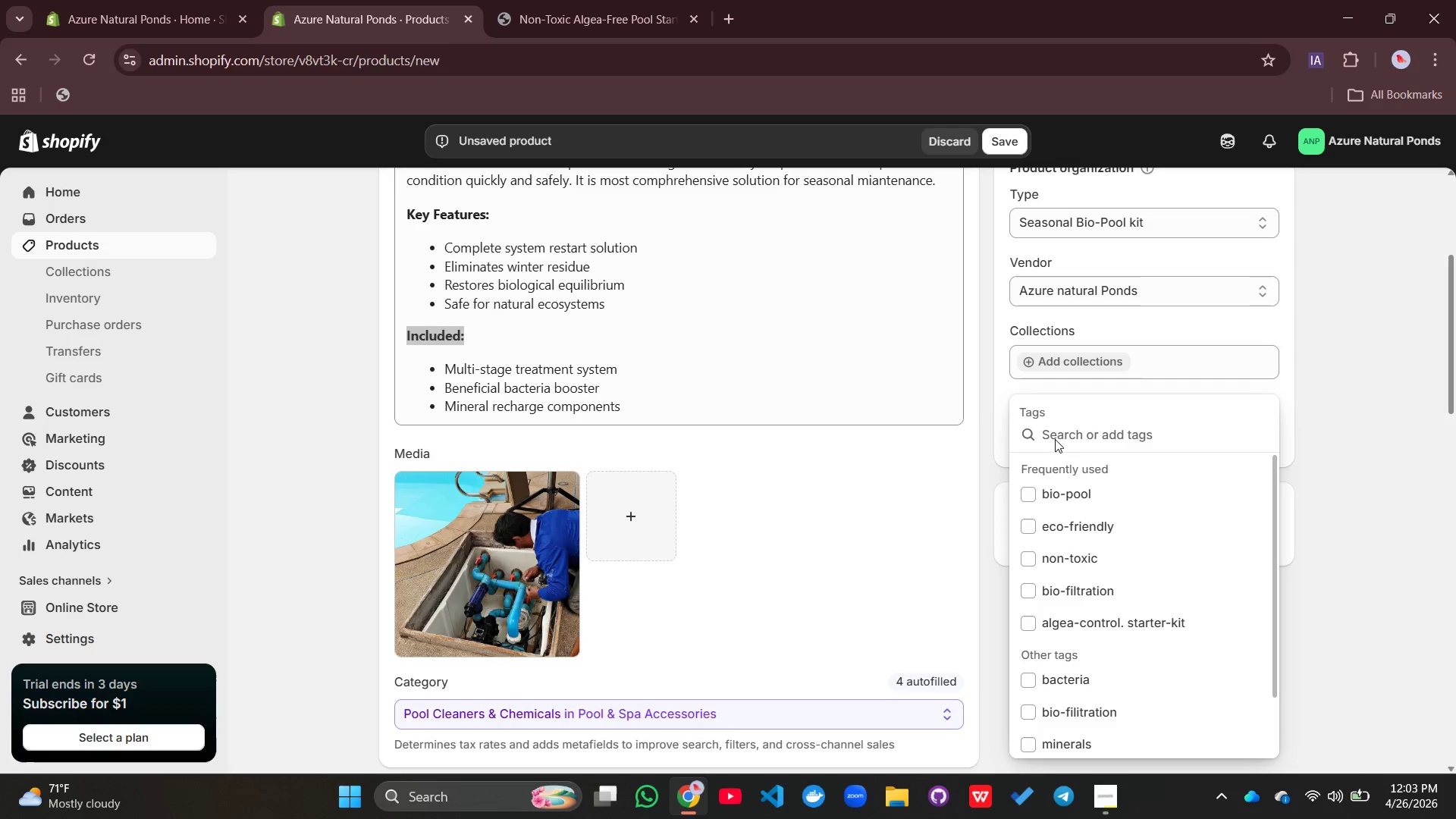 
type(bio)
 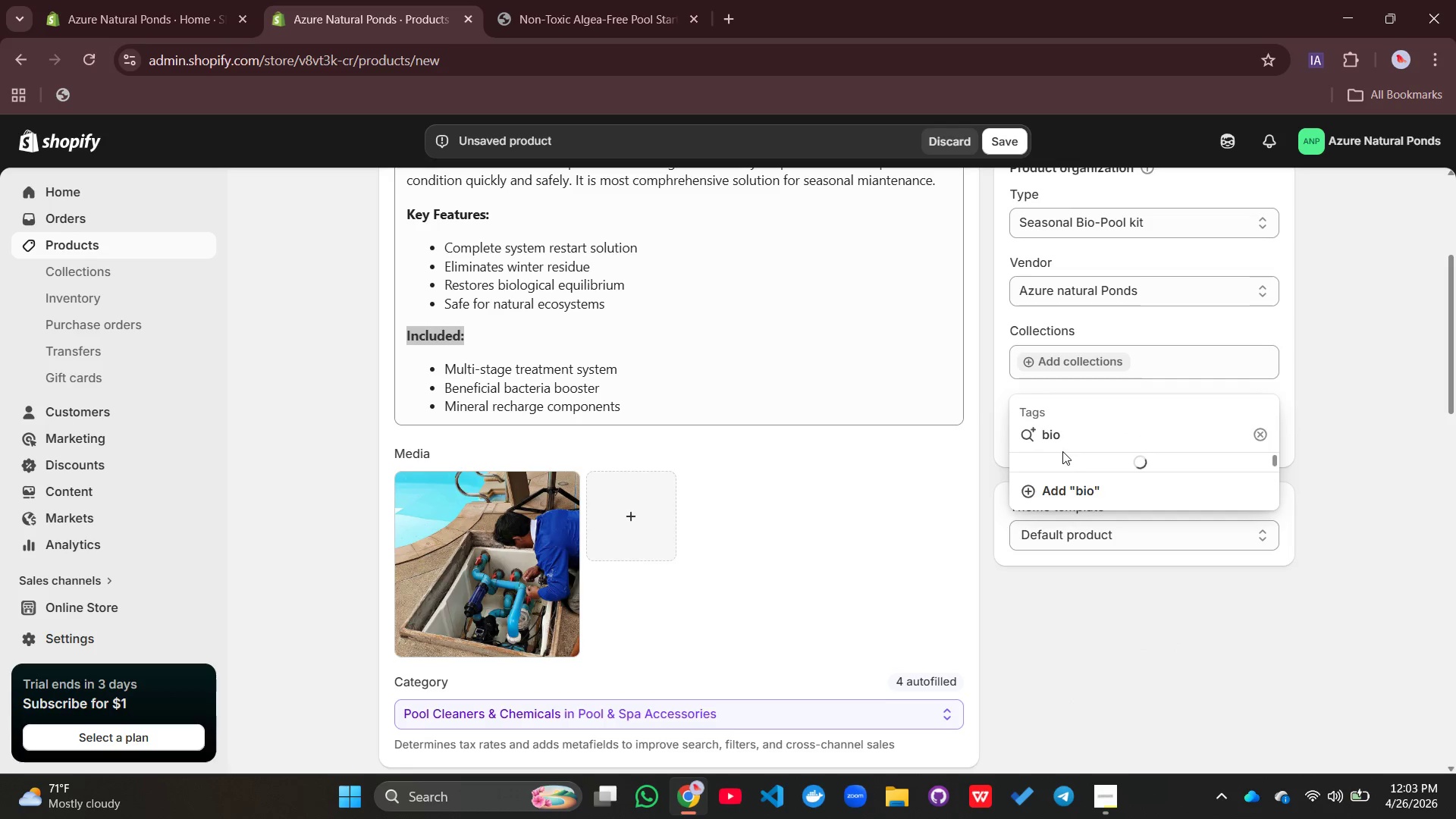 
type(-ppol)
key(Backspace)
key(Backspace)
key(Backspace)
type(ool, seasonal, spring)
 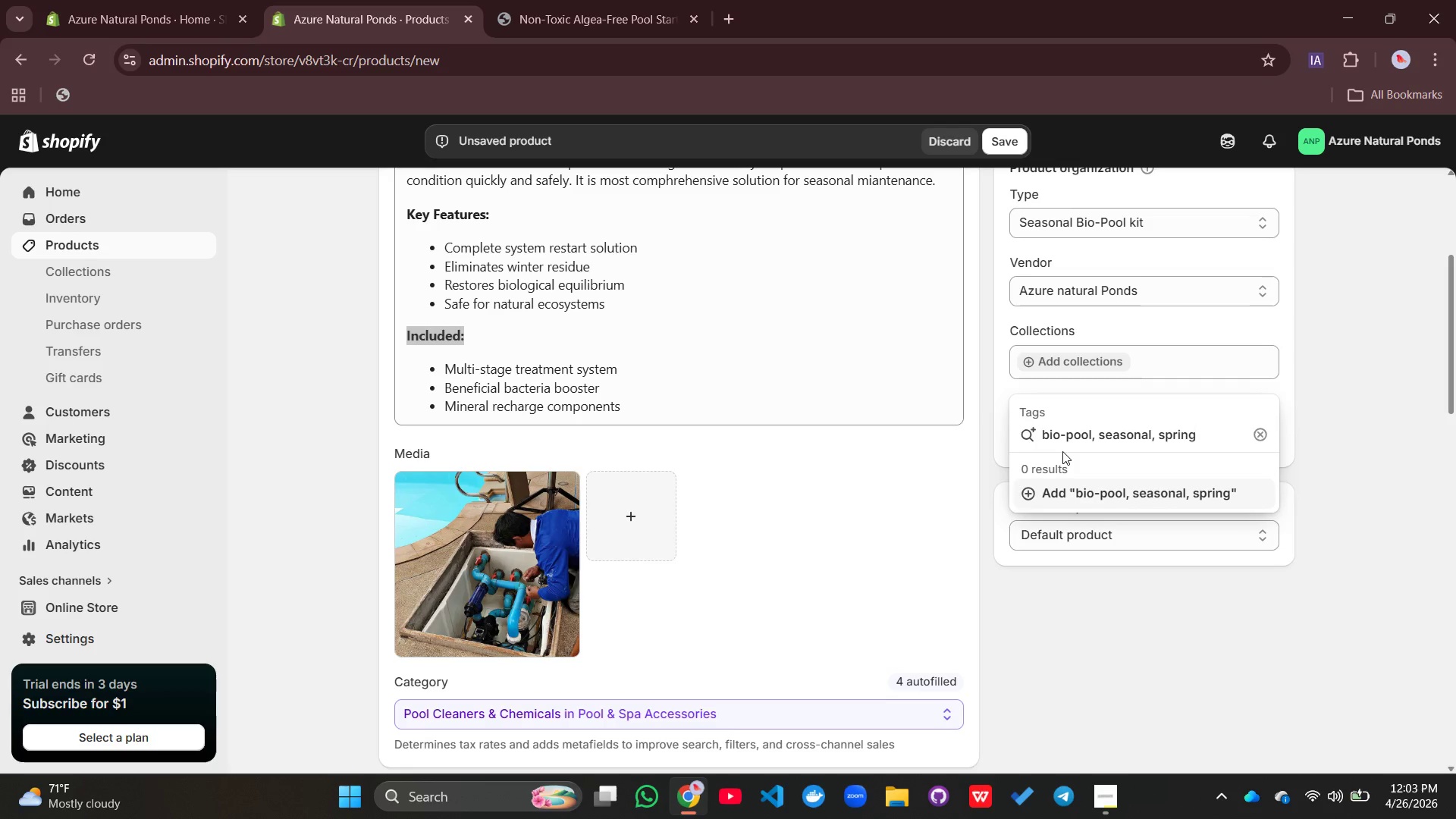 
type(-openeing)
key(Backspace)
key(Backspace)
key(Backspace)
key(Backspace)
type(ing, non-toxic, eco-froendly)
key(Backspace)
key(Backspace)
key(Backspace)
key(Backspace)
key(Backspace)
key(Backspace)
type(iendly, bio-filtration)
 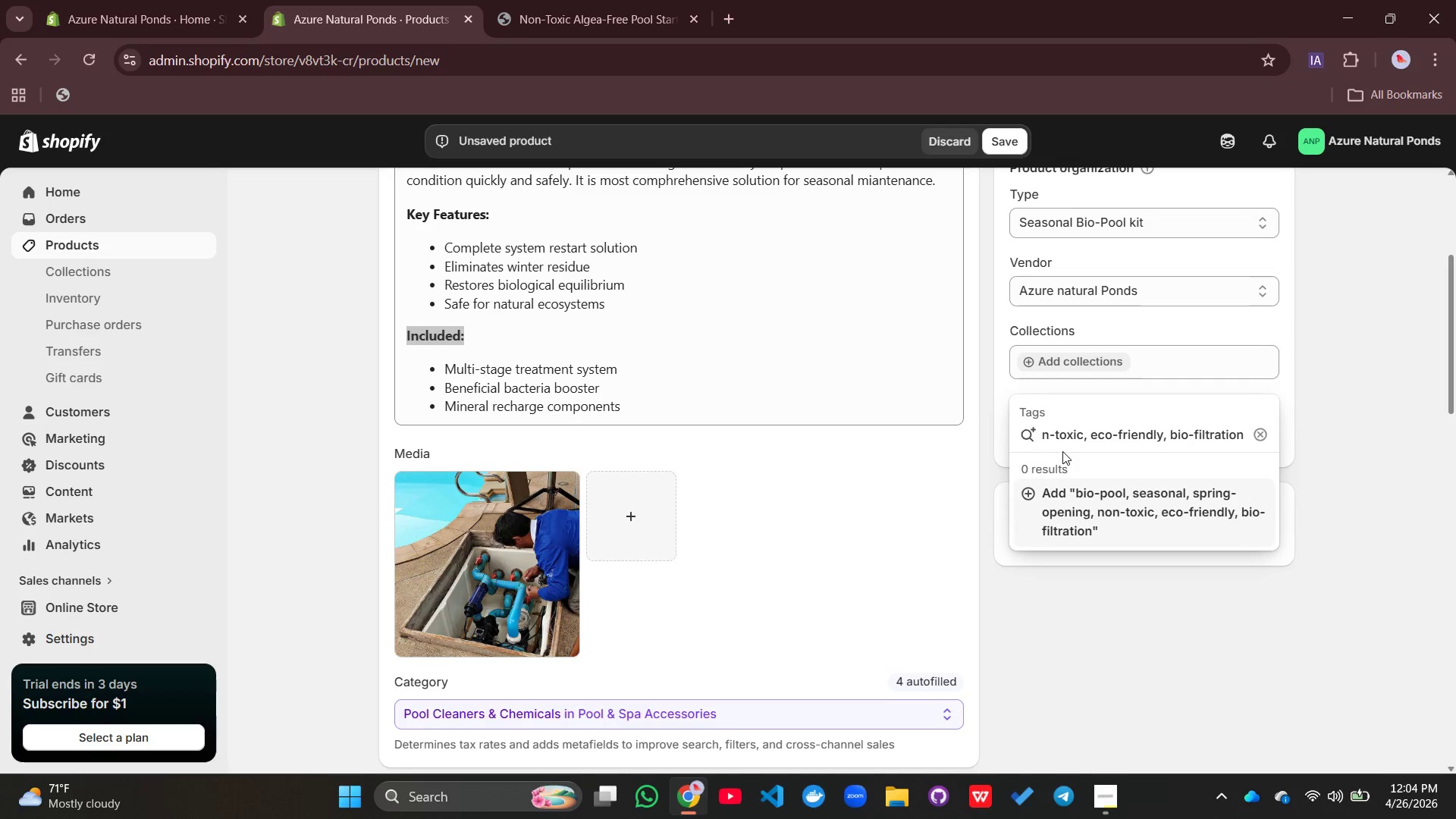 
type(, bundle)
 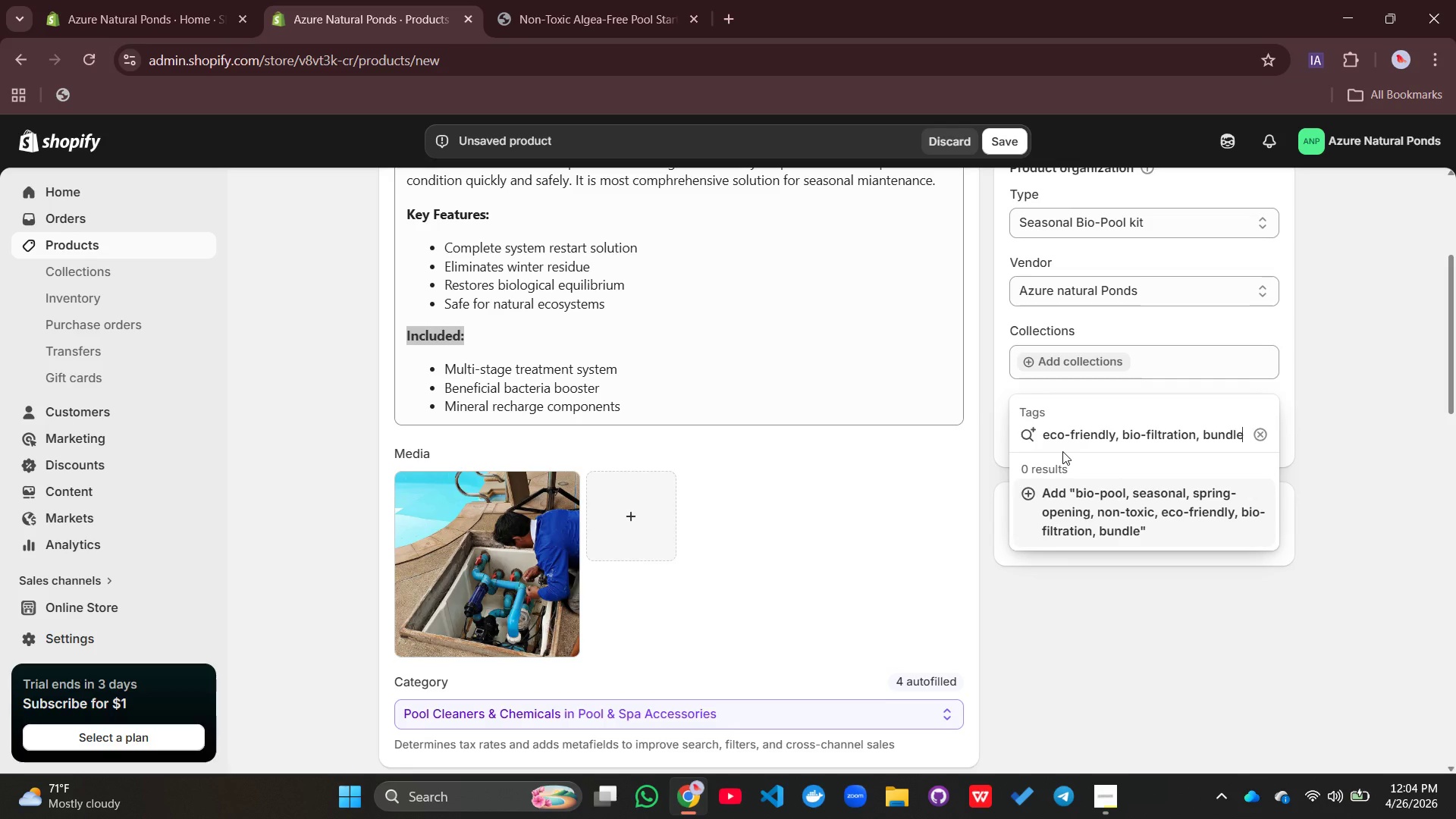 
key(Enter)
 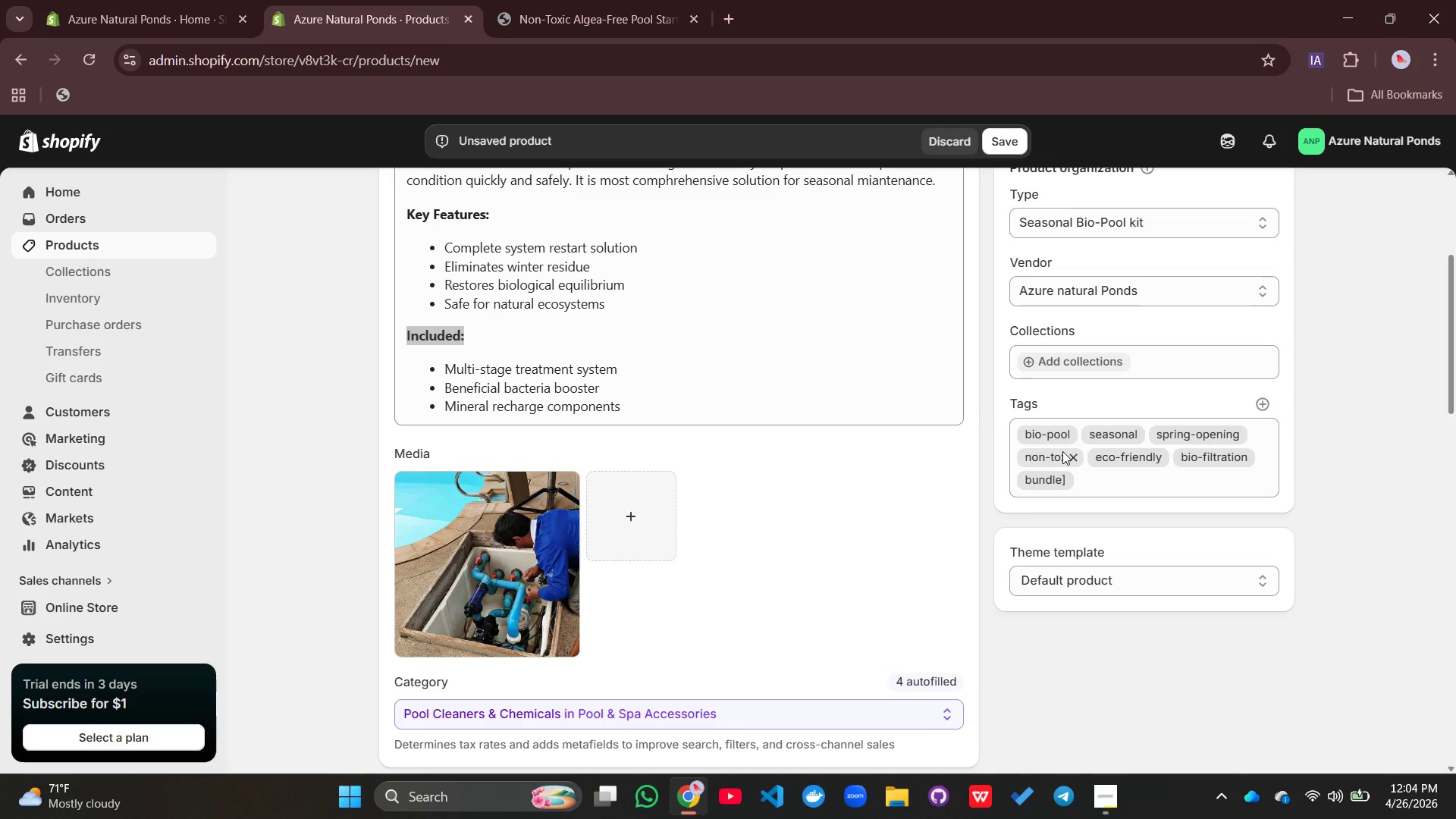 
key(BracketRight)
 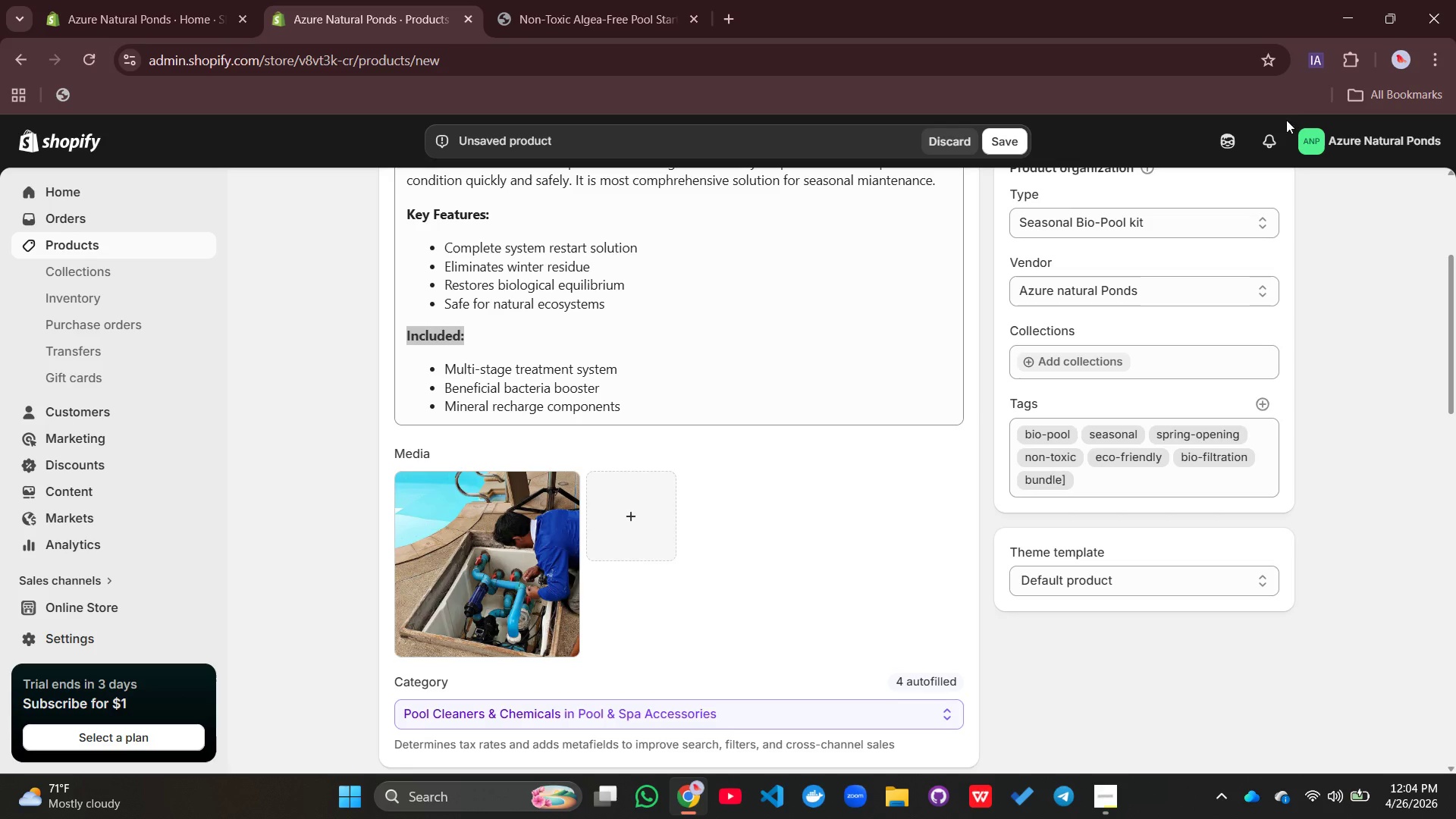 
scroll: coordinate [1167, 224], scroll_direction: down, amount: 2.0
 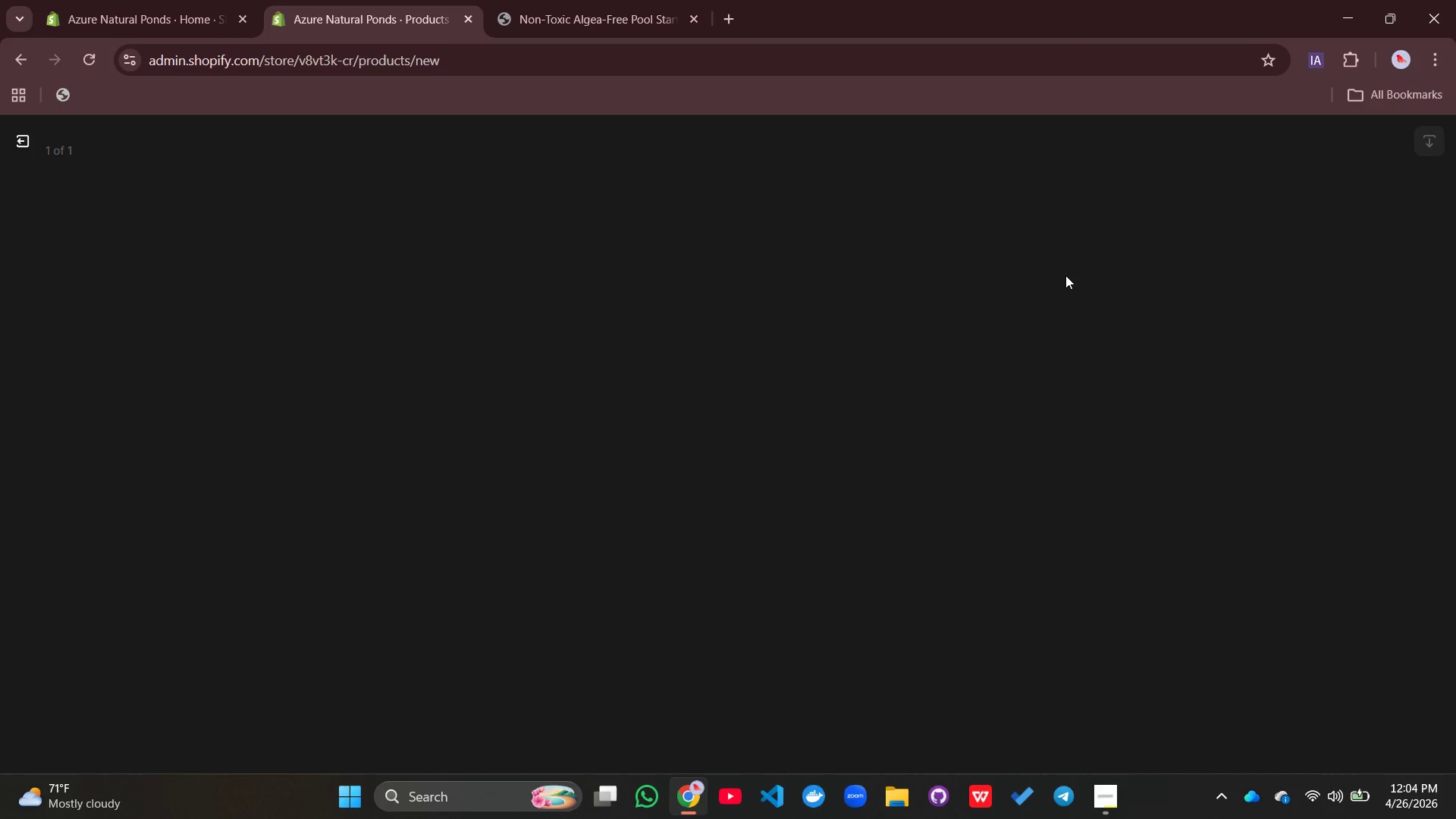 
wait(5.3)
 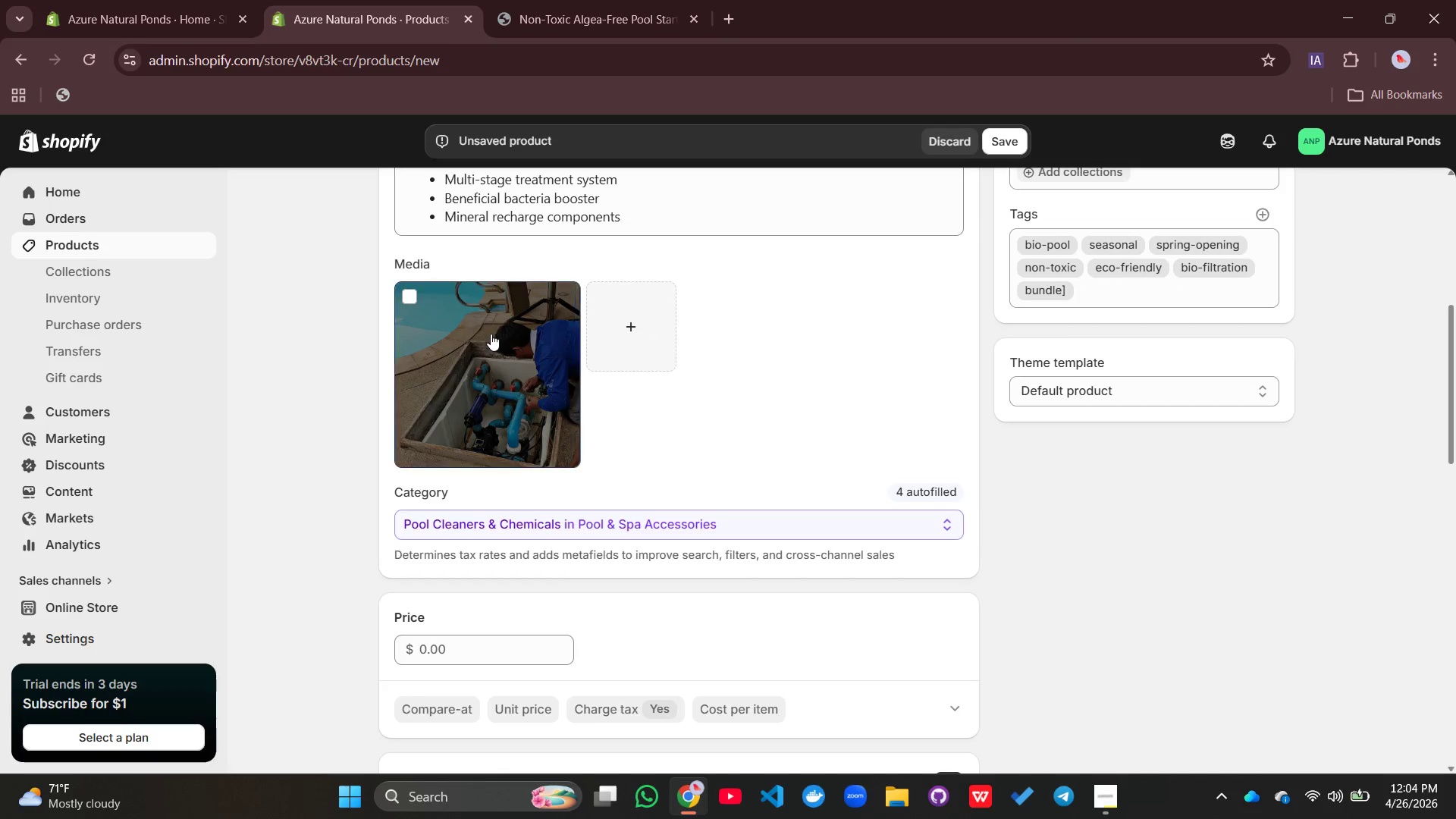 
left_click([1101, 803])